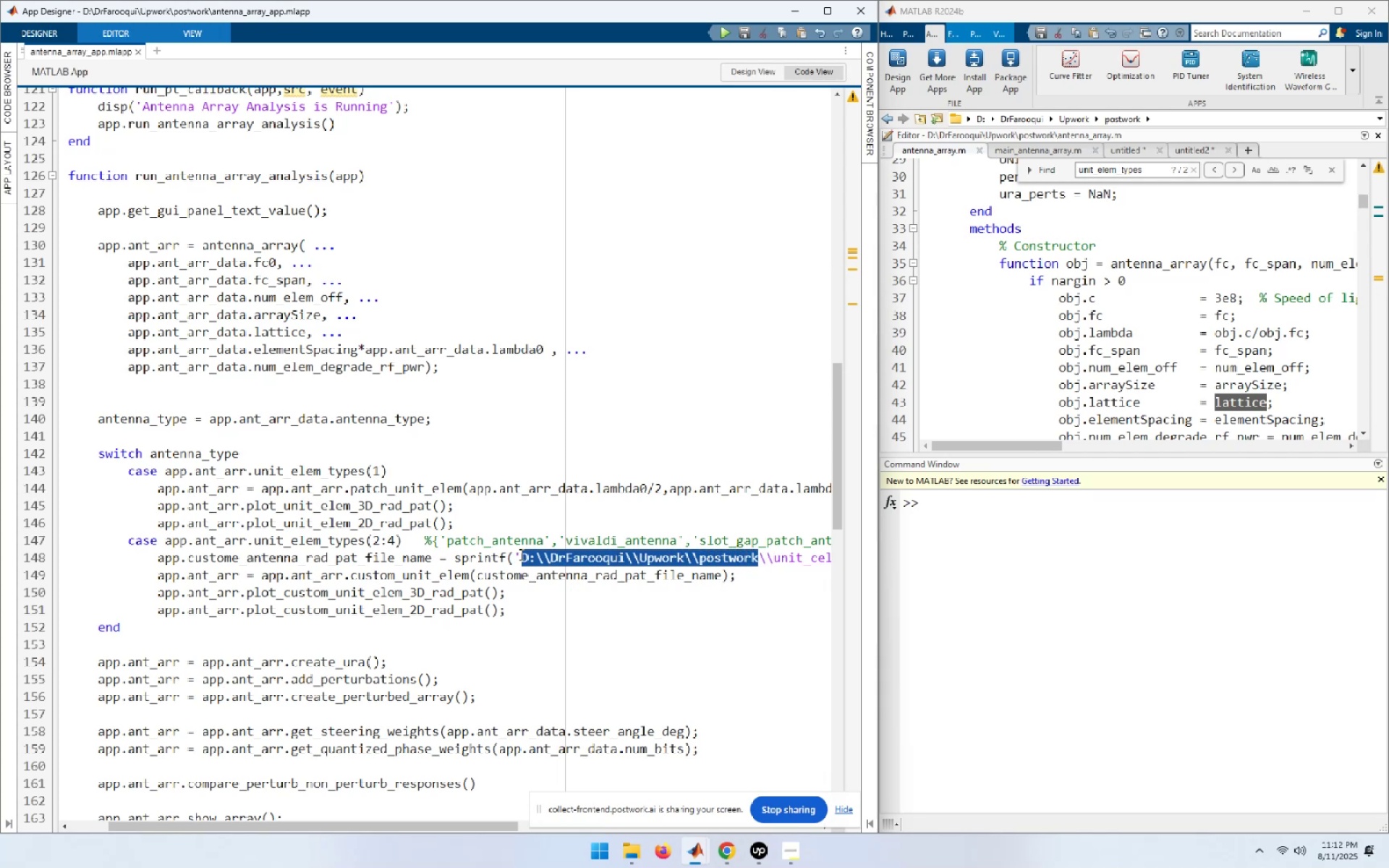 
key(NumpadDecimal)
 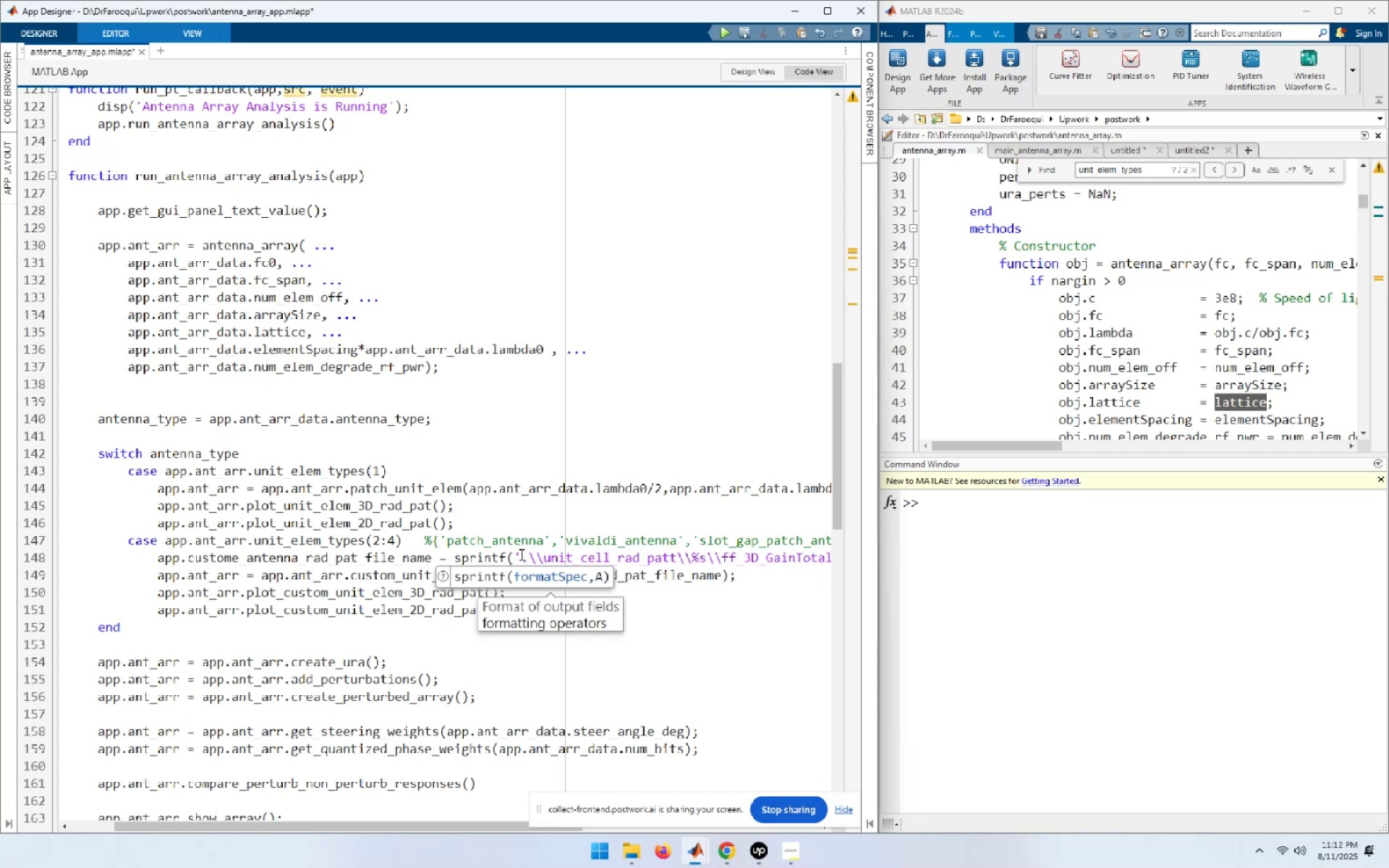 
key(Escape)
 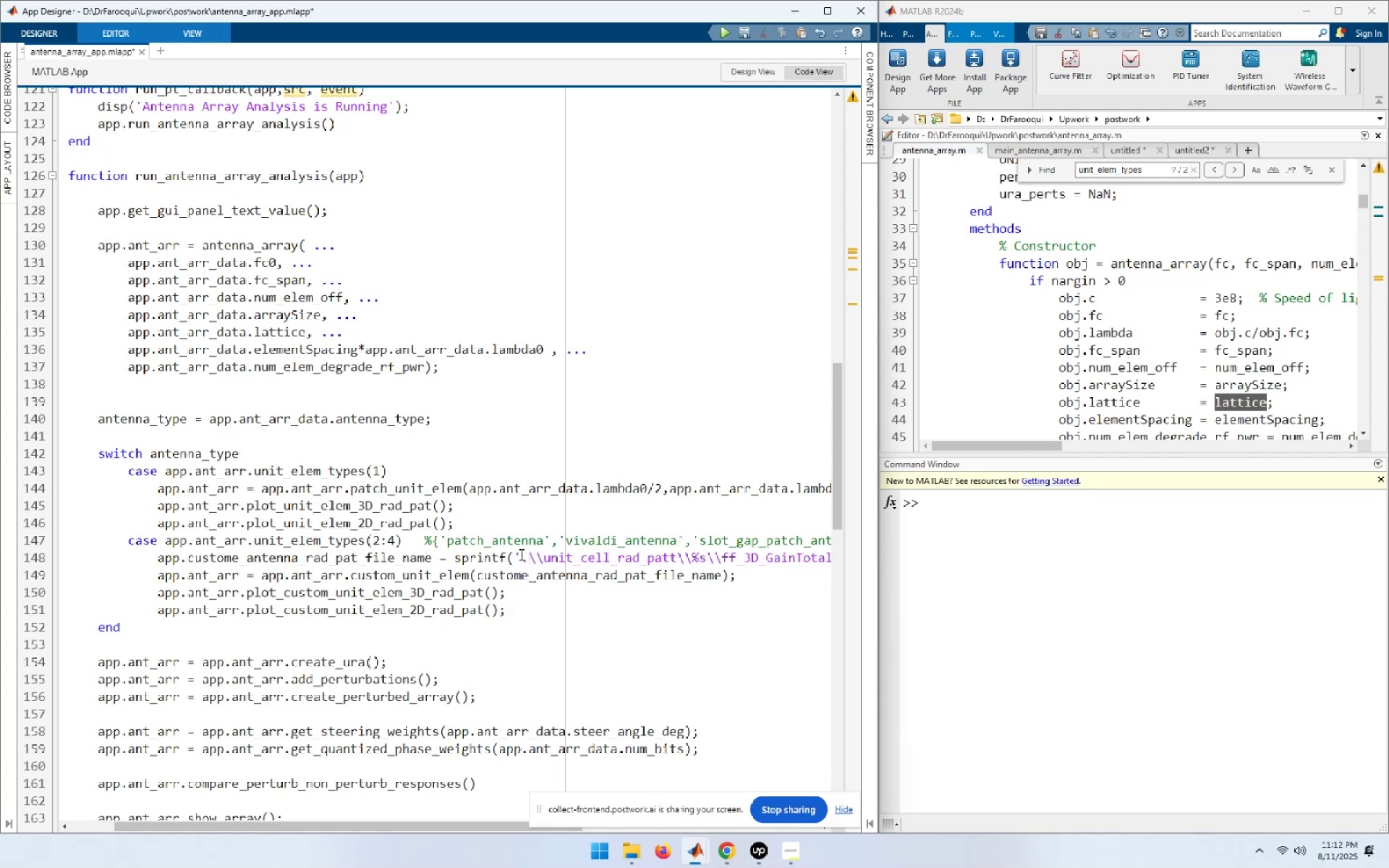 
scroll: coordinate [520, 554], scroll_direction: down, amount: 2.0
 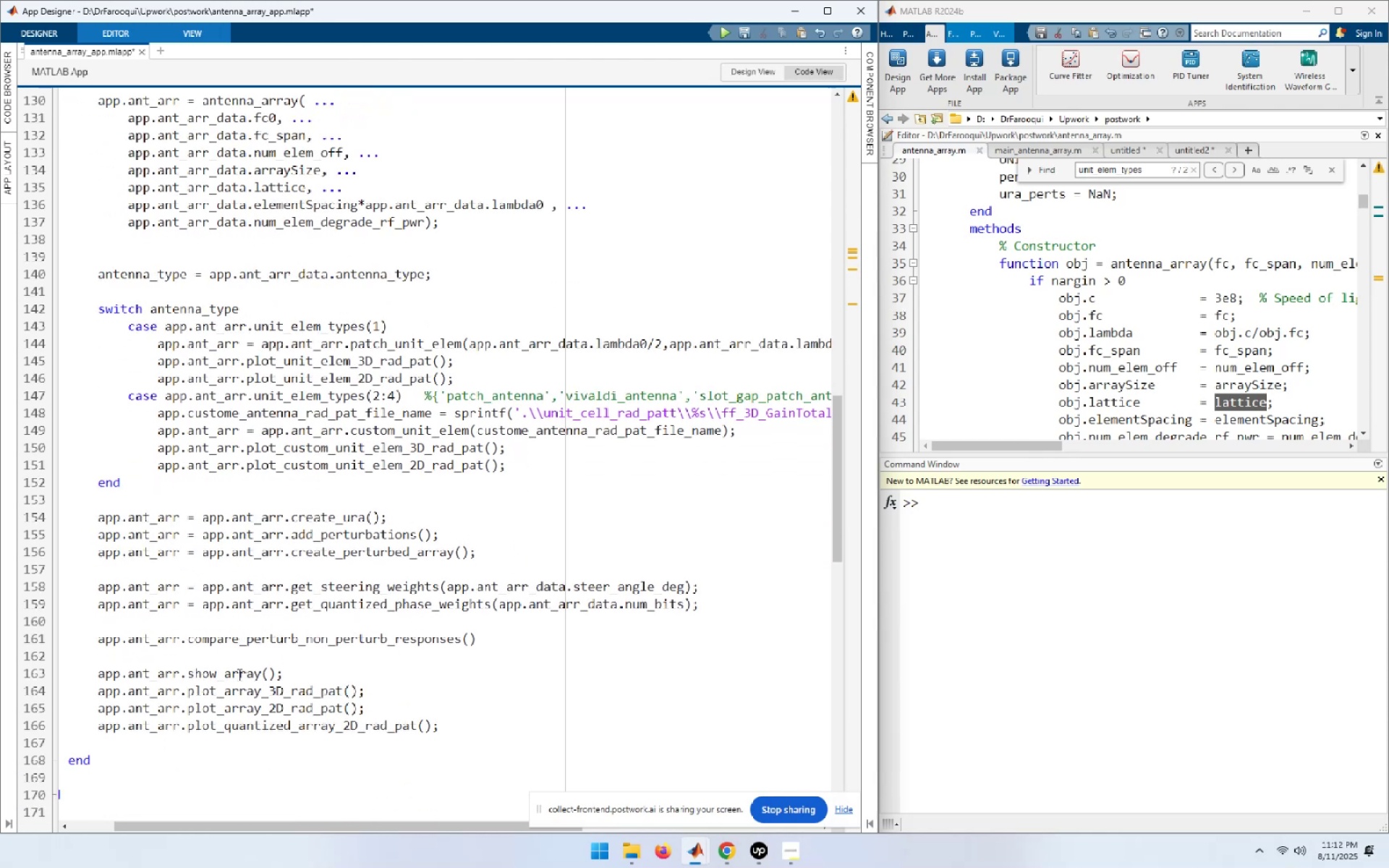 
wait(6.76)
 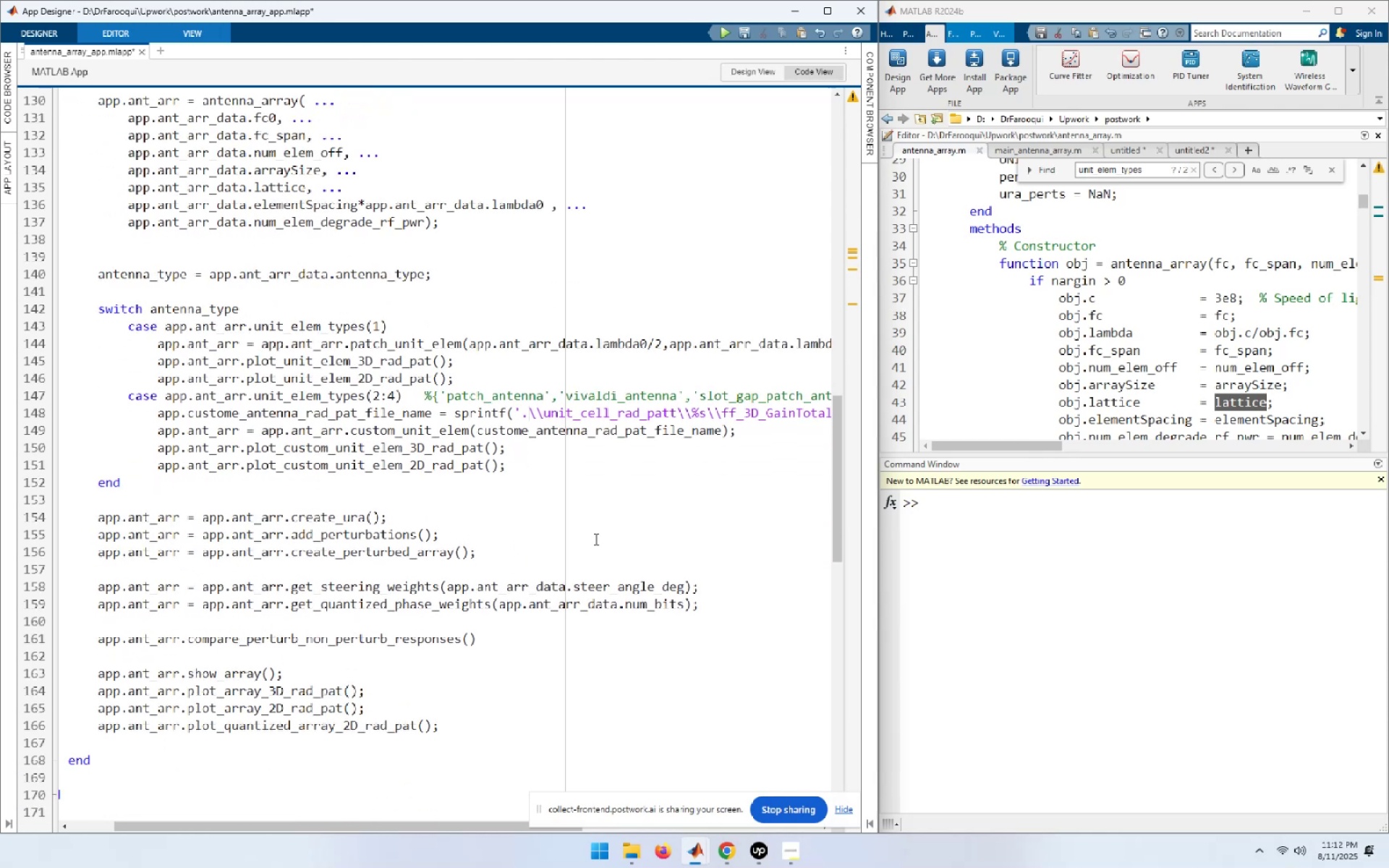 
left_click_drag(start_coordinate=[1028, 653], to_coordinate=[1027, 645])
 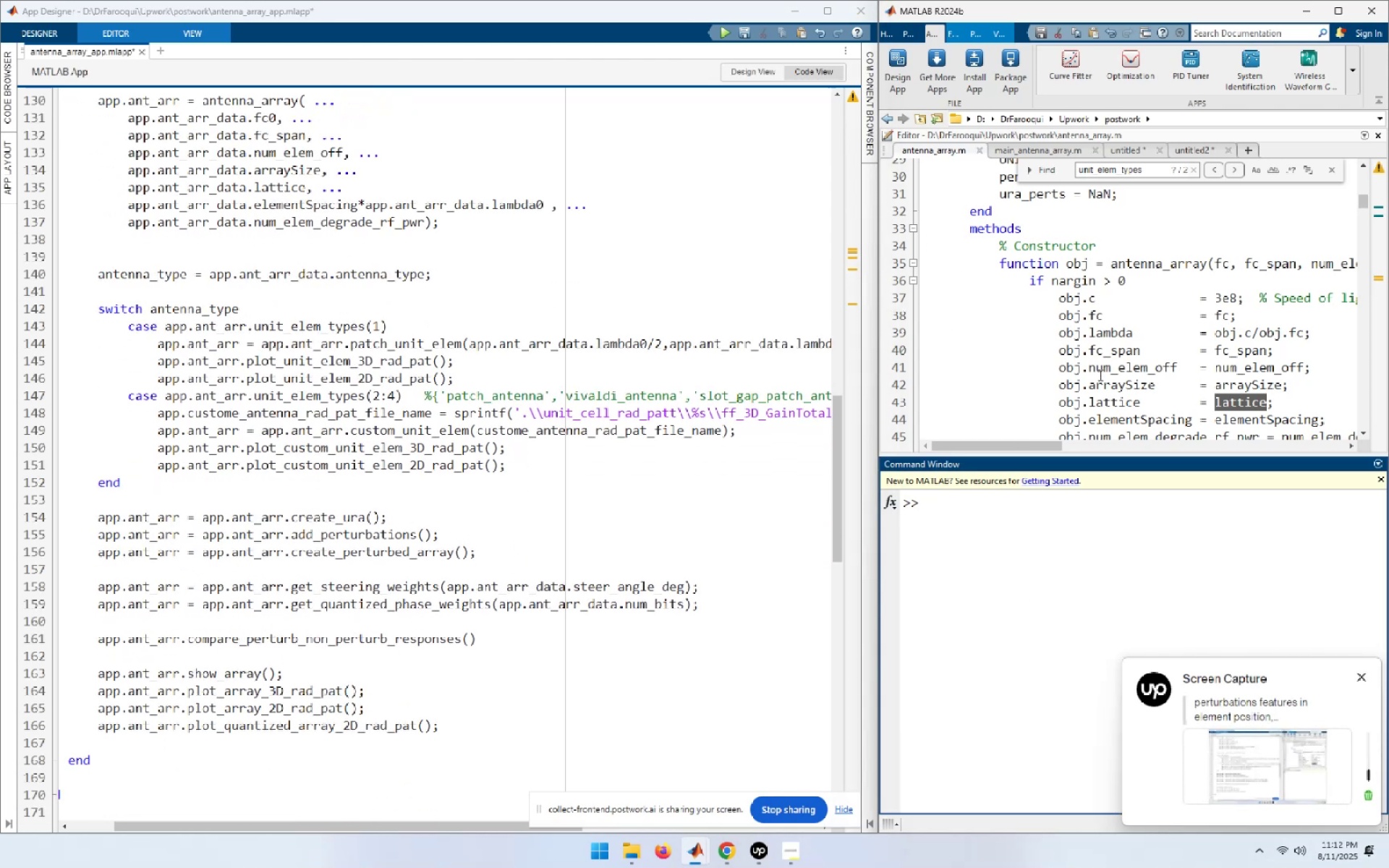 
scroll: coordinate [1099, 375], scroll_direction: down, amount: 4.0
 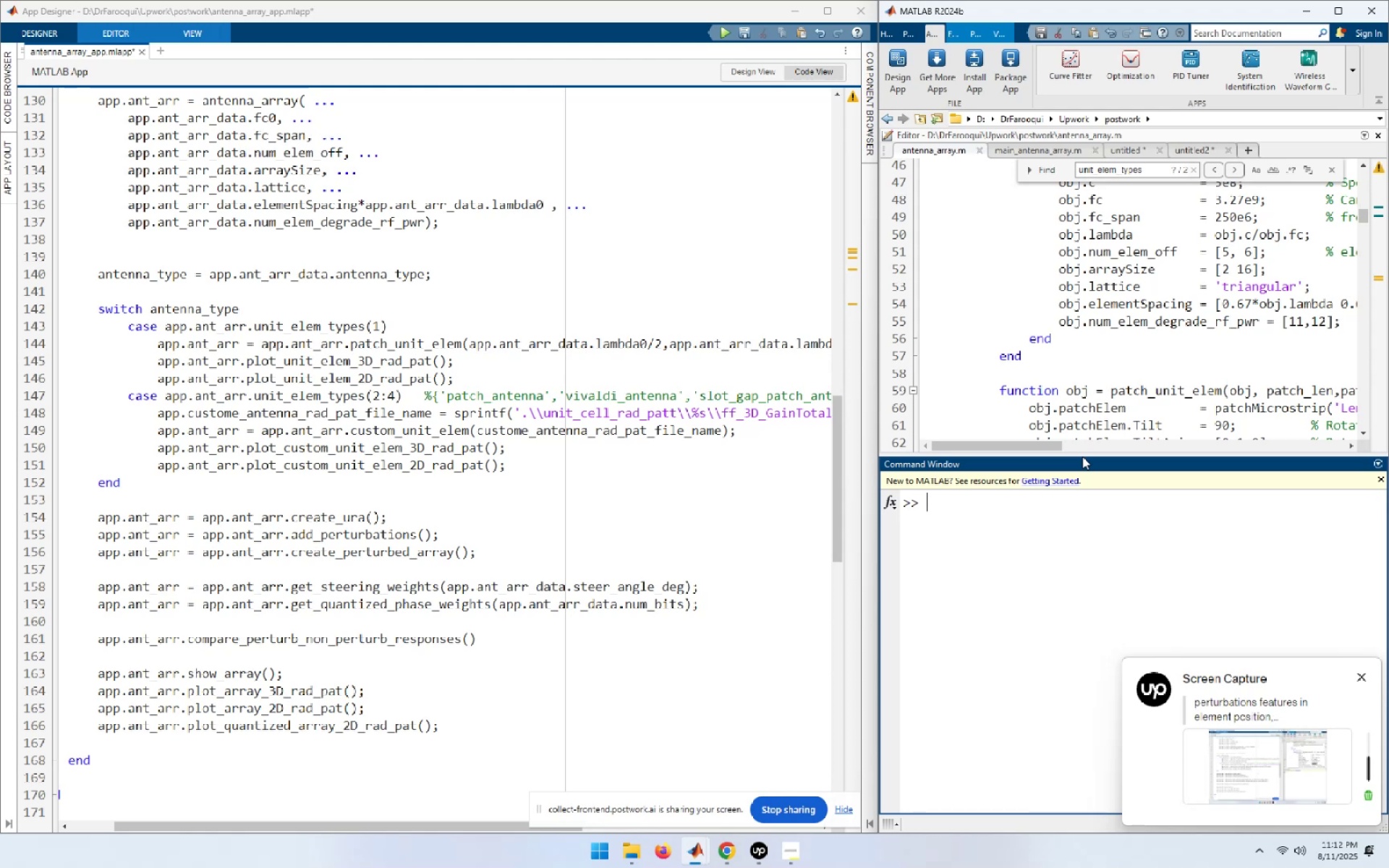 
left_click_drag(start_coordinate=[1083, 454], to_coordinate=[1098, 550])
 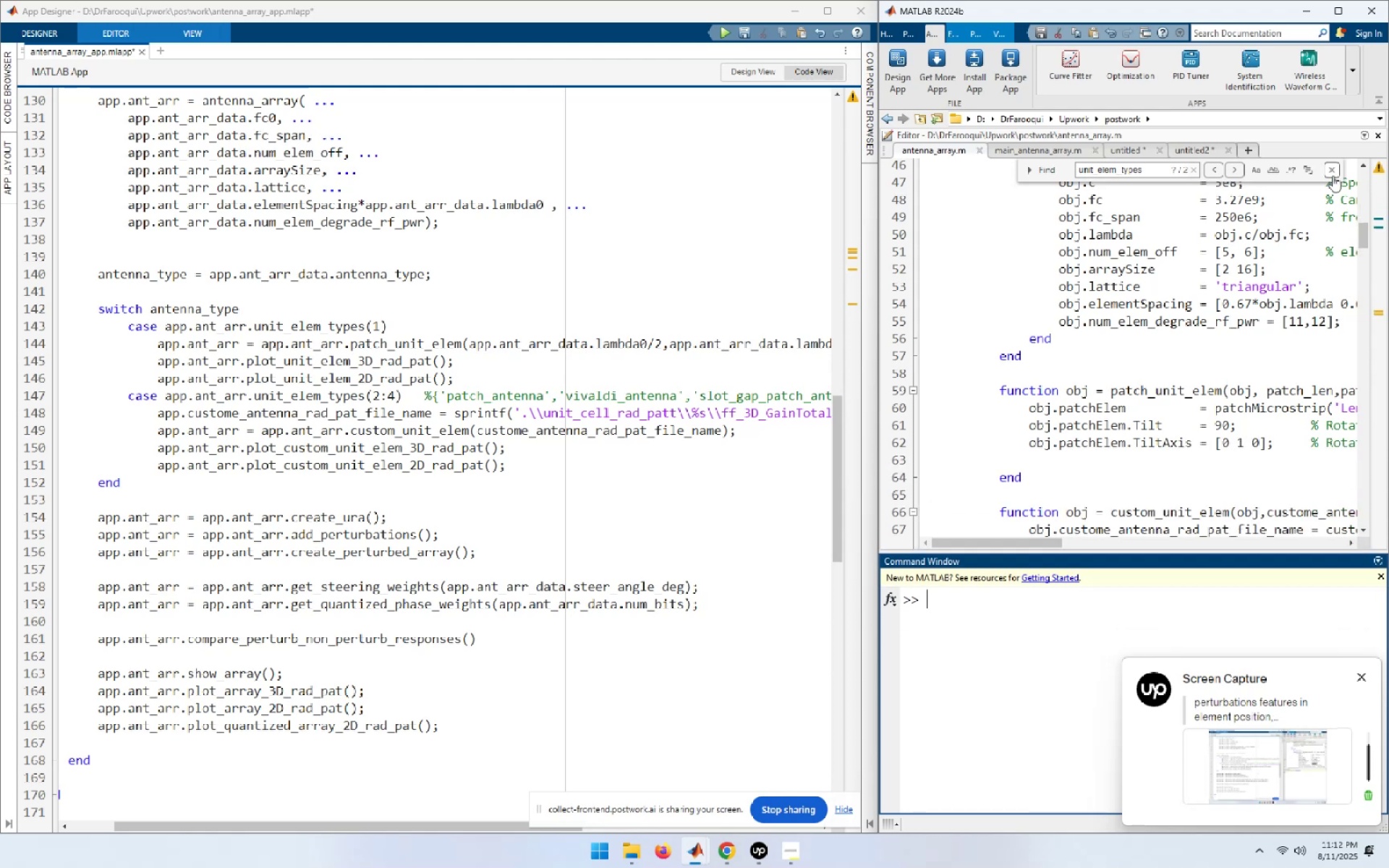 
left_click([1333, 176])
 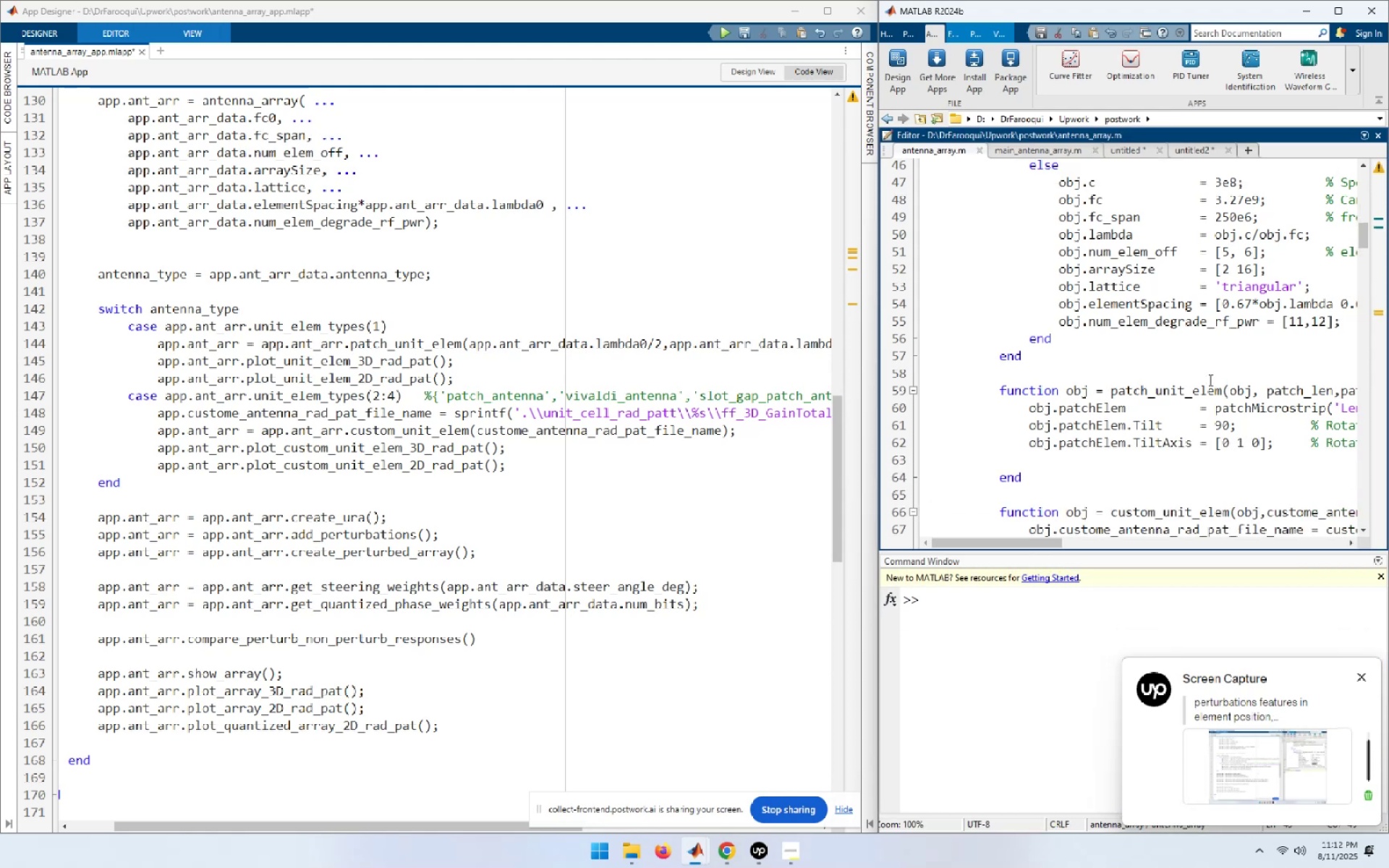 
scroll: coordinate [1203, 400], scroll_direction: down, amount: 6.0
 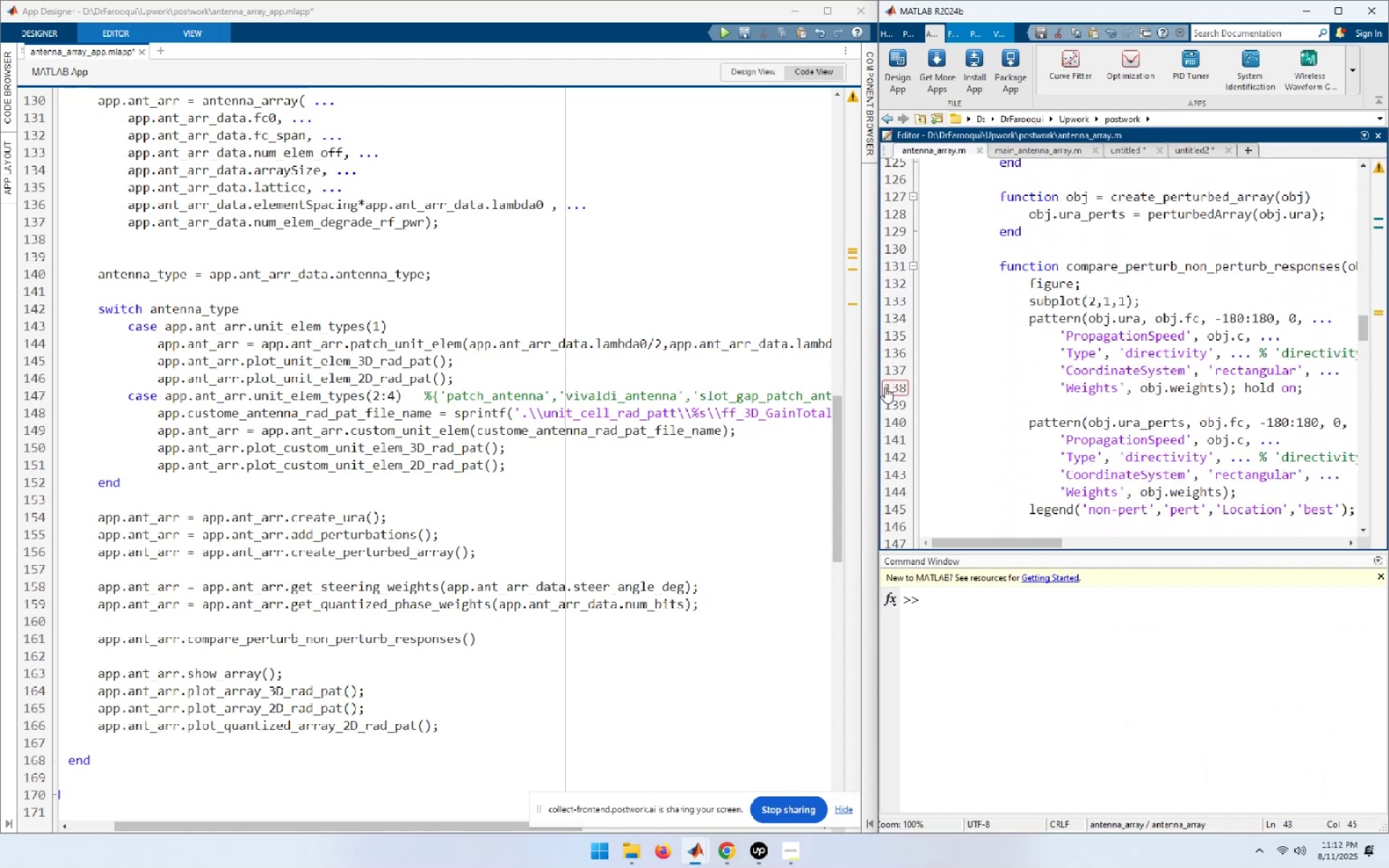 
left_click_drag(start_coordinate=[878, 387], to_coordinate=[698, 395])
 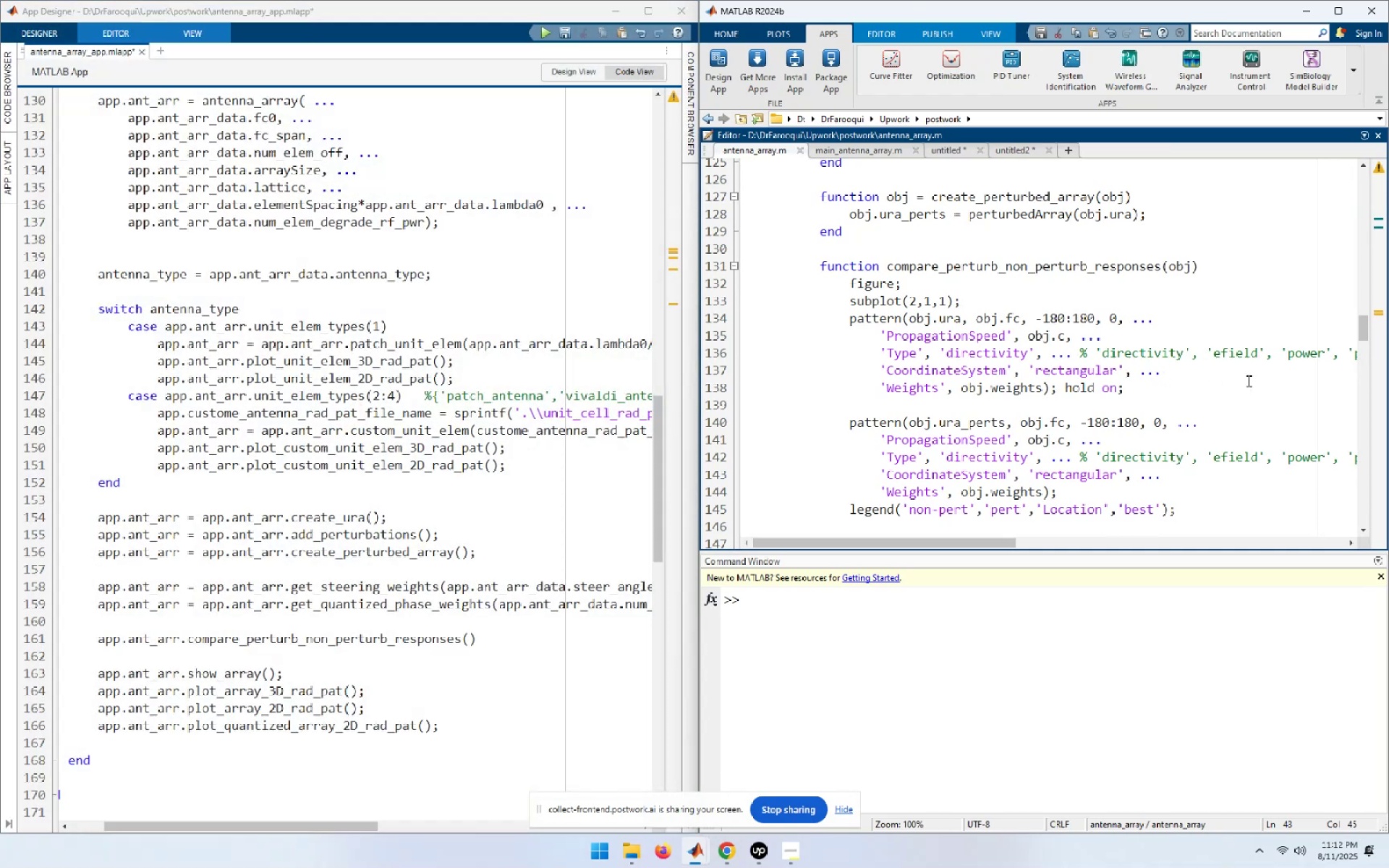 
left_click([1269, 382])
 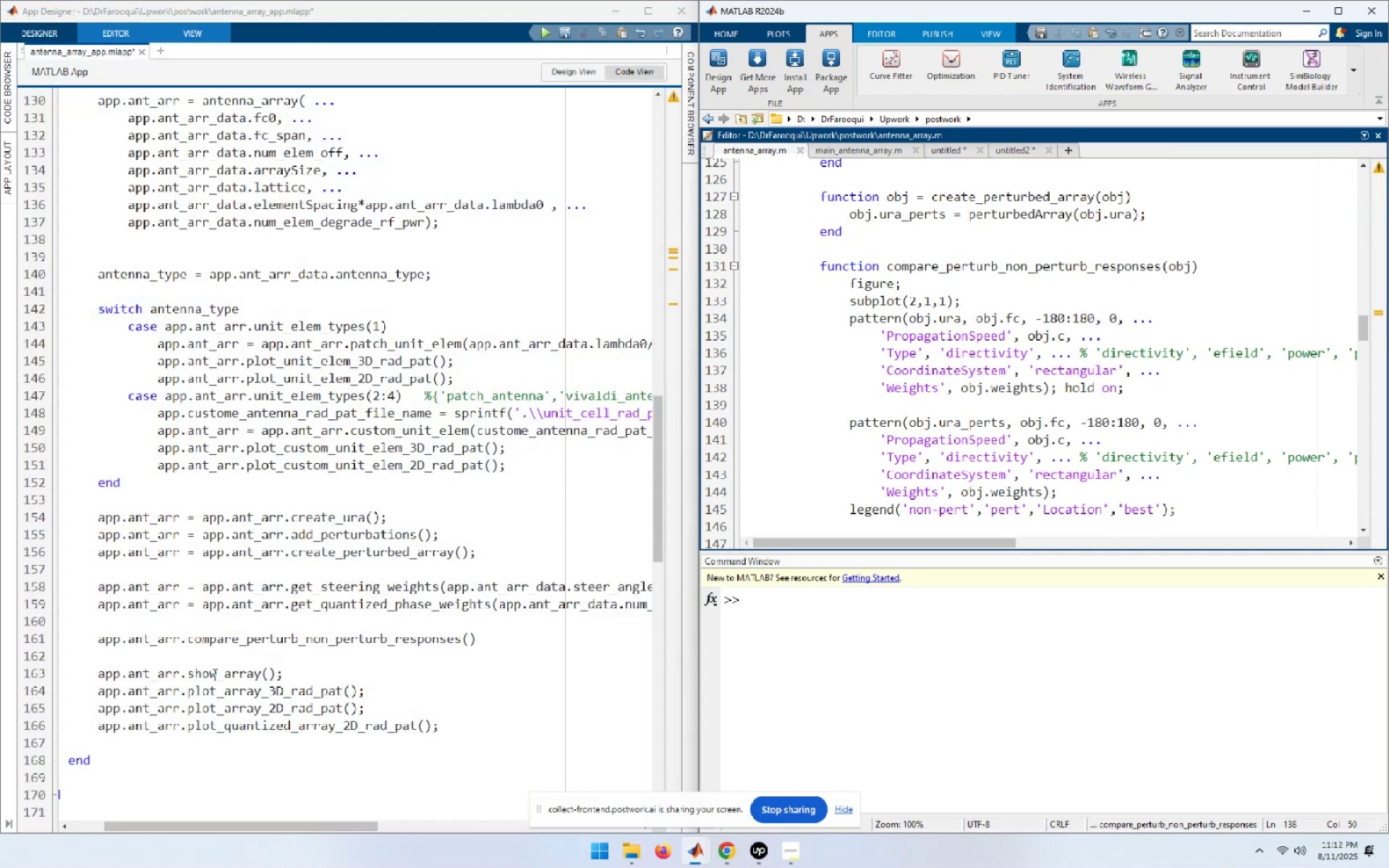 
double_click([213, 674])
 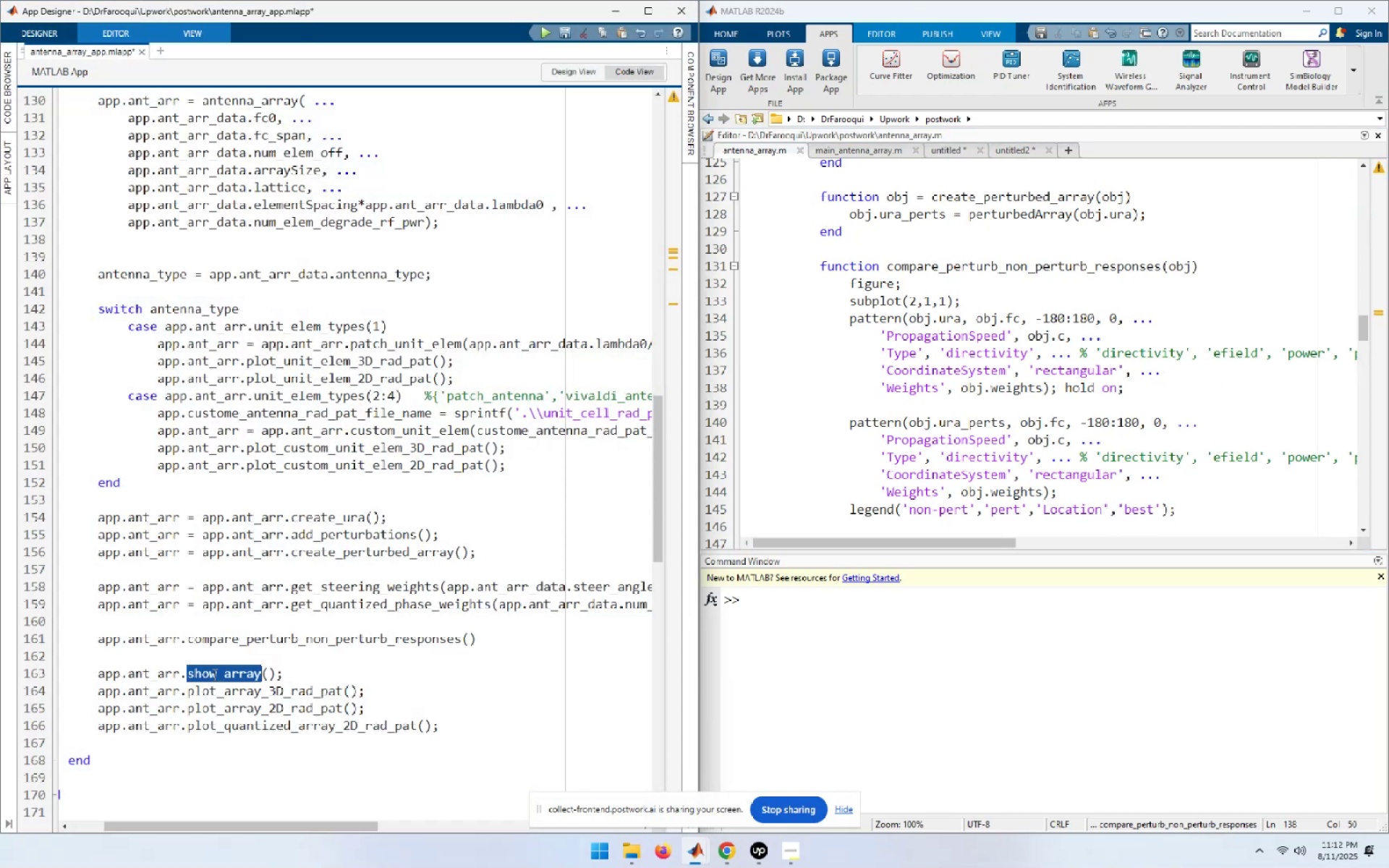 
key(Control+C)
 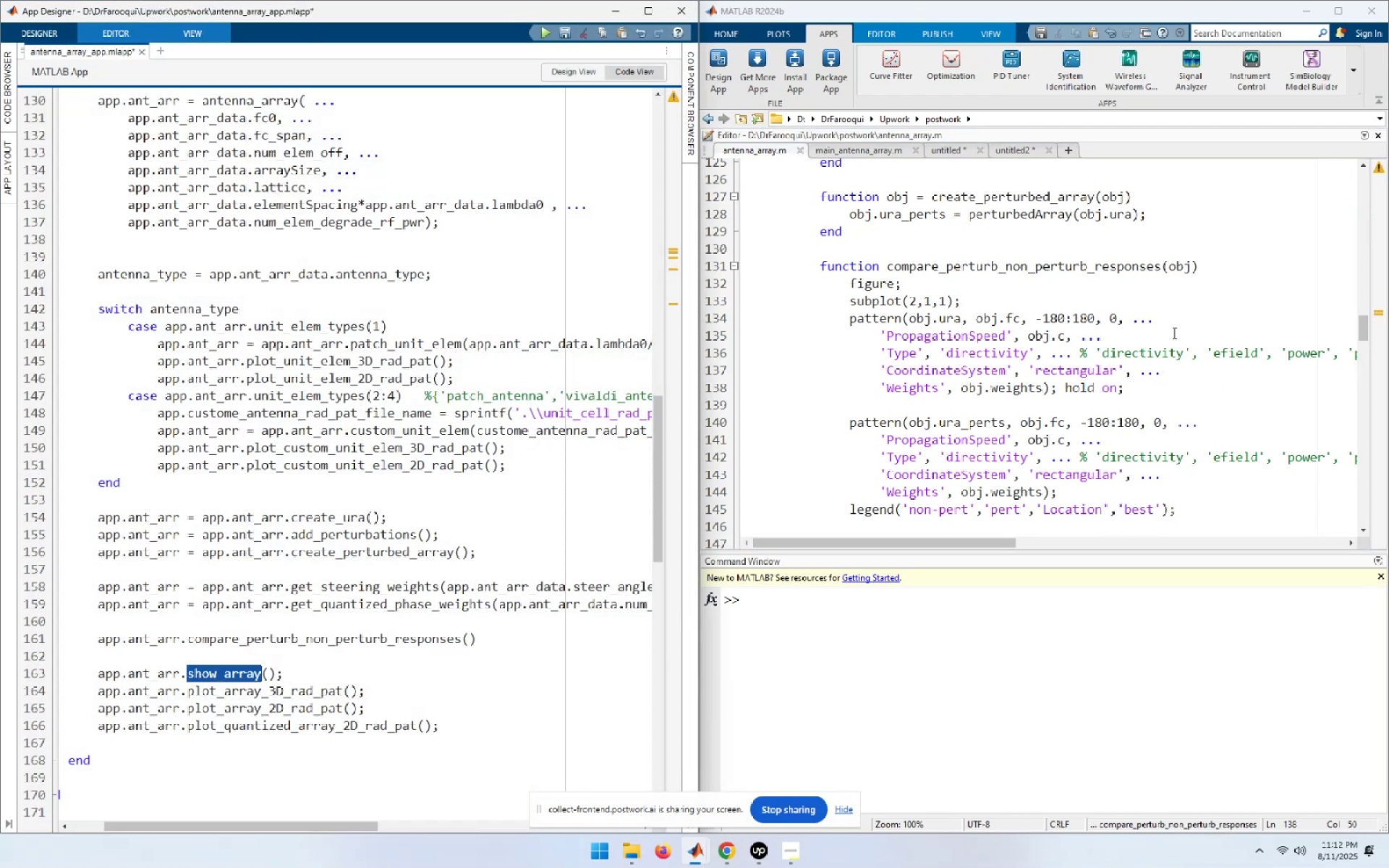 
left_click([1234, 297])
 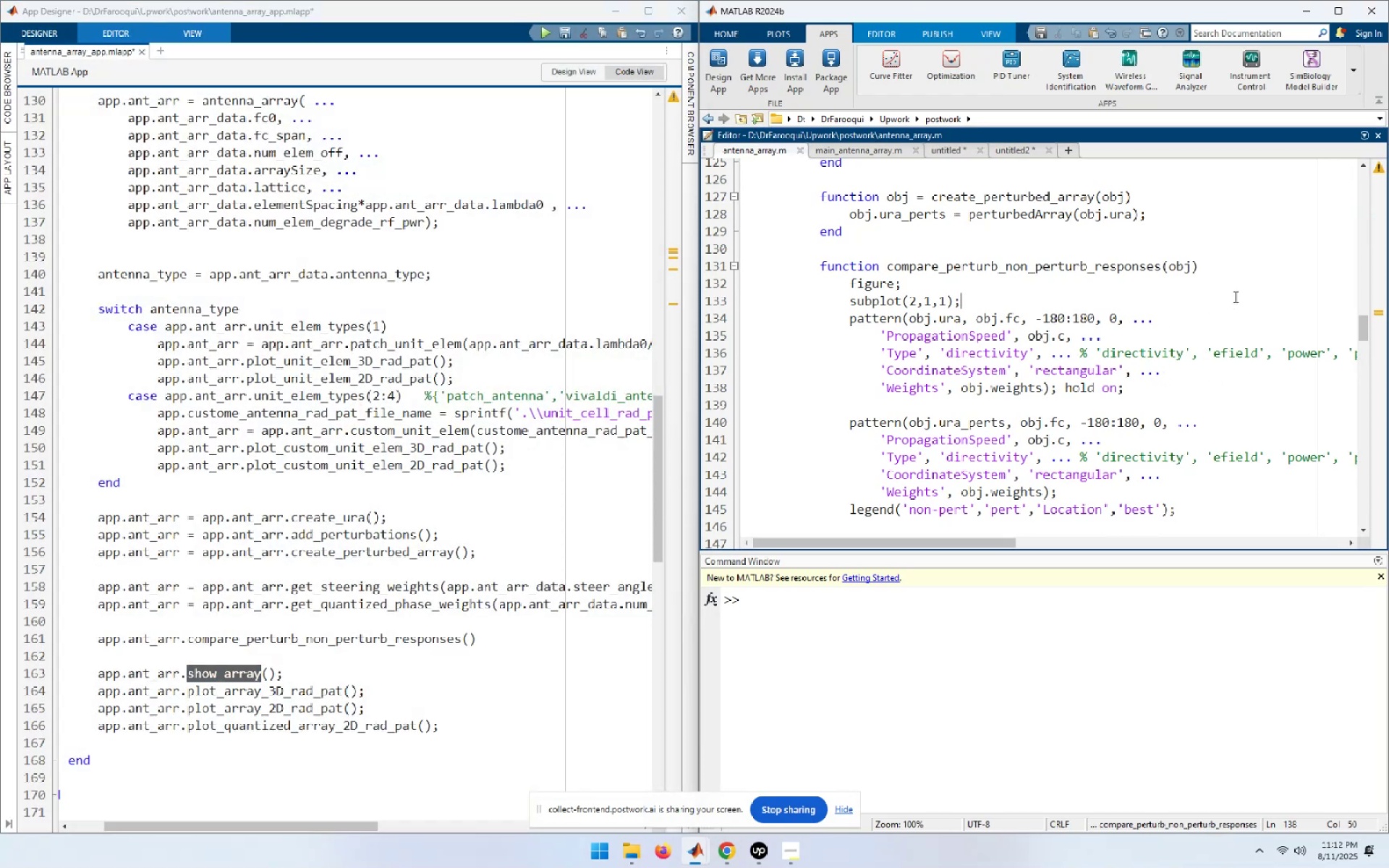 
key(Control+F)
 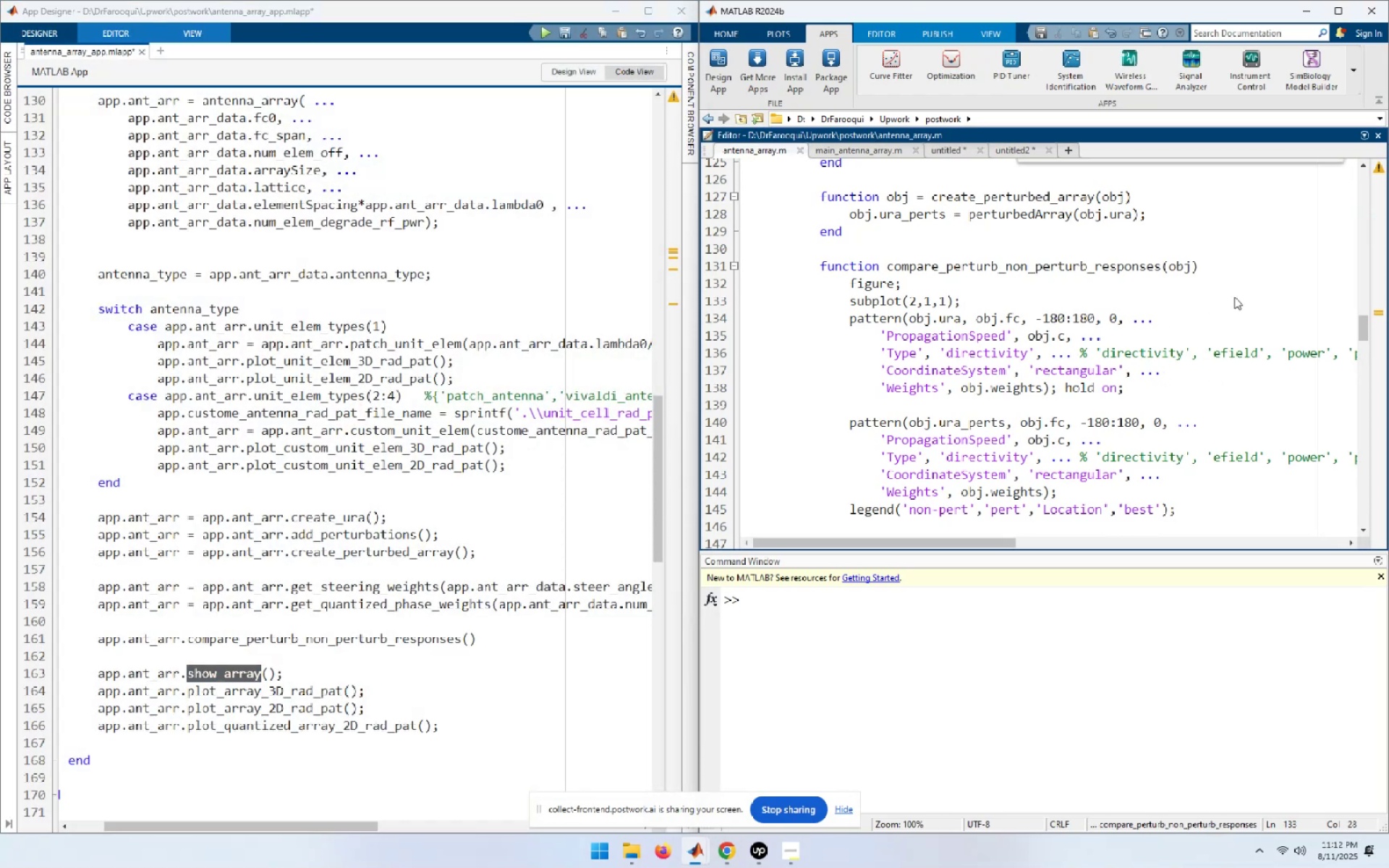 
key(Control+V)
 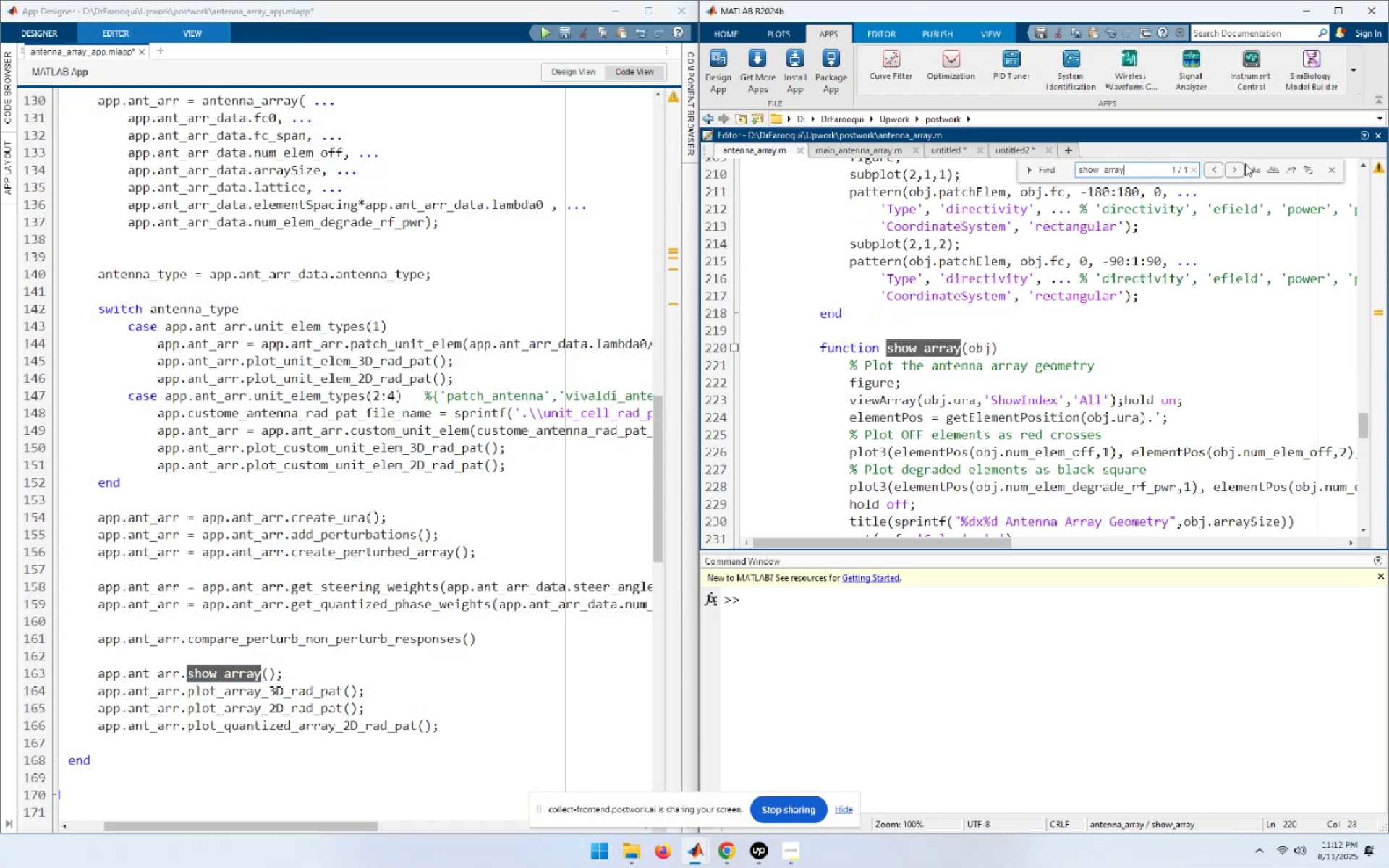 
left_click([1236, 169])
 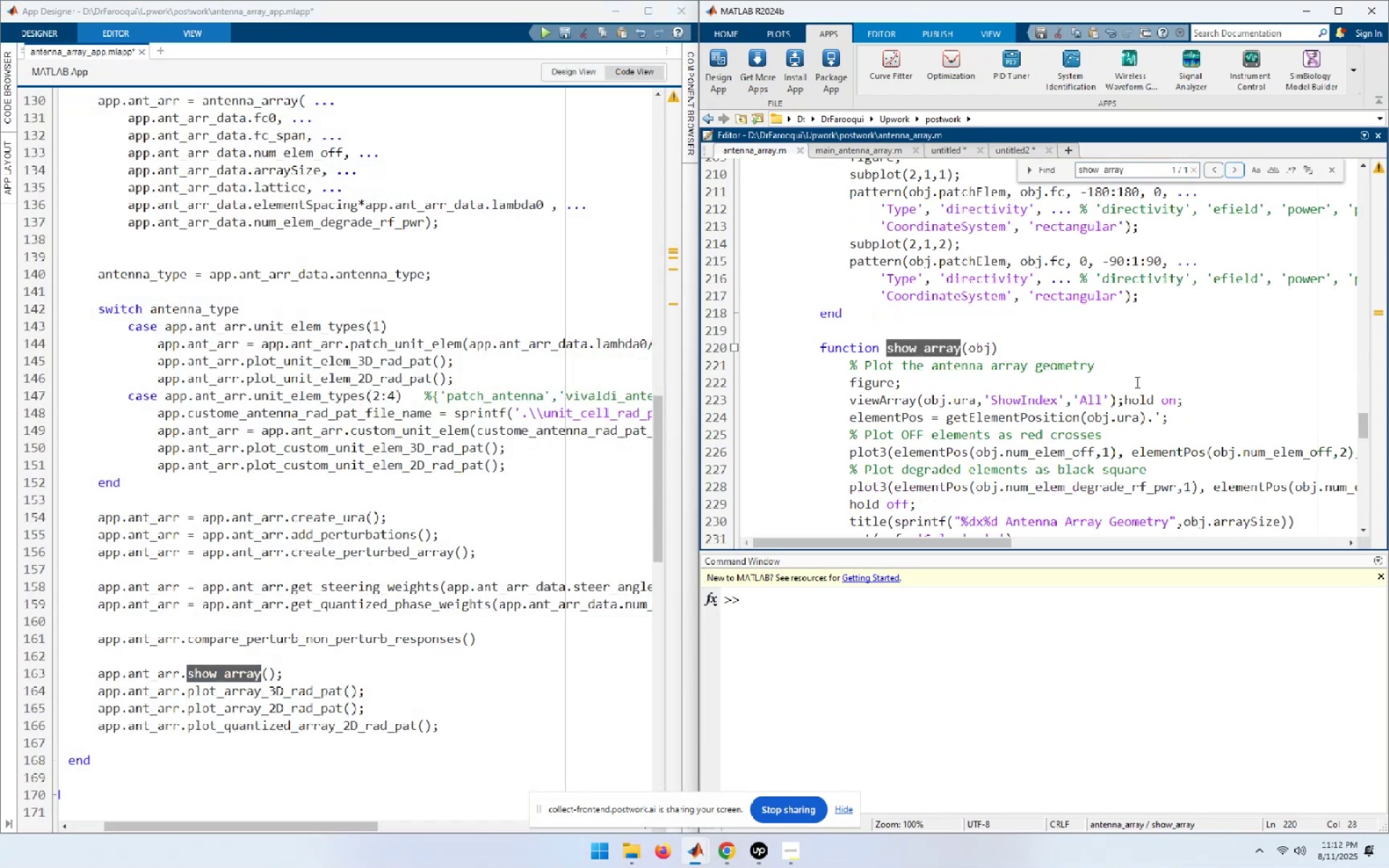 
scroll: coordinate [1136, 382], scroll_direction: down, amount: 1.0
 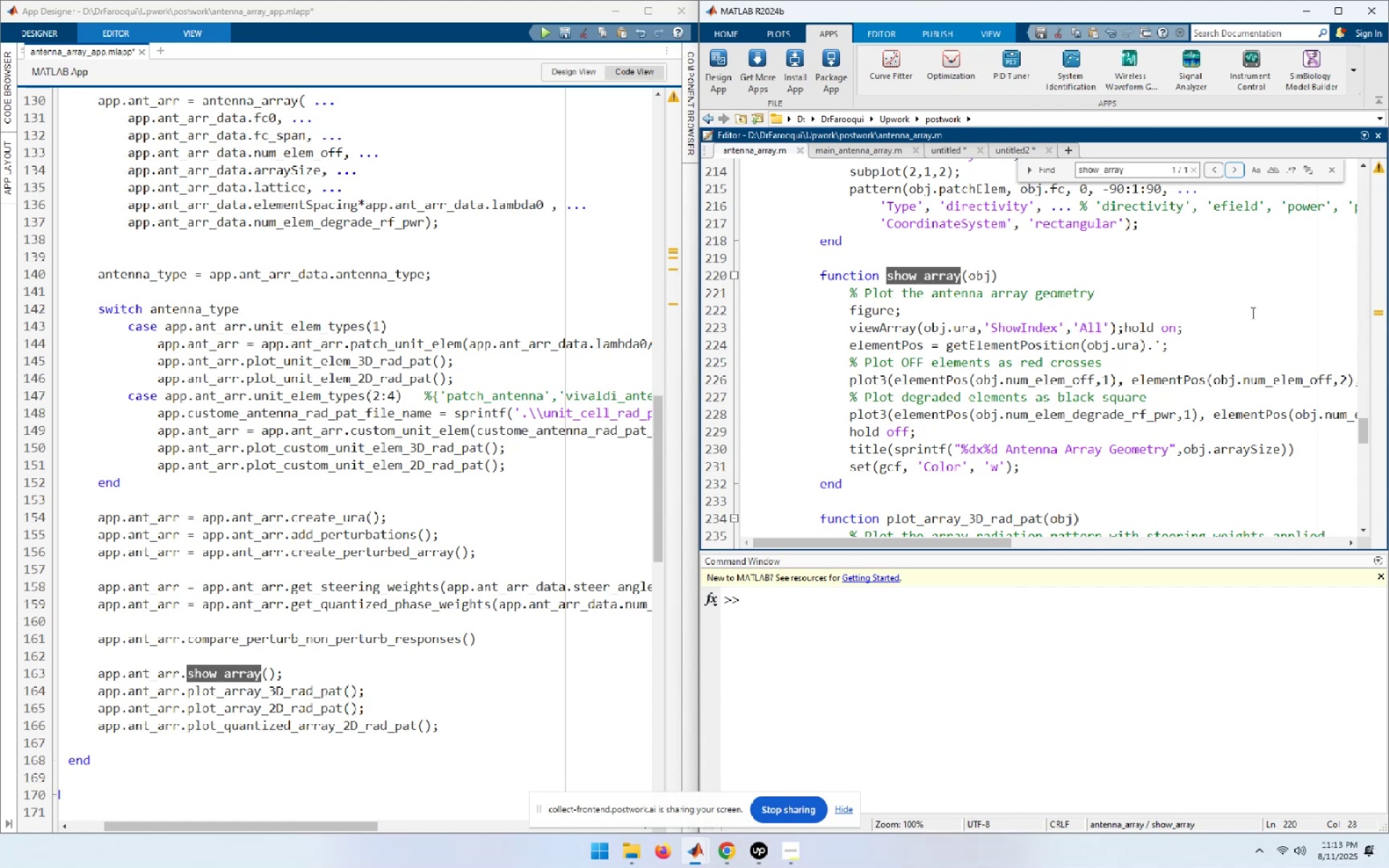 
wait(11.66)
 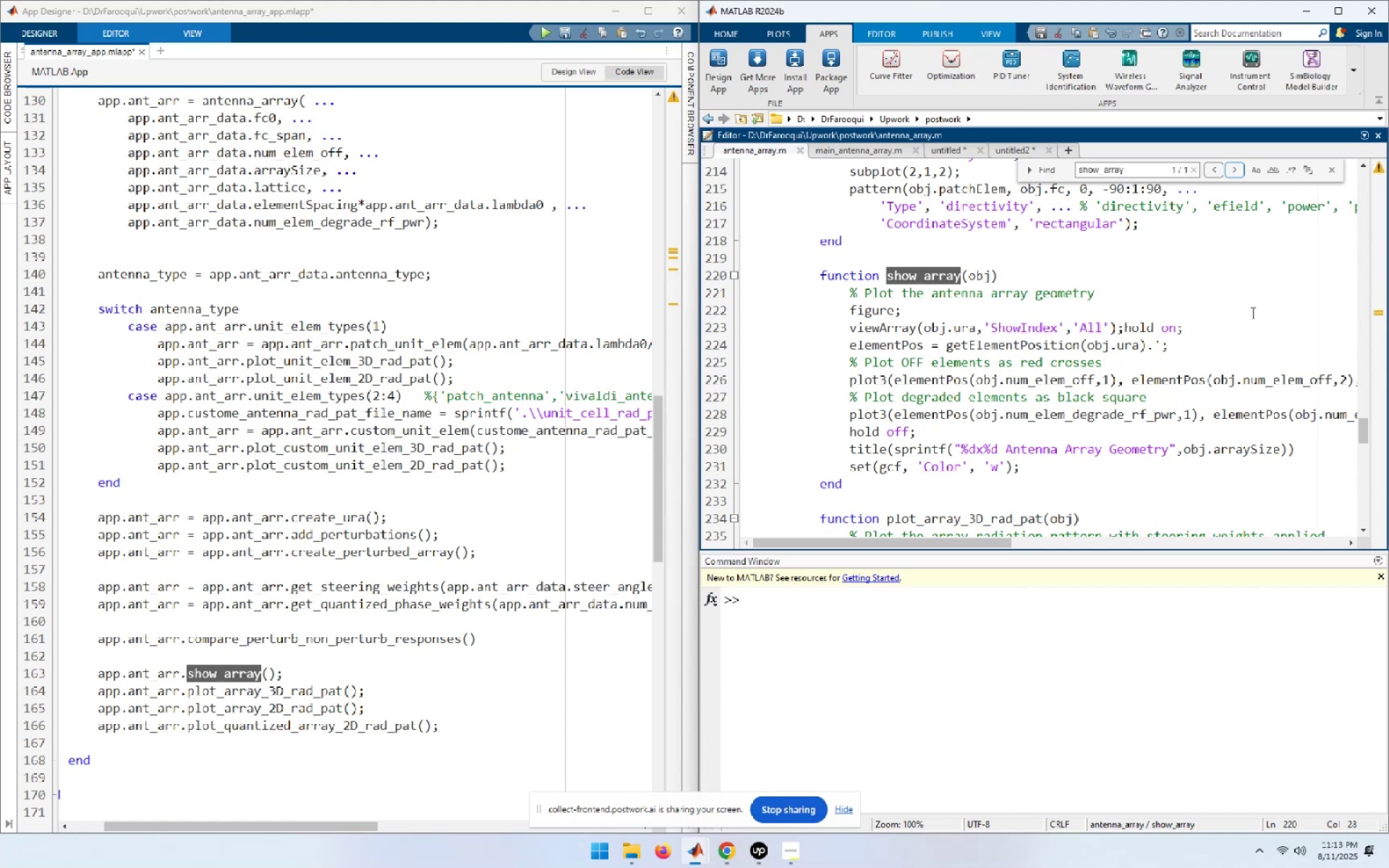 
left_click([307, 670])
 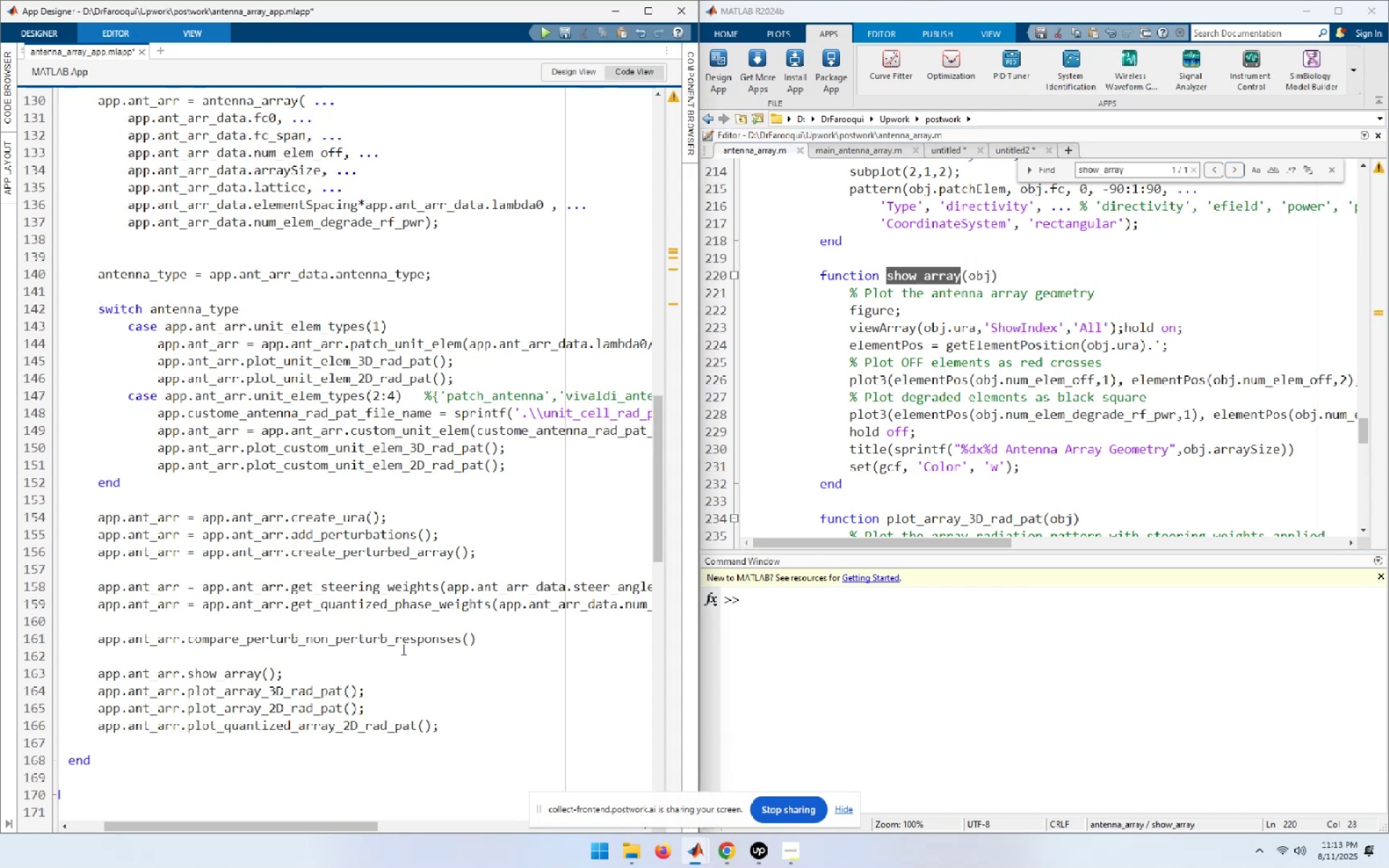 
wait(8.57)
 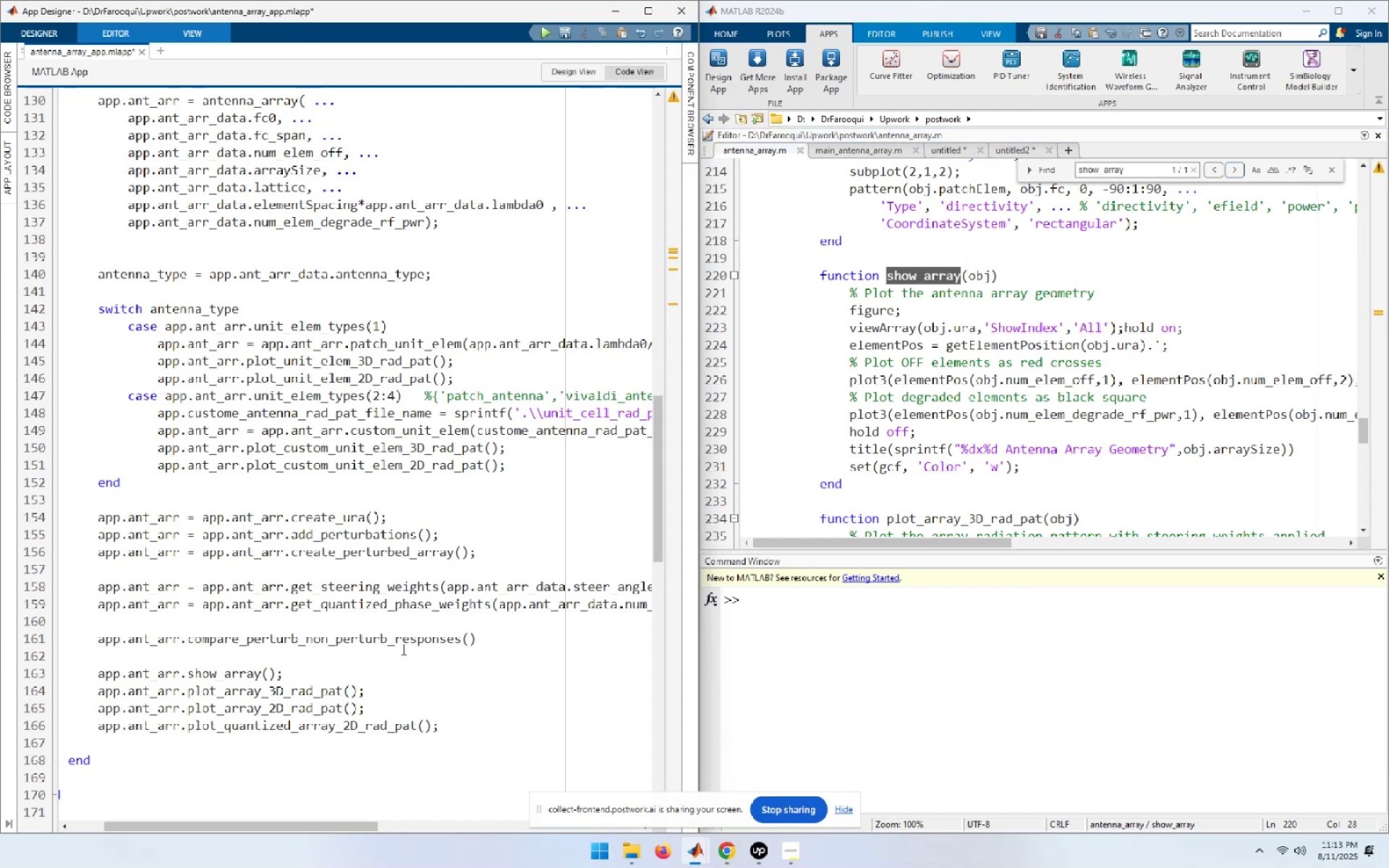 
left_click([710, 312])
 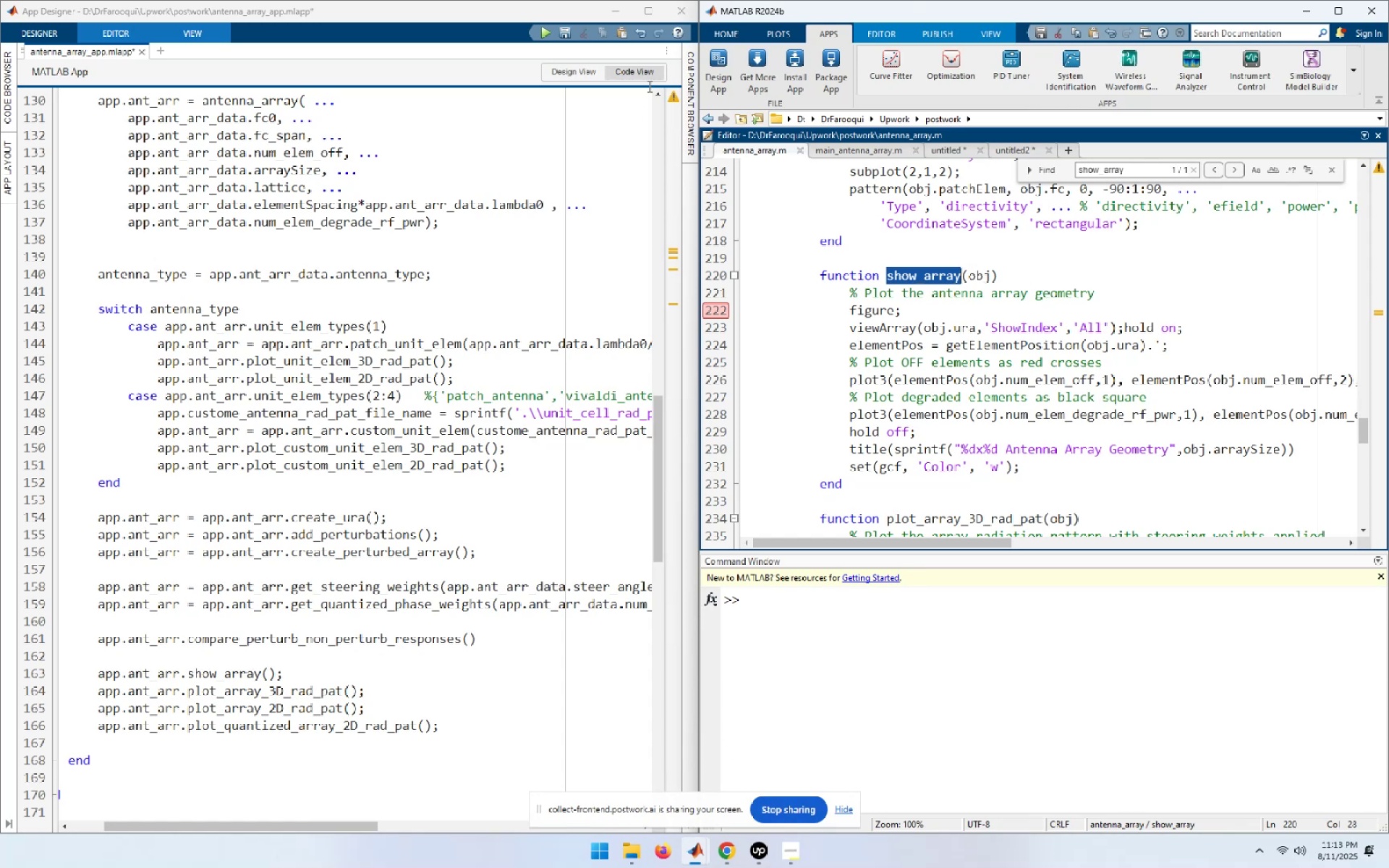 
left_click([540, 38])
 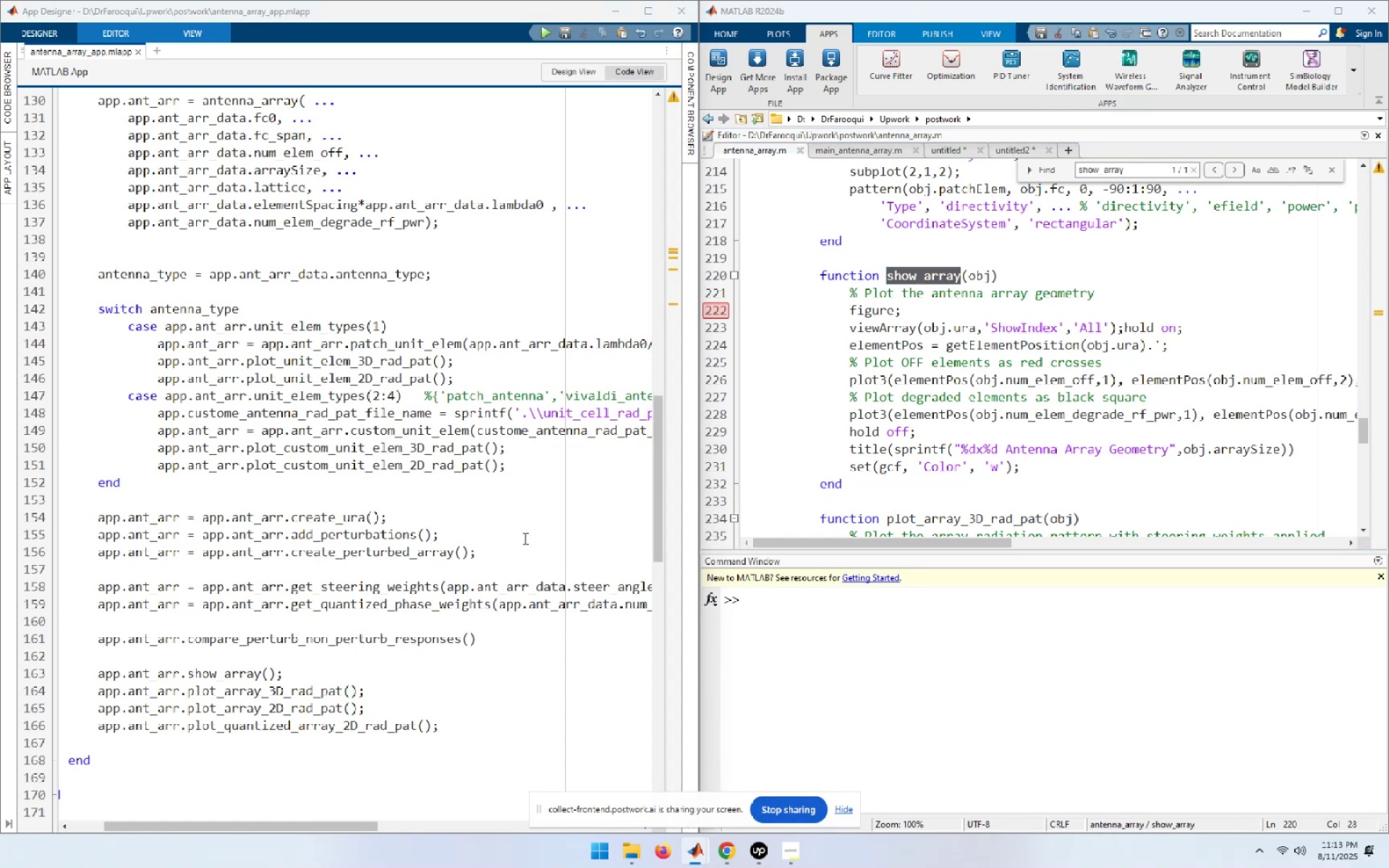 
wait(9.86)
 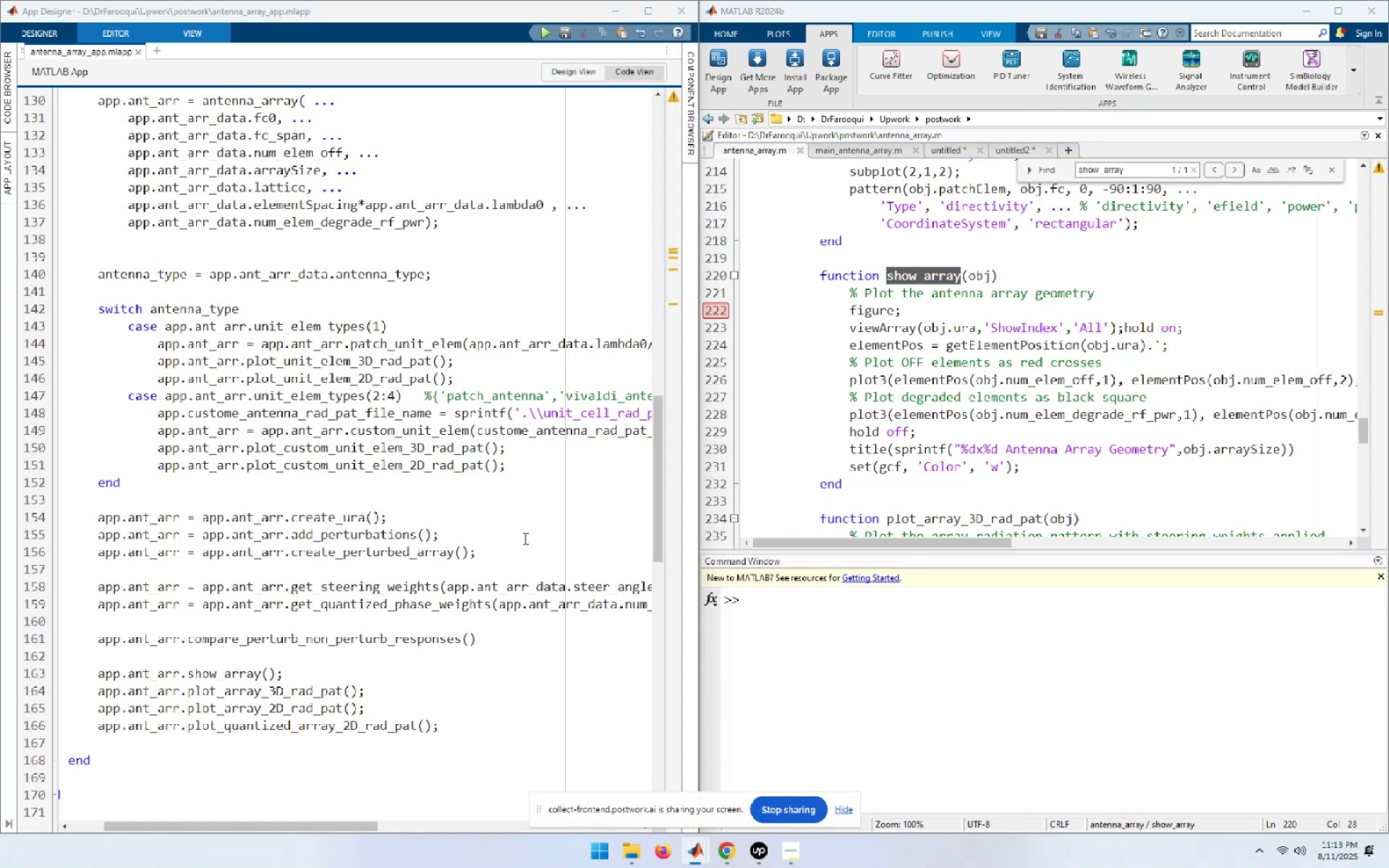 
key(Numpad1)
 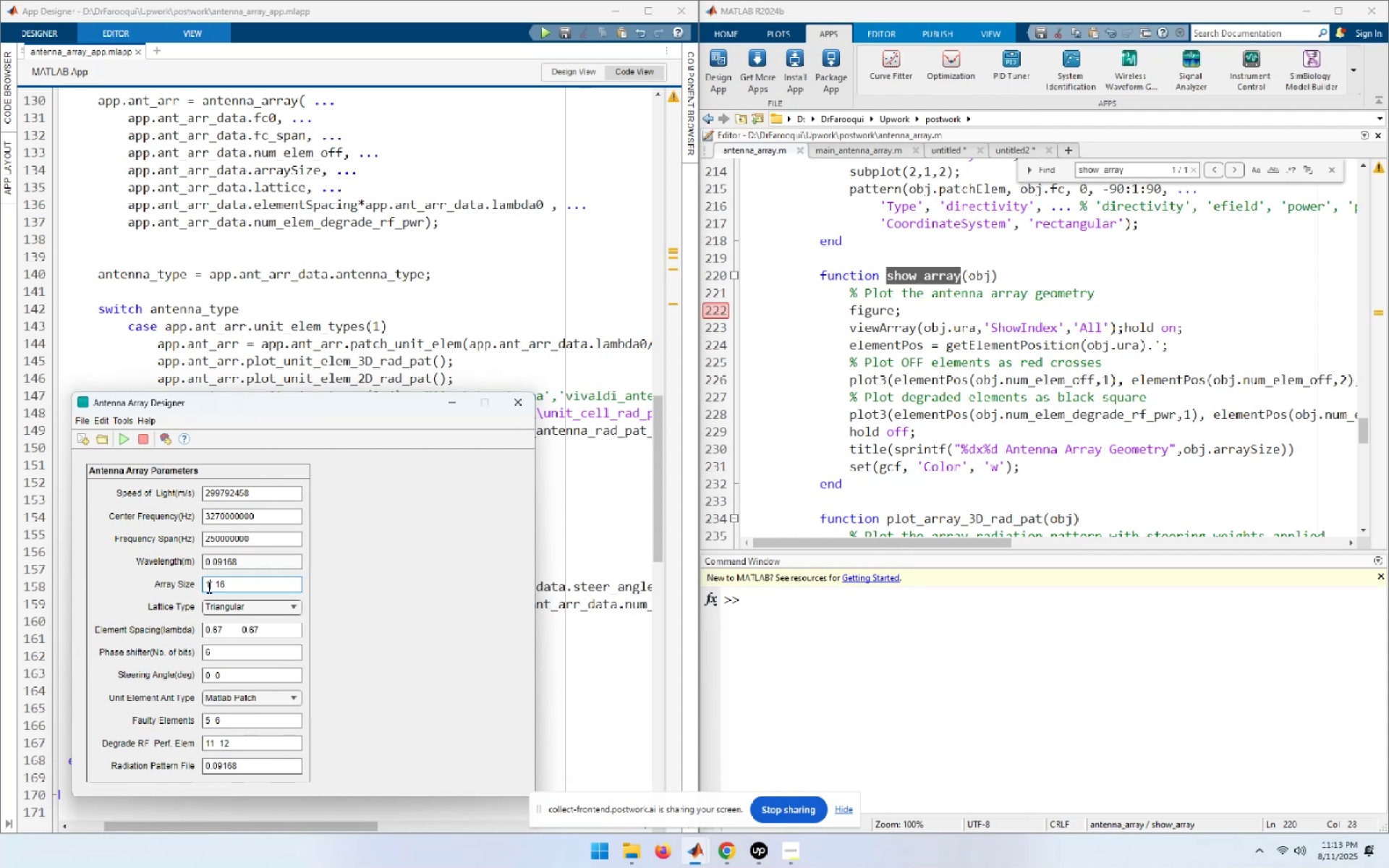 
key(Numpad6)
 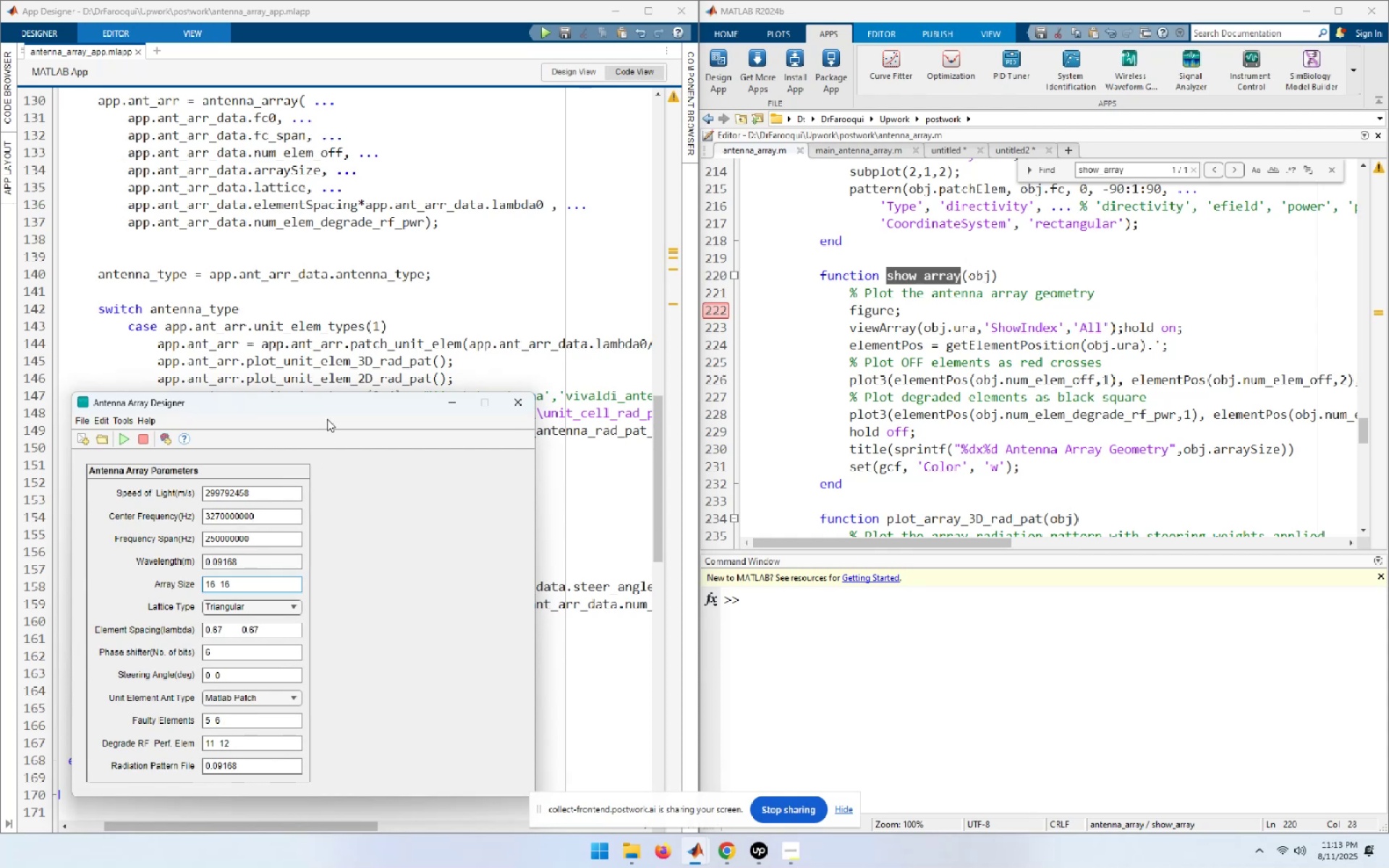 
left_click_drag(start_coordinate=[332, 399], to_coordinate=[894, 351])
 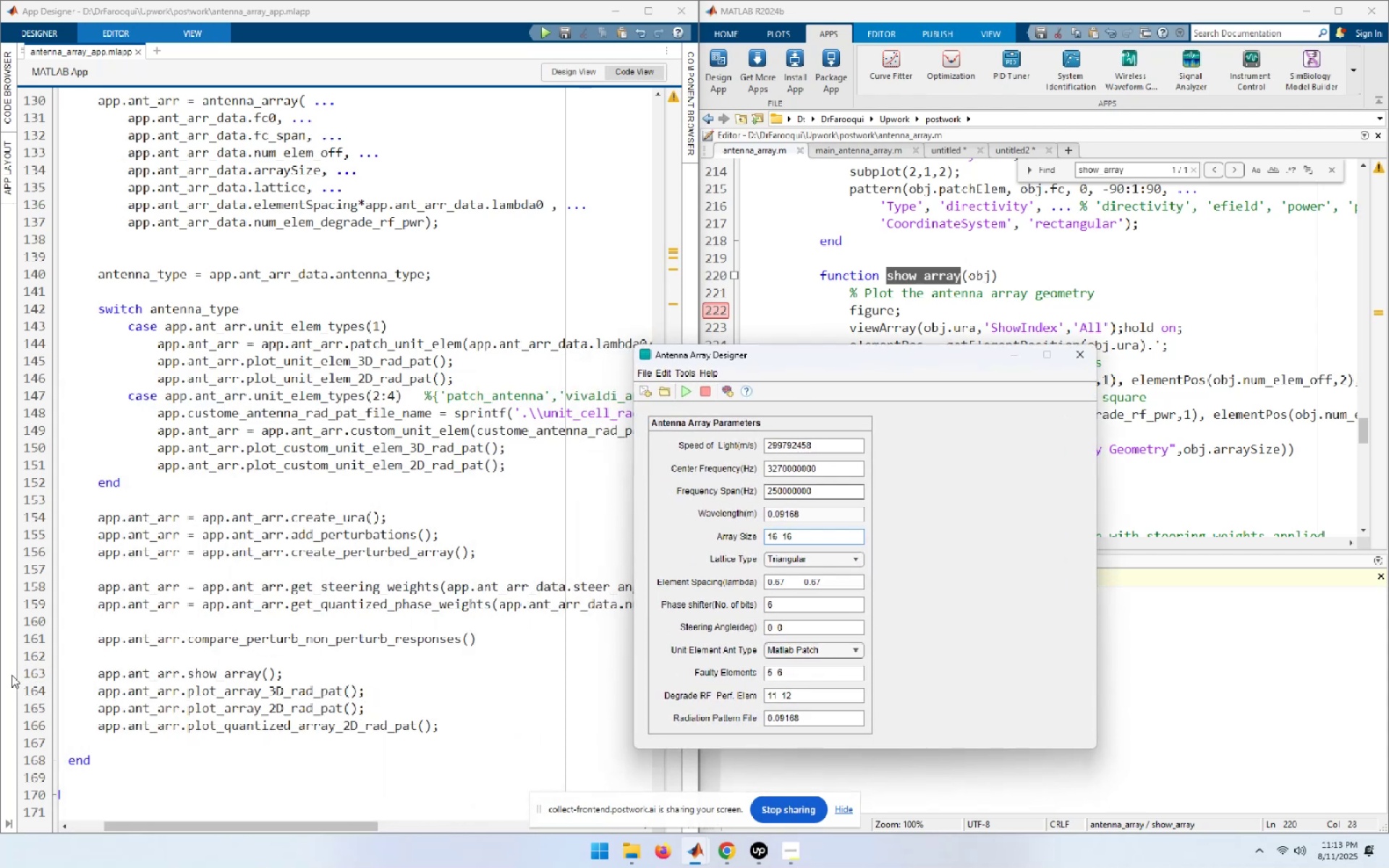 
left_click([32, 674])
 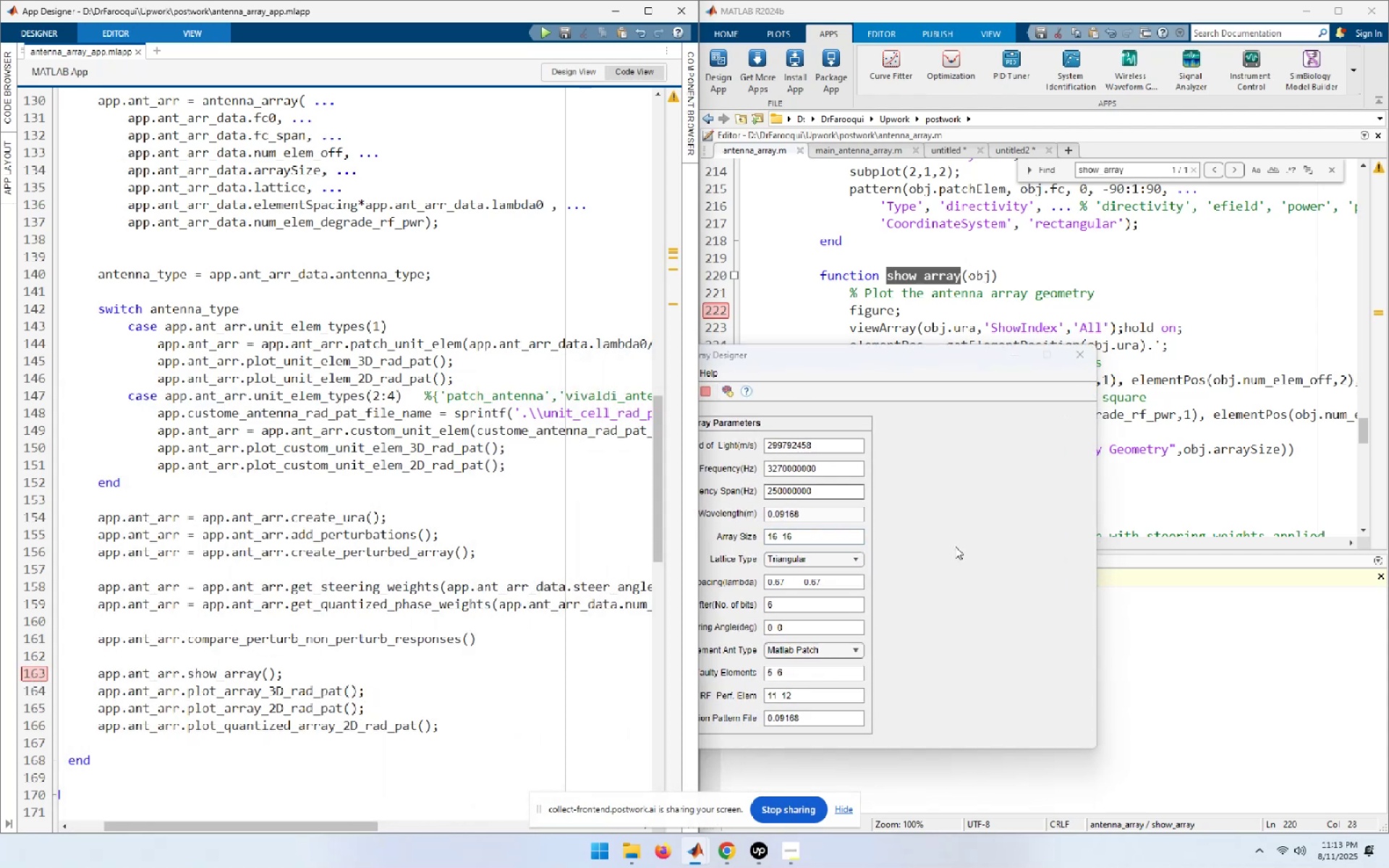 
left_click([955, 546])
 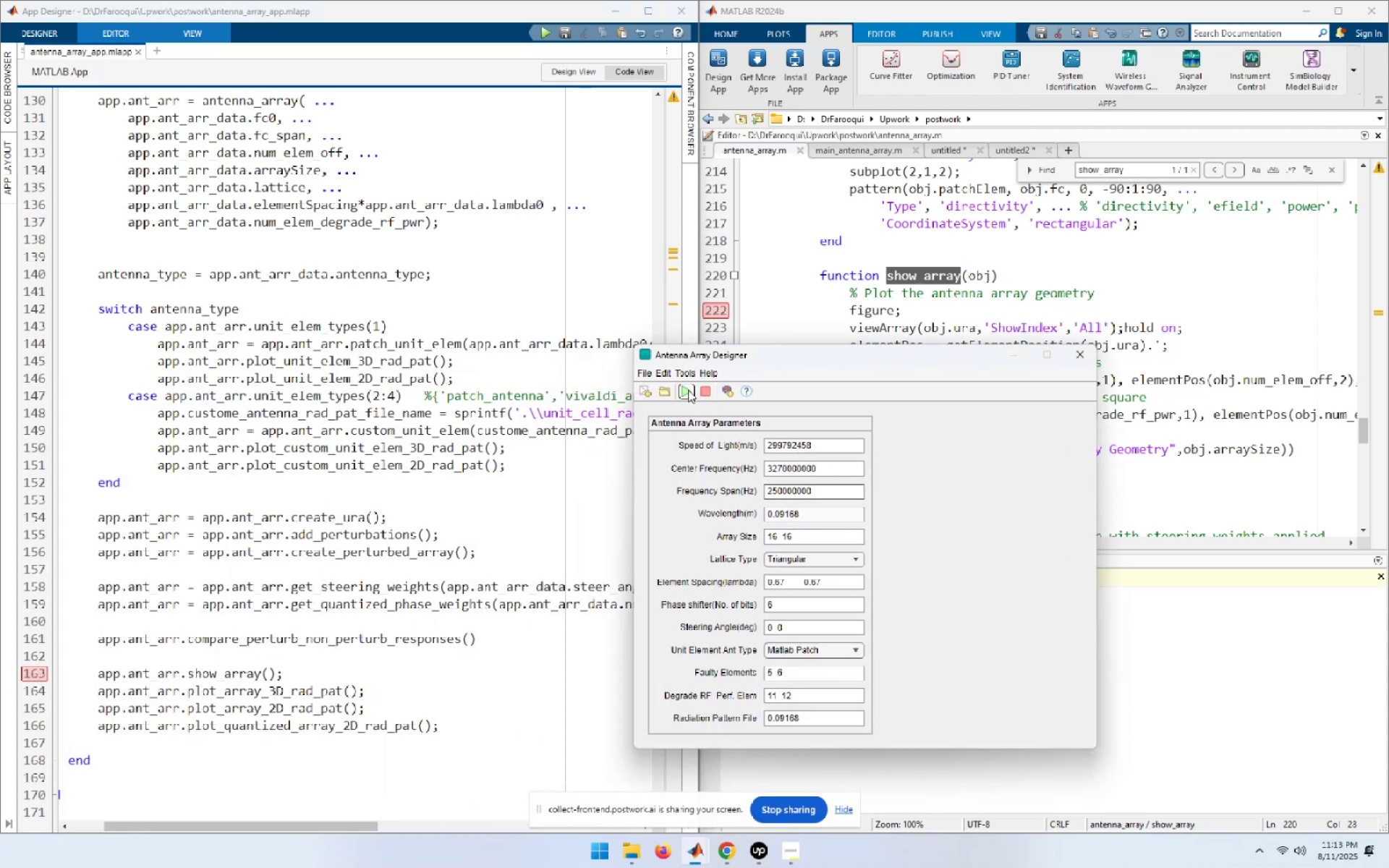 
left_click([688, 390])
 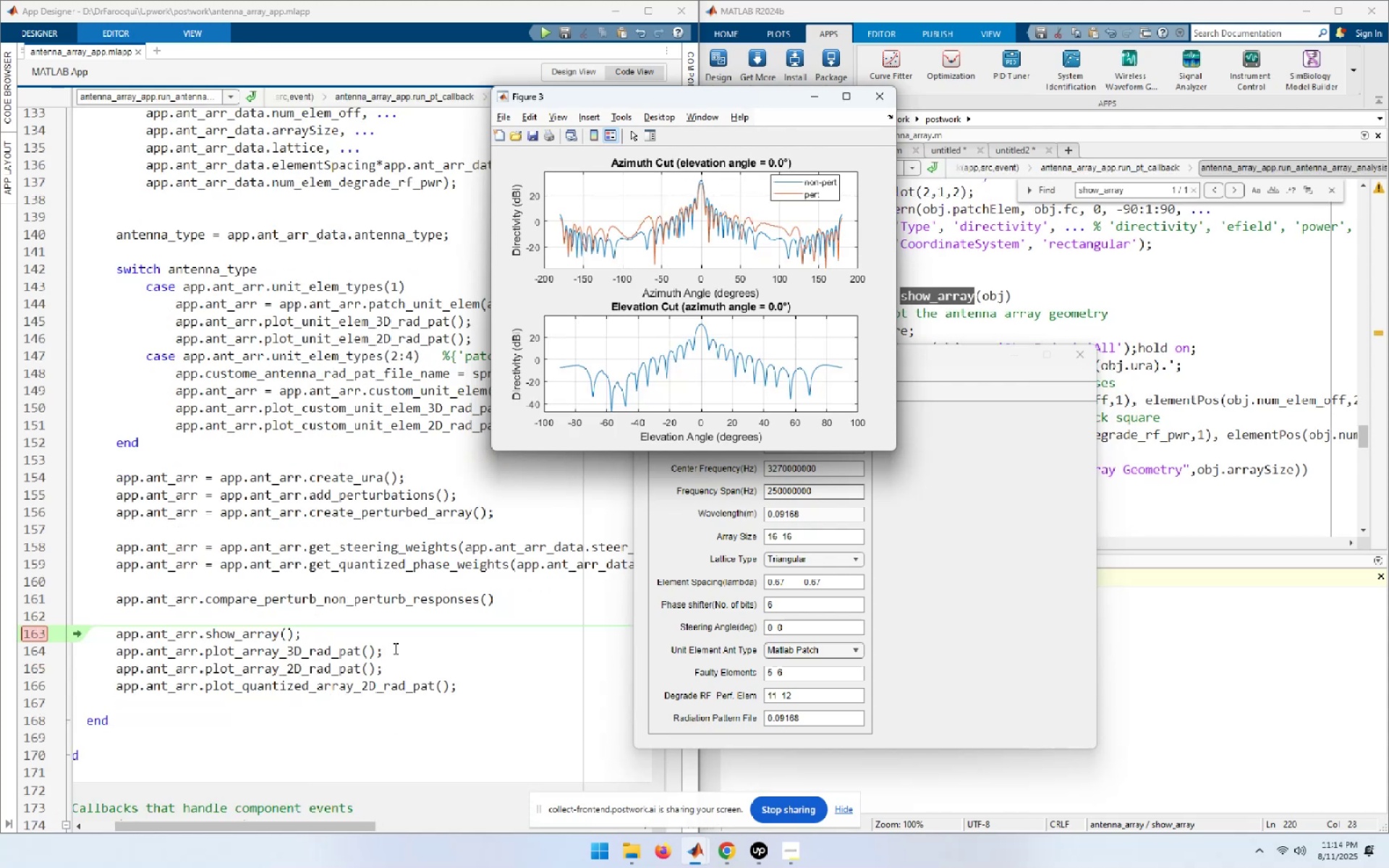 
wait(65.77)
 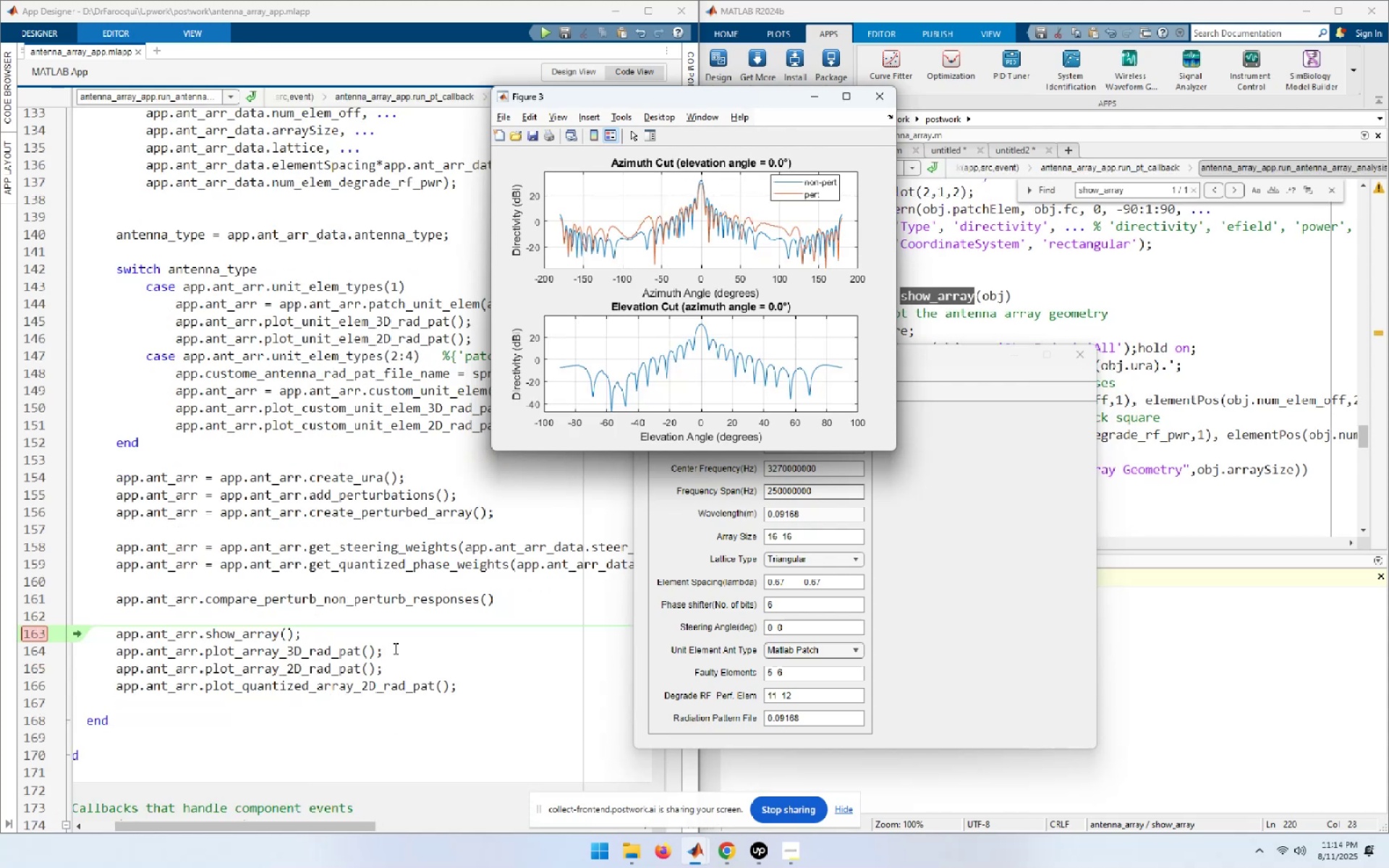 
left_click([960, 799])
 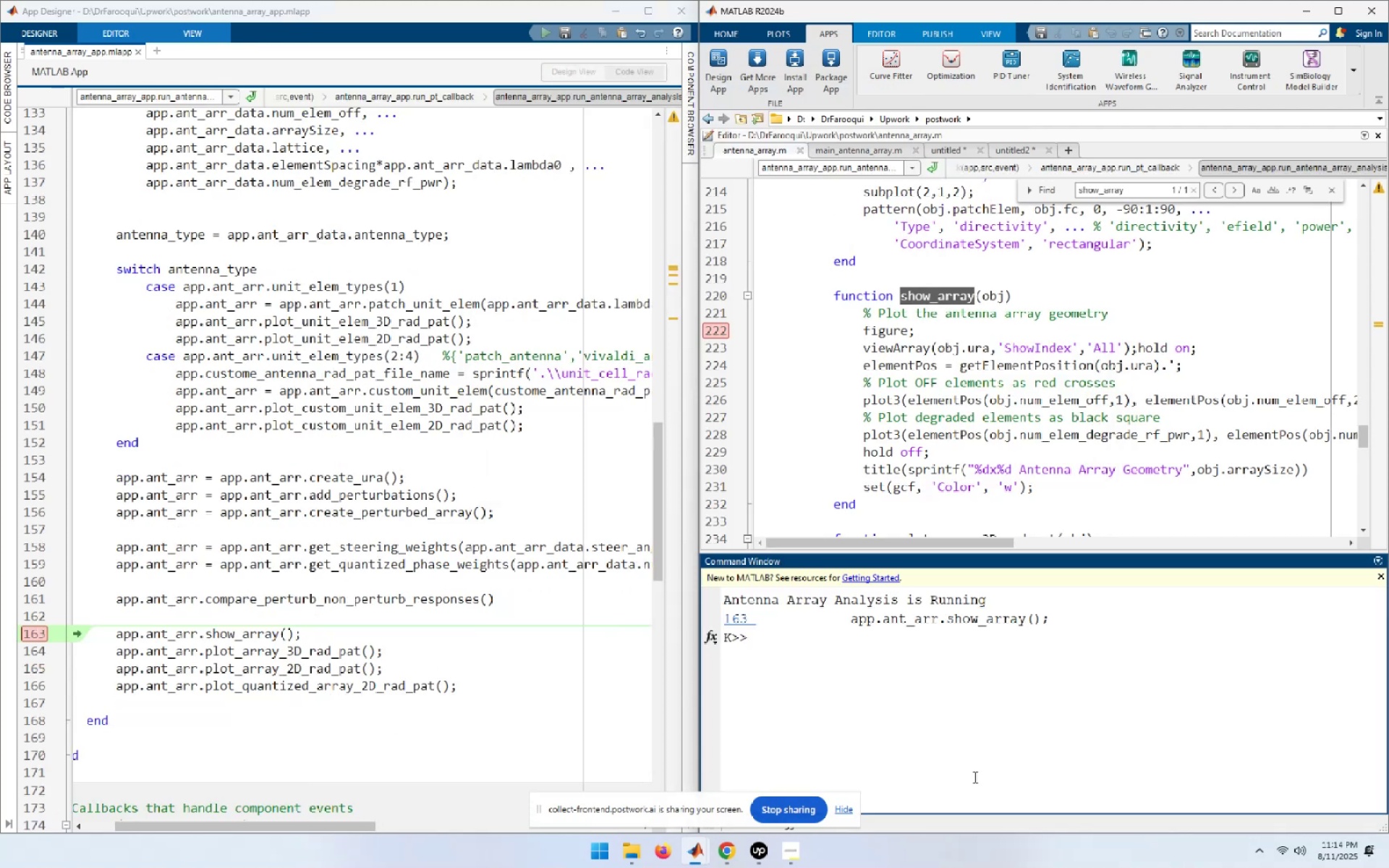 
type(app.ant)
key(Tab)
 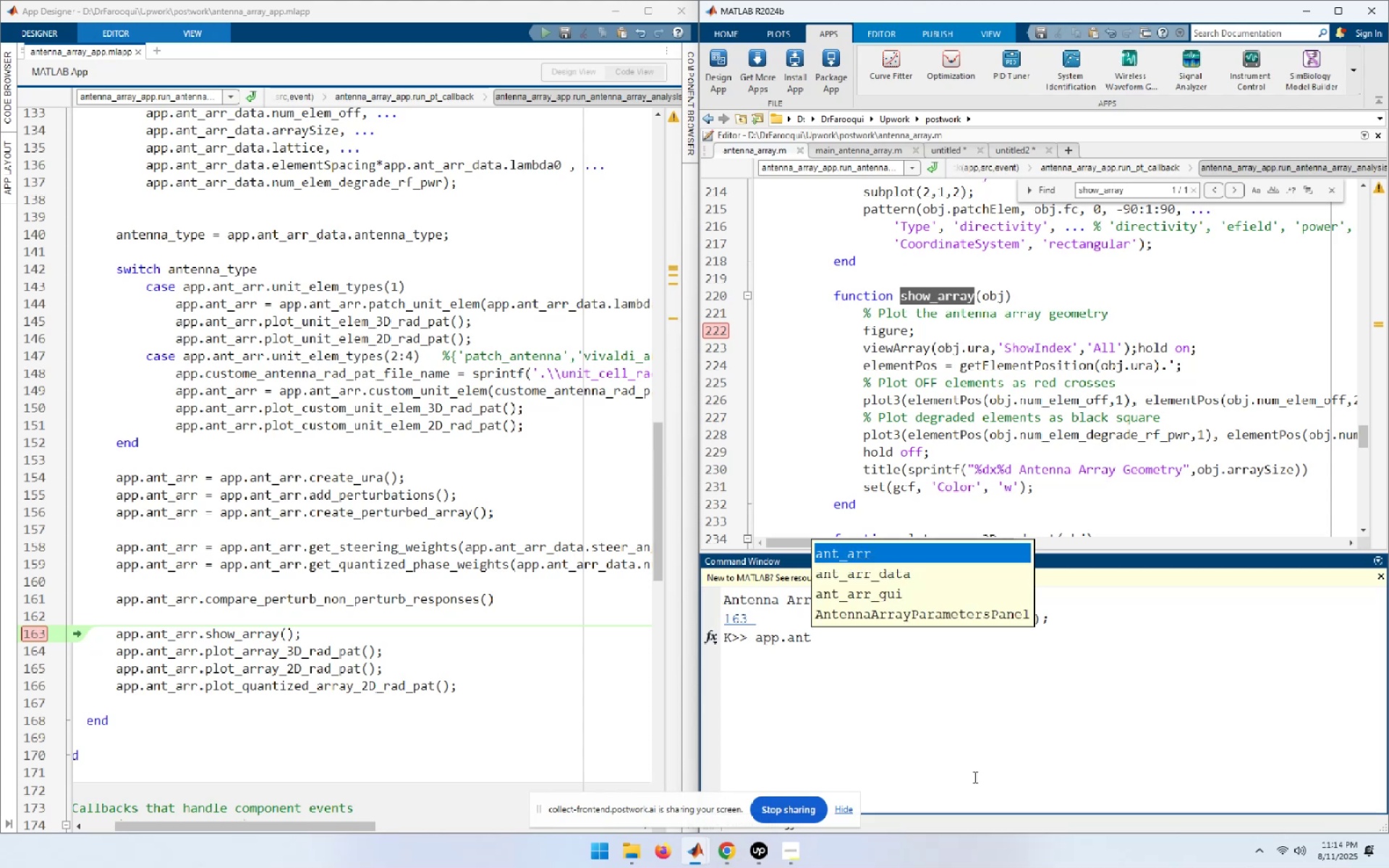 
key(ArrowDown)
 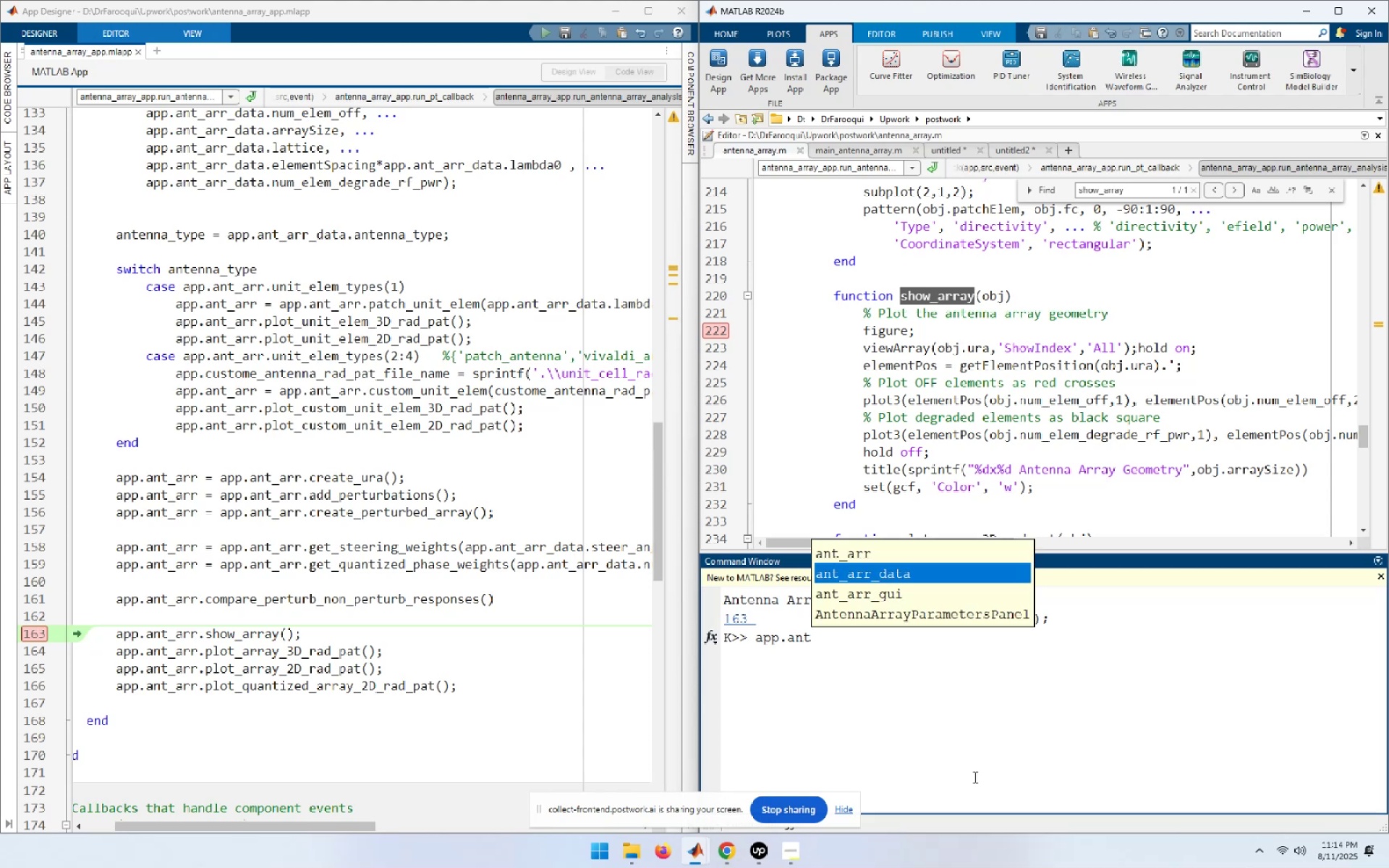 
key(Enter)
 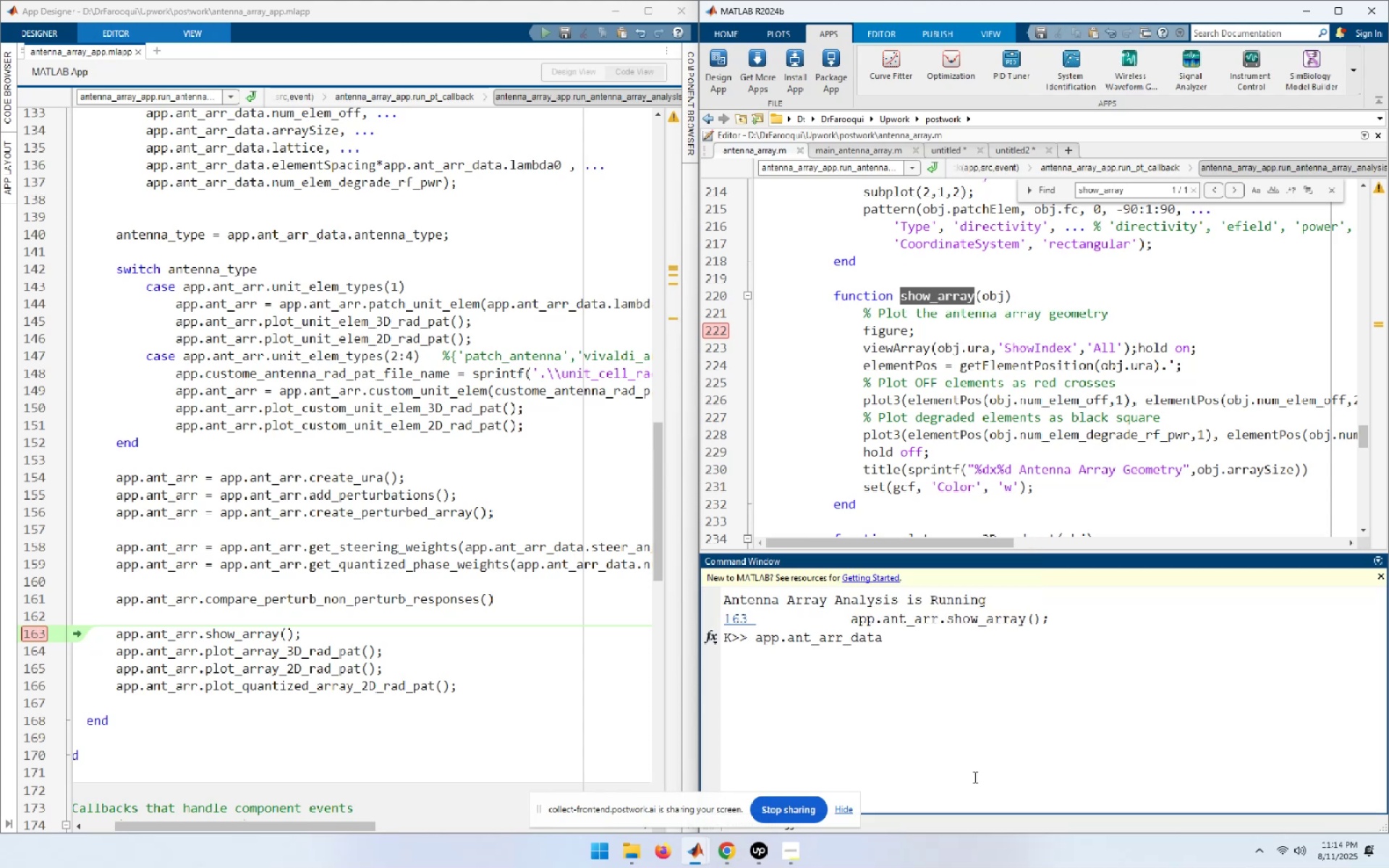 
type(.ar)
key(Tab)
key(Backspace)
 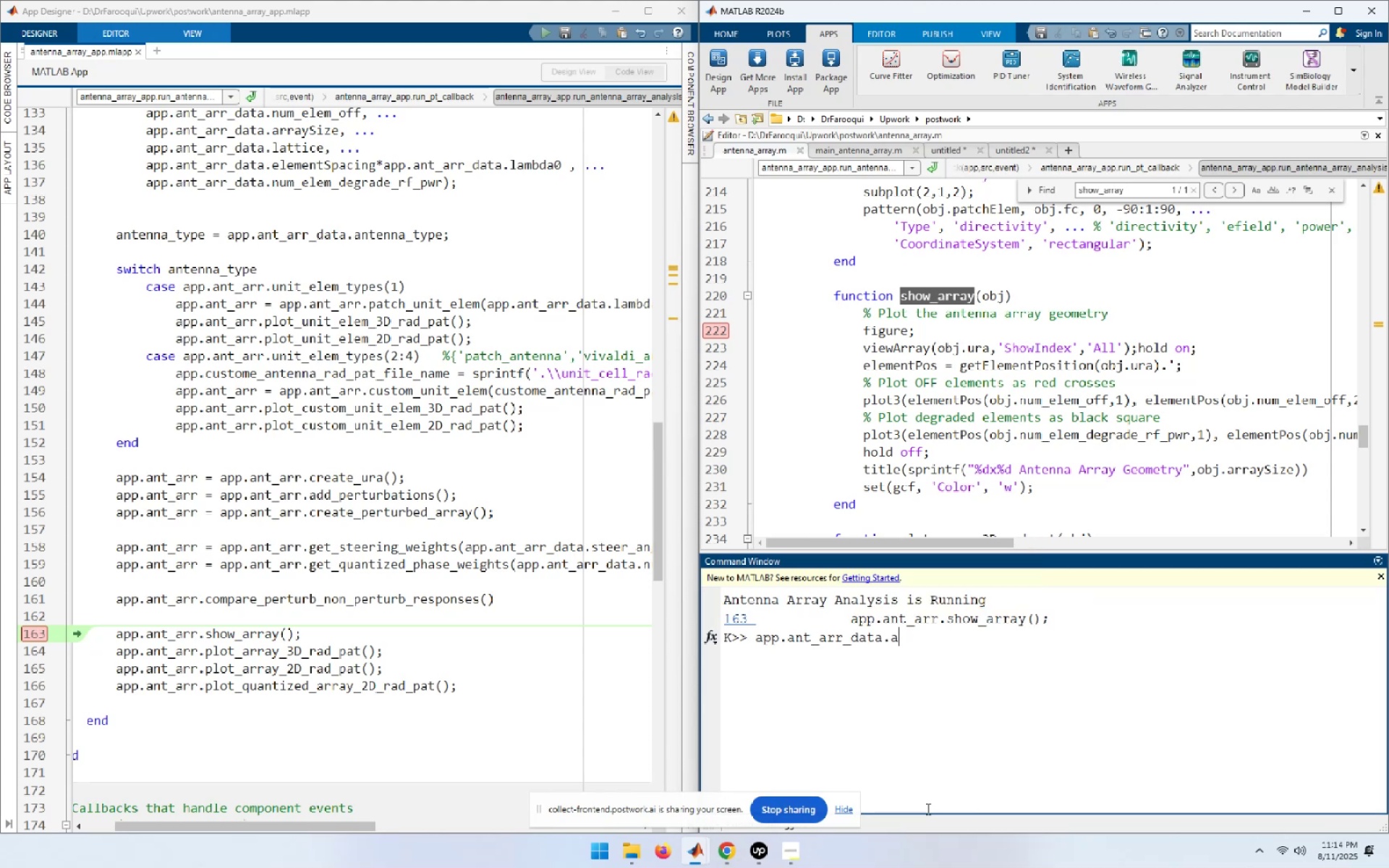 
key(Backspace)
 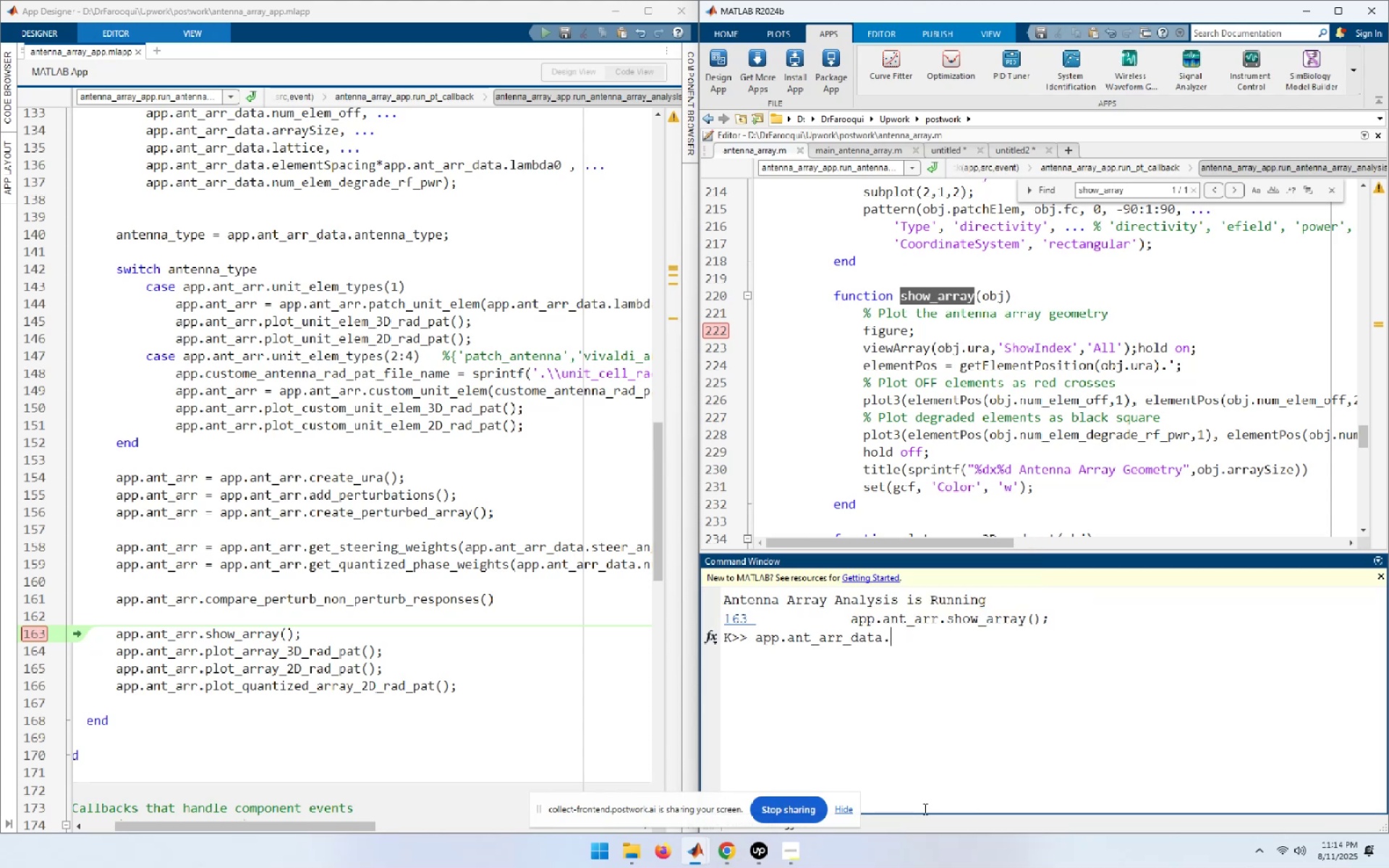 
key(Backspace)
 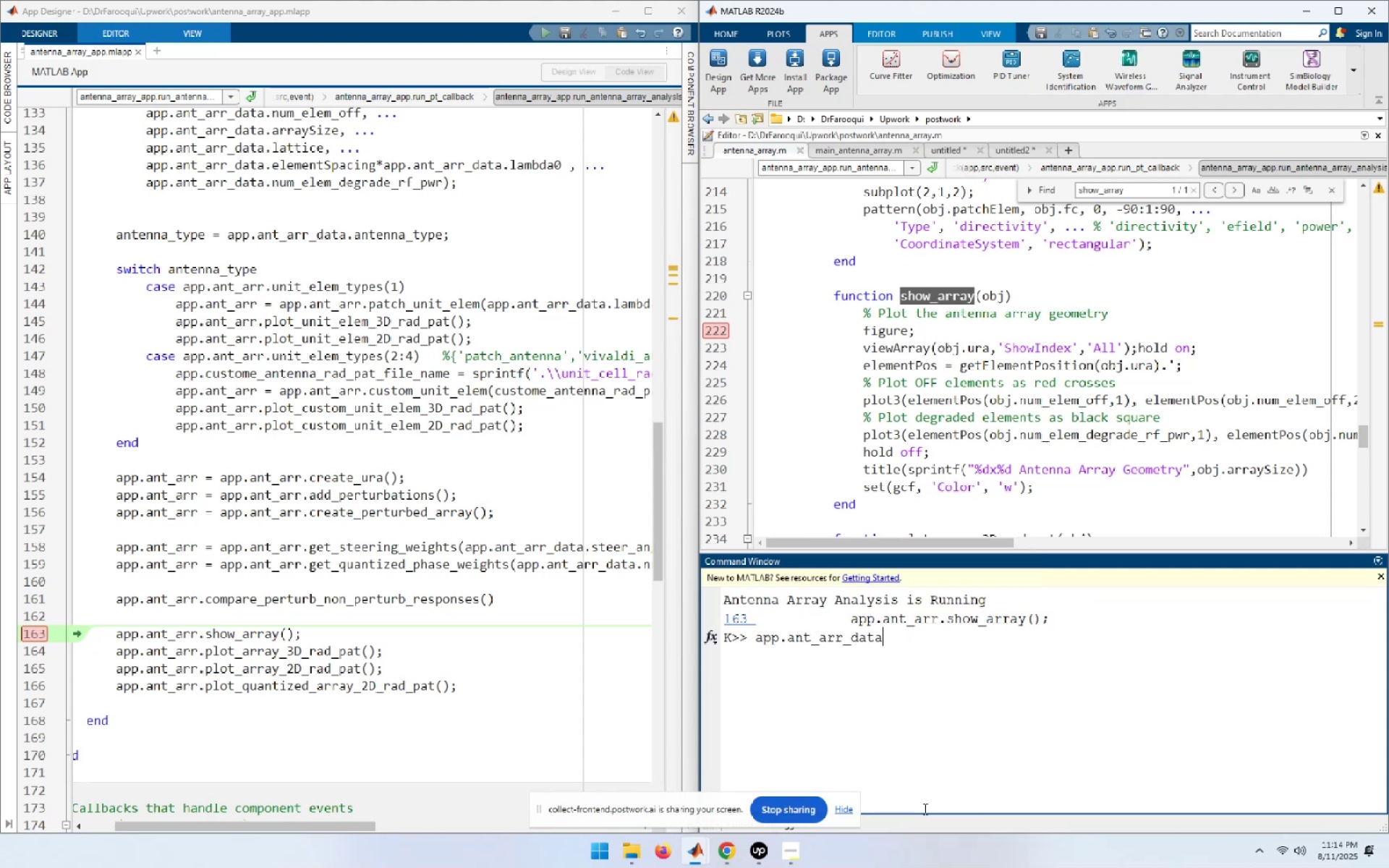 
key(NumpadEnter)
 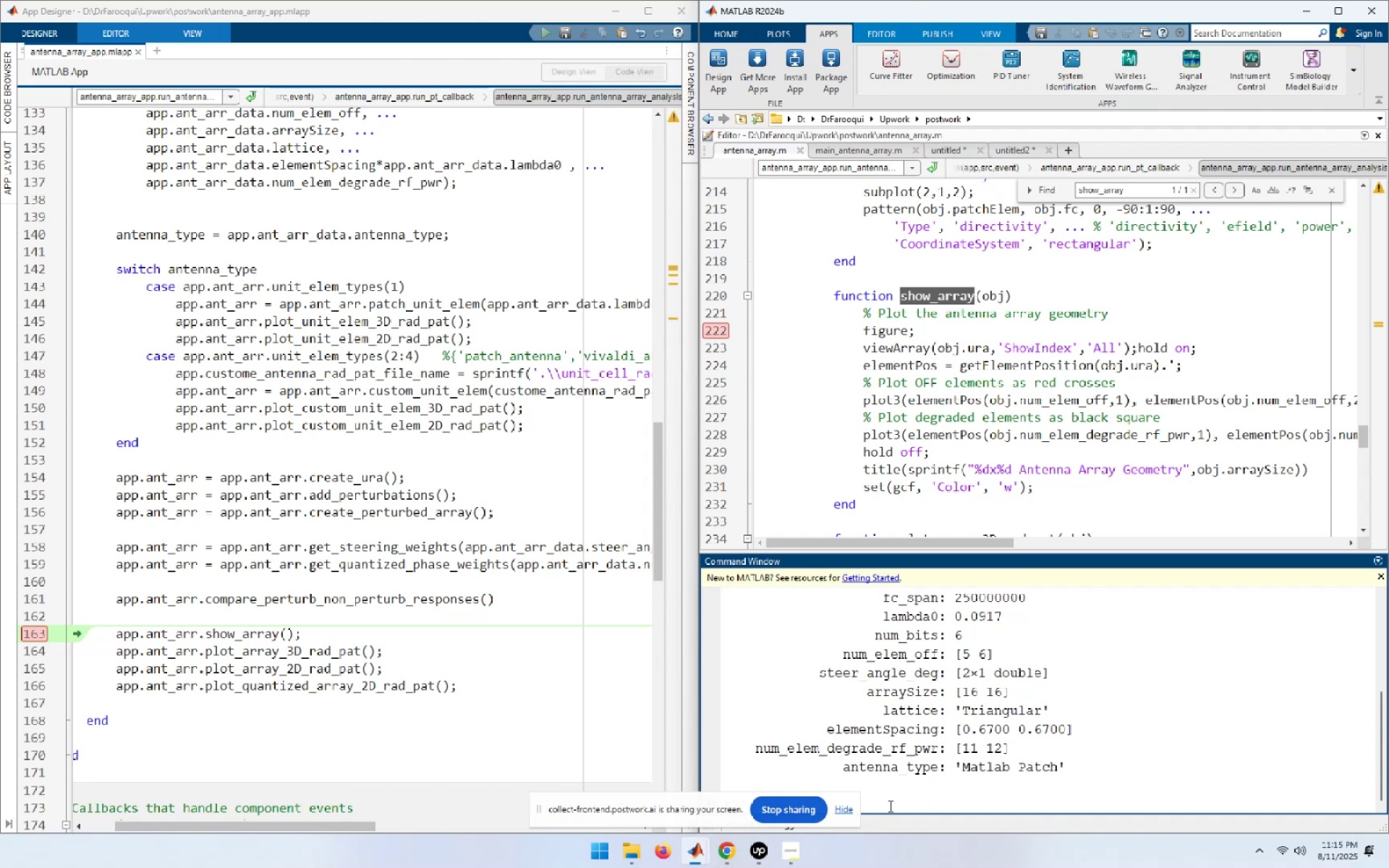 
scroll: coordinate [906, 778], scroll_direction: up, amount: 1.0
 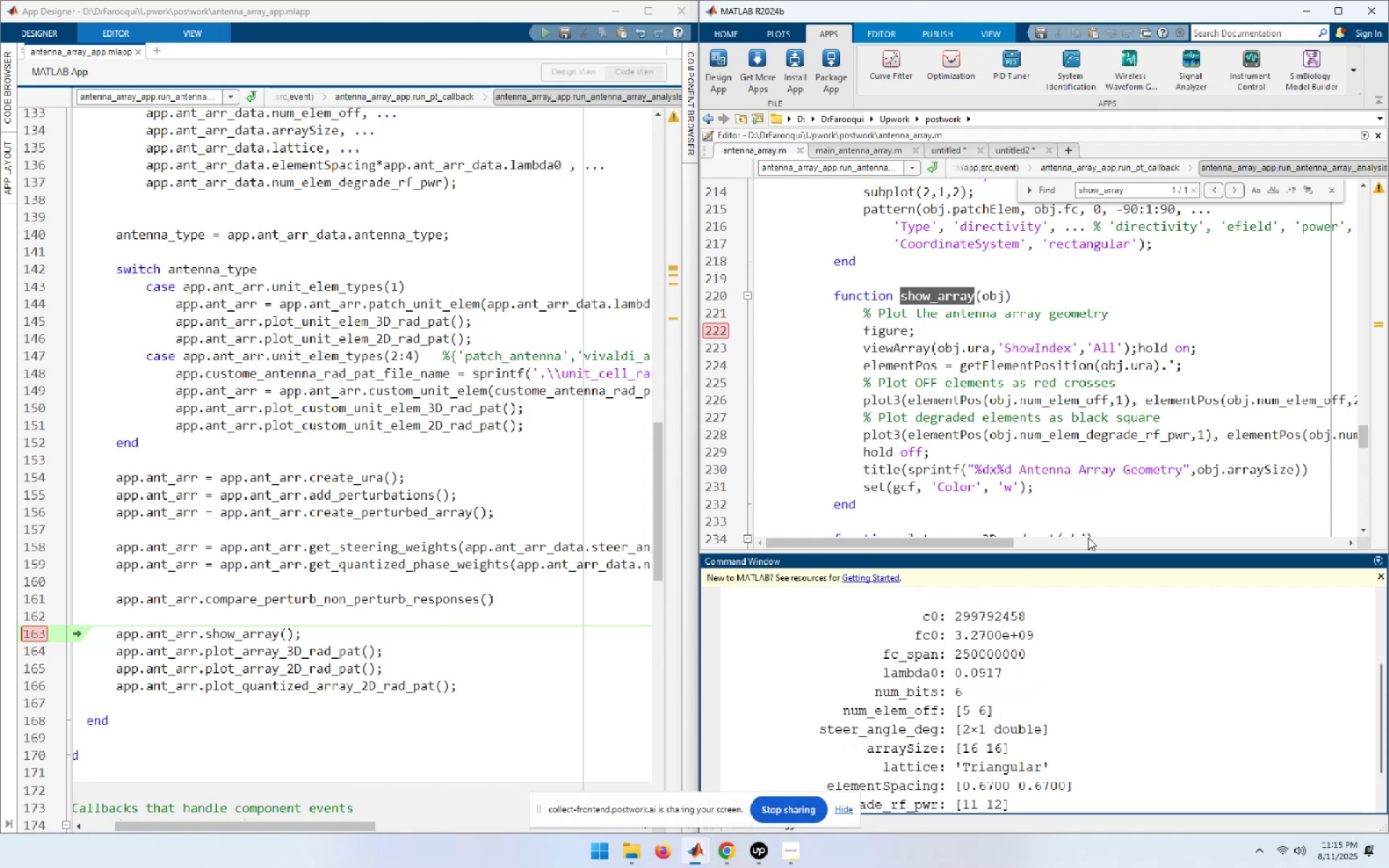 
left_click_drag(start_coordinate=[1087, 552], to_coordinate=[1098, 381])
 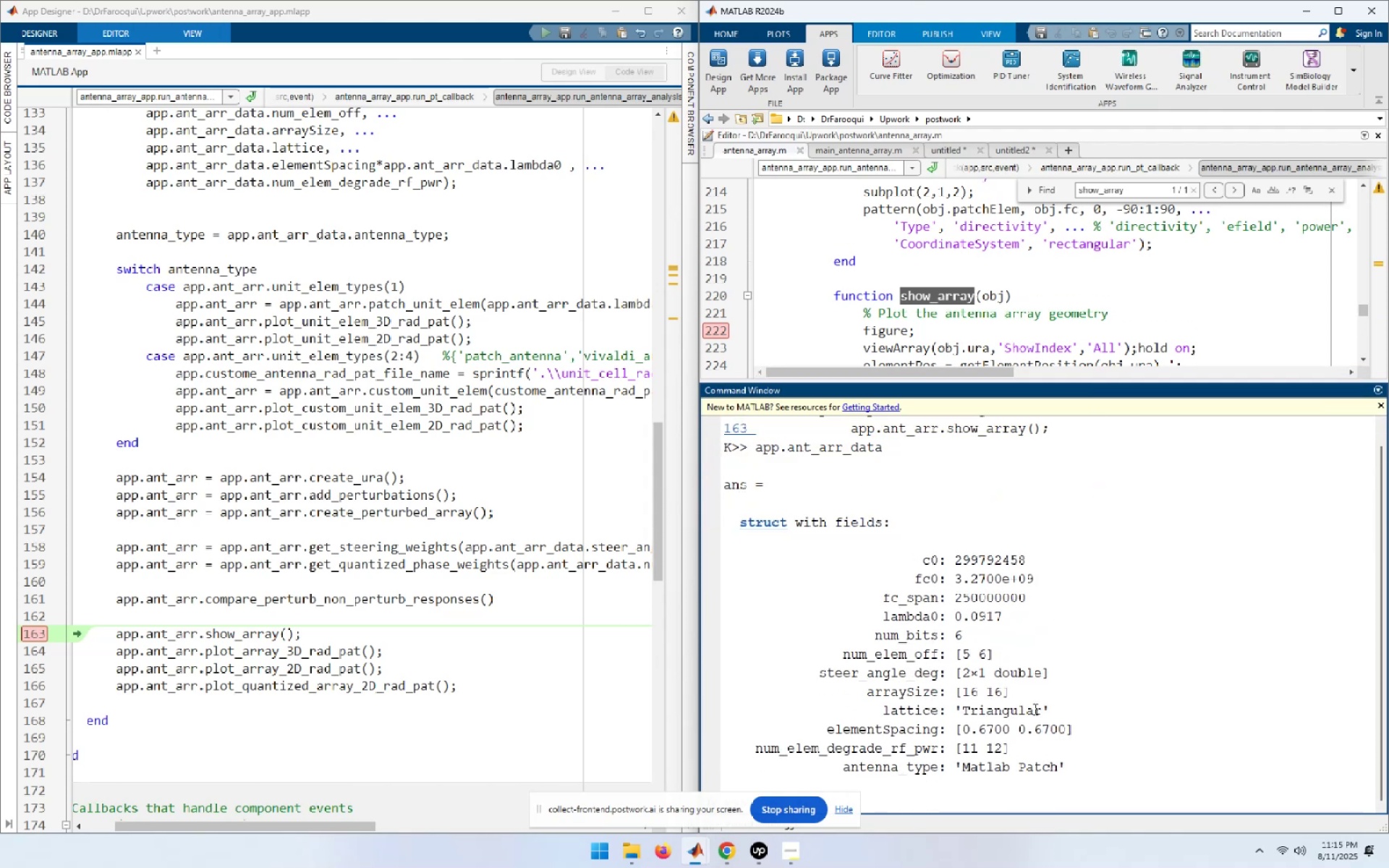 
wait(5.1)
 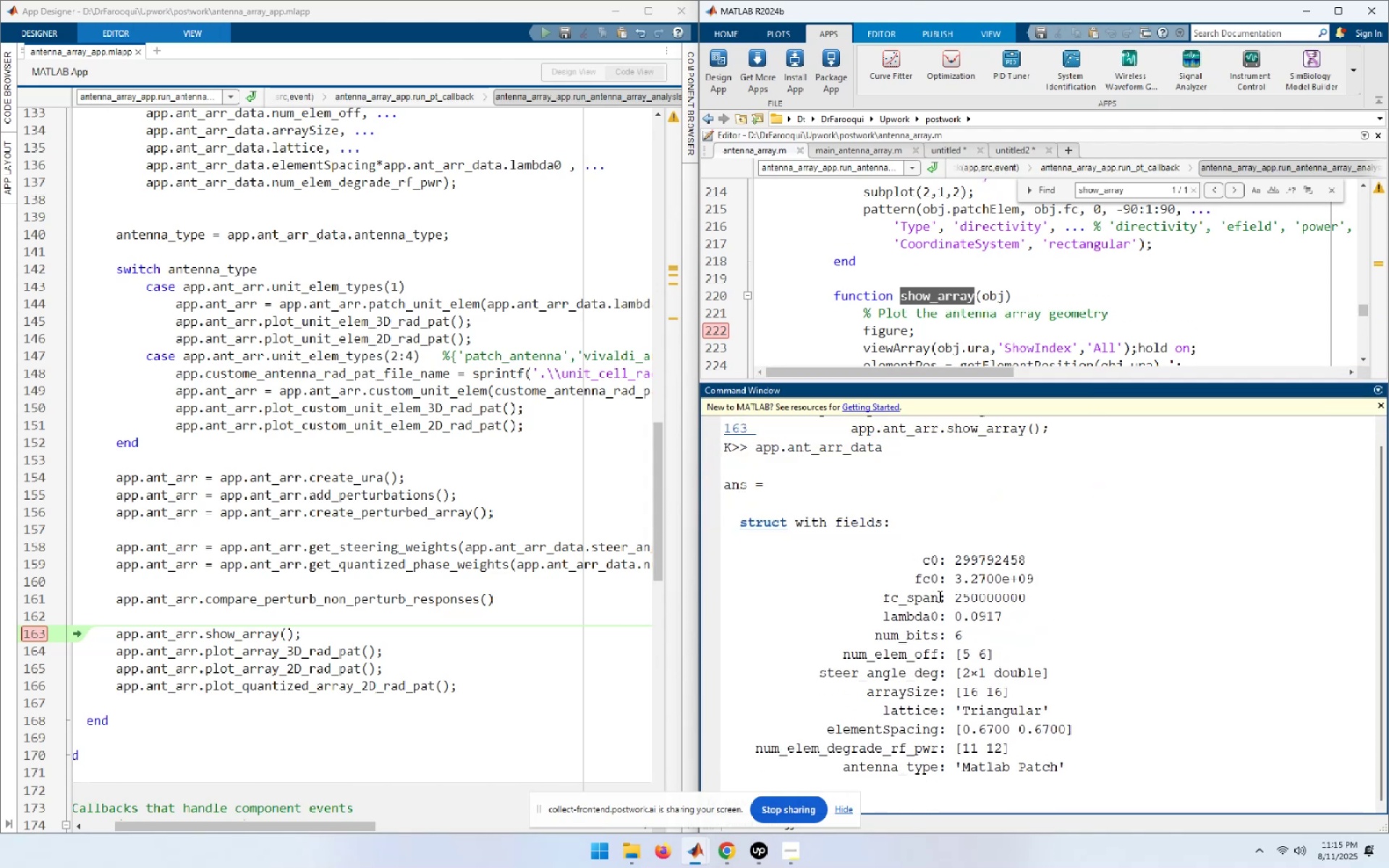 
key(ArrowUp)
 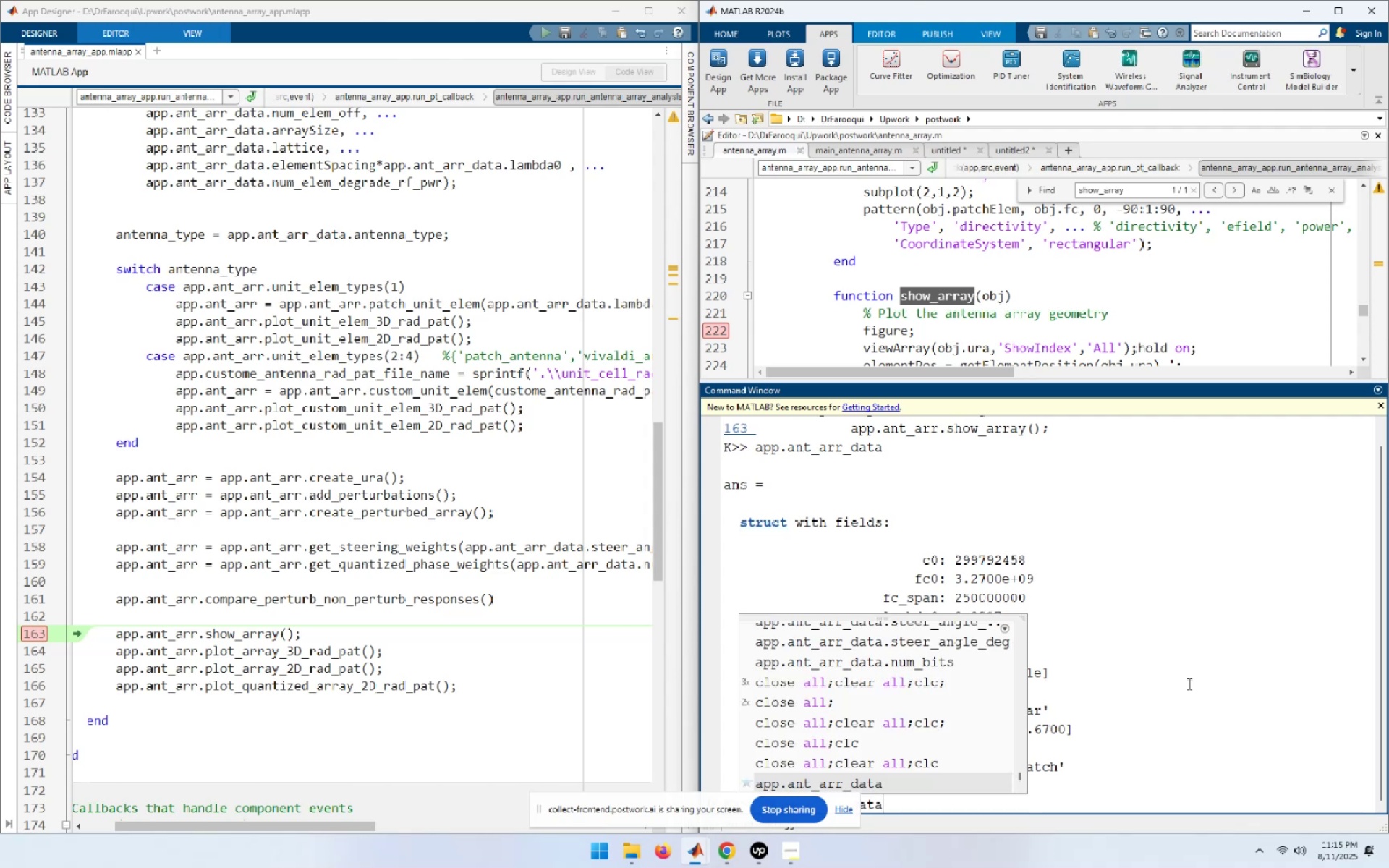 
key(ArrowDown)
 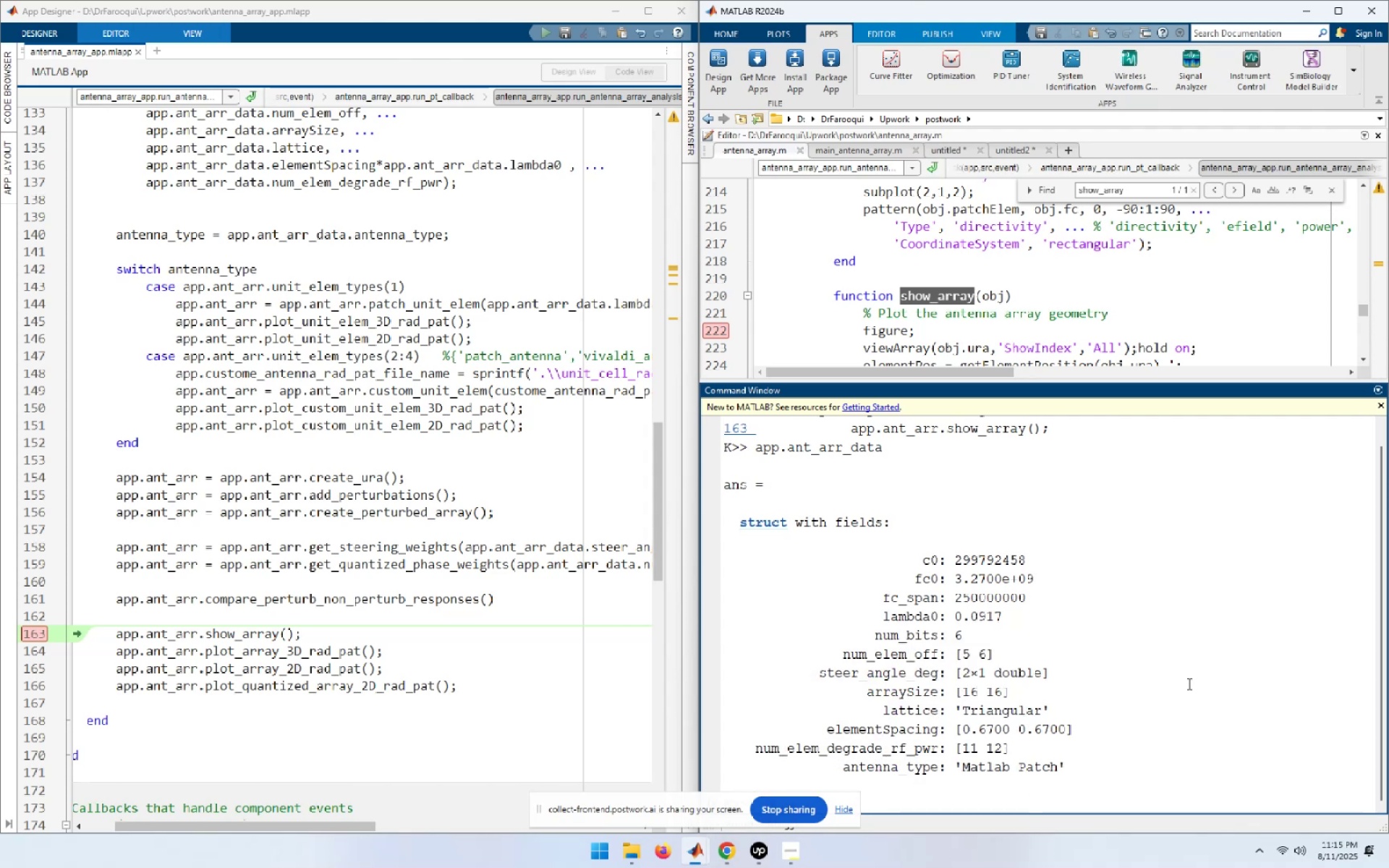 
key(ArrowUp)
 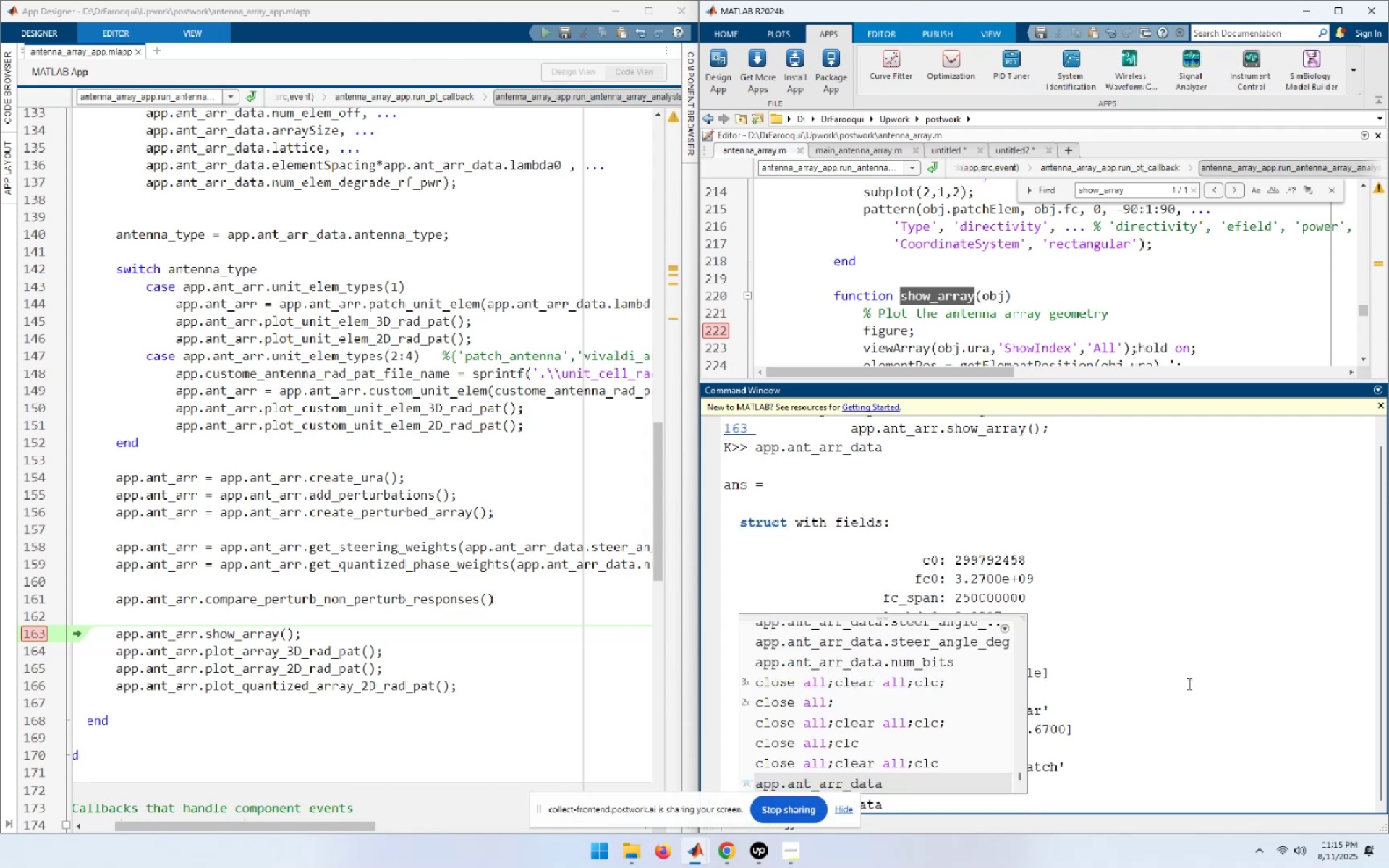 
type(.ar)
key(Tab)
type(r)
 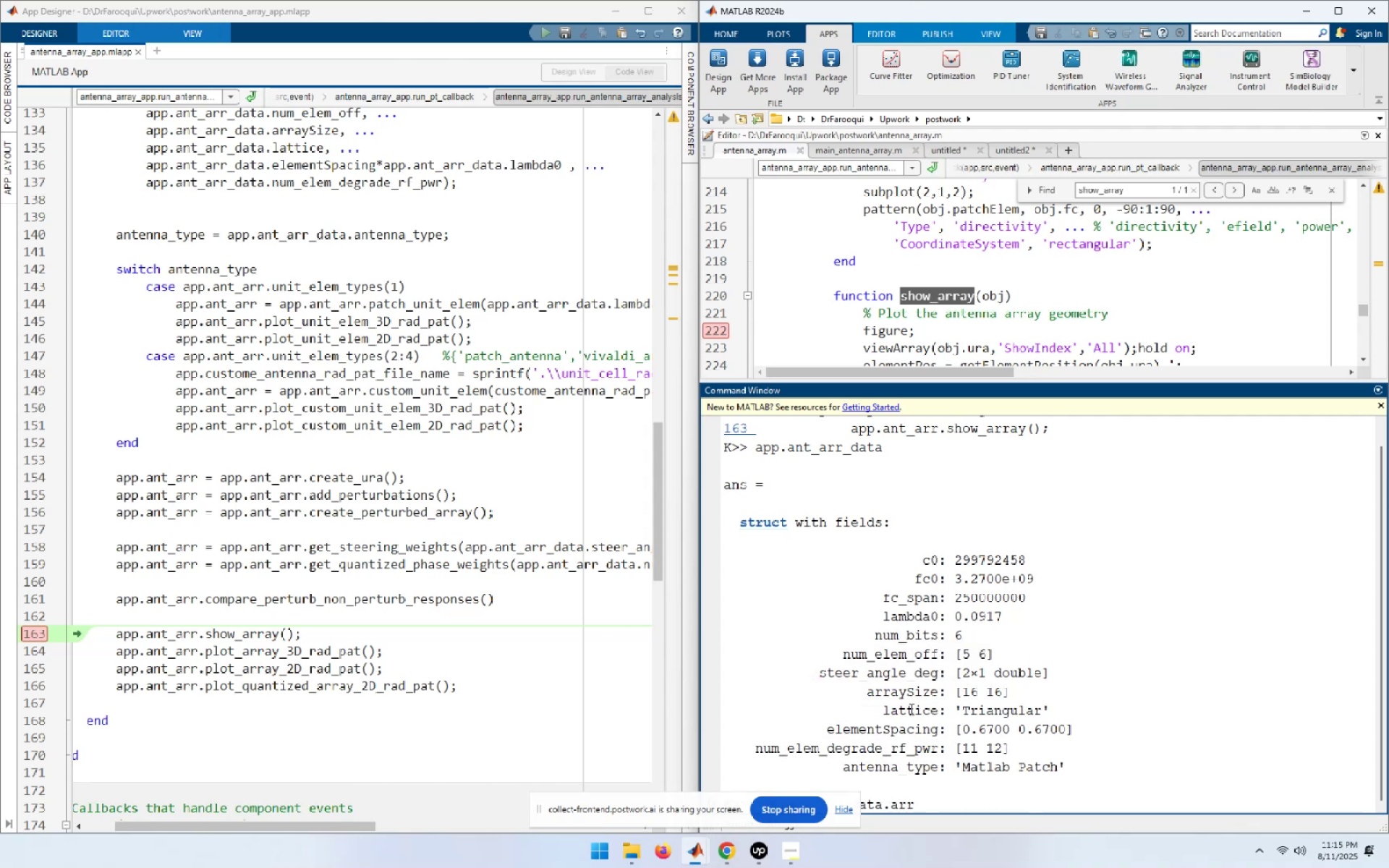 
double_click([906, 692])
 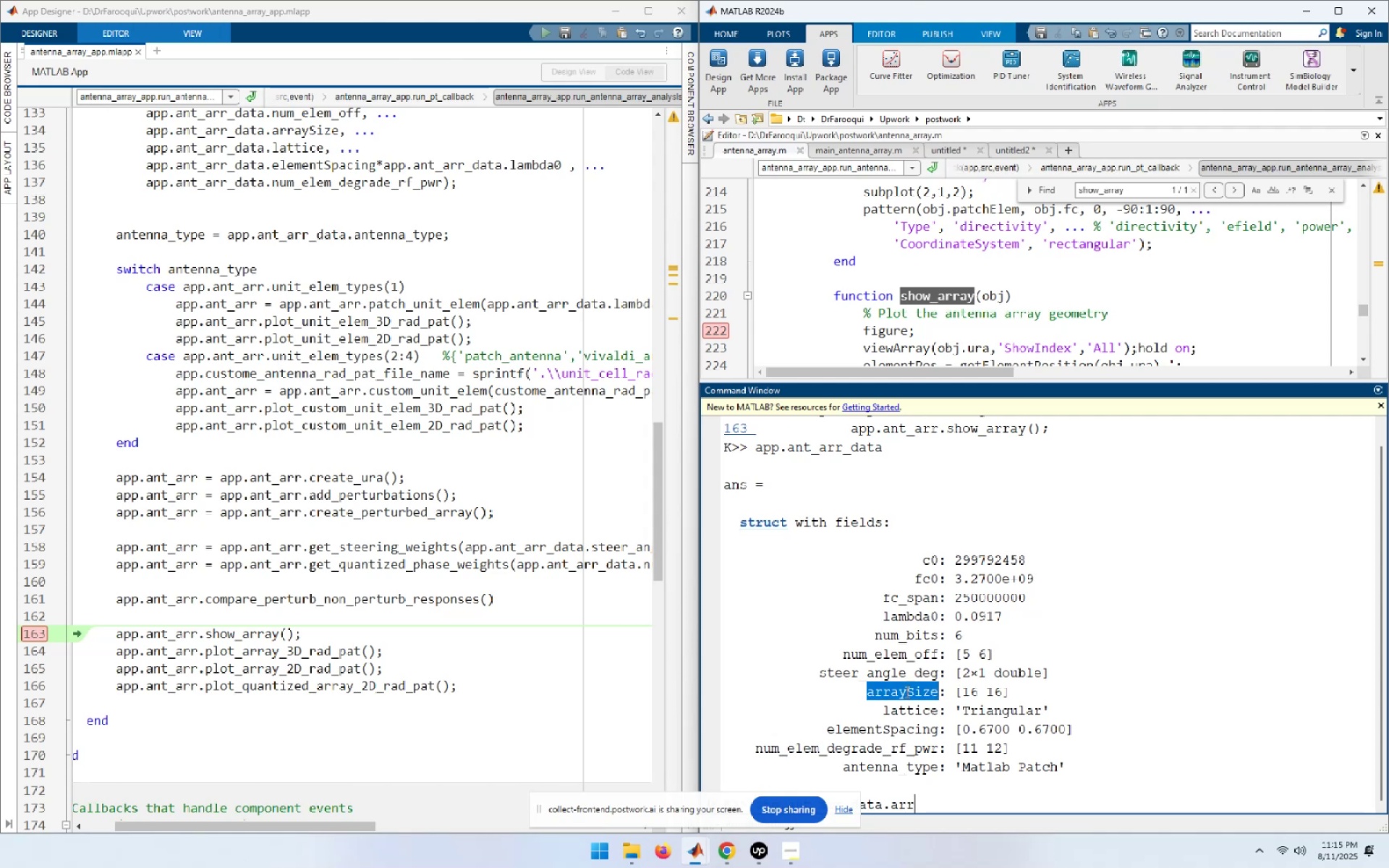 
key(Control+C)
 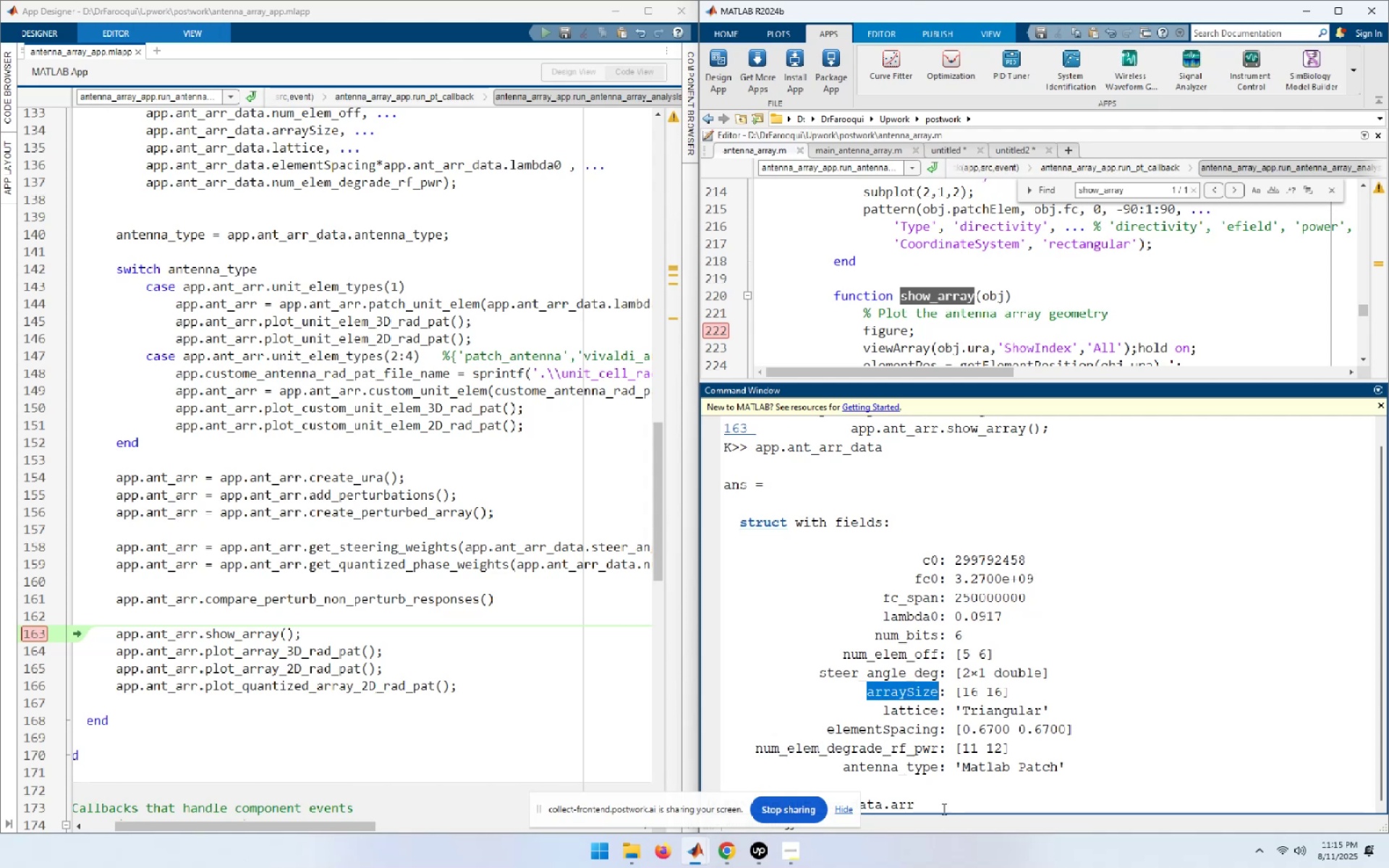 
left_click([939, 798])
 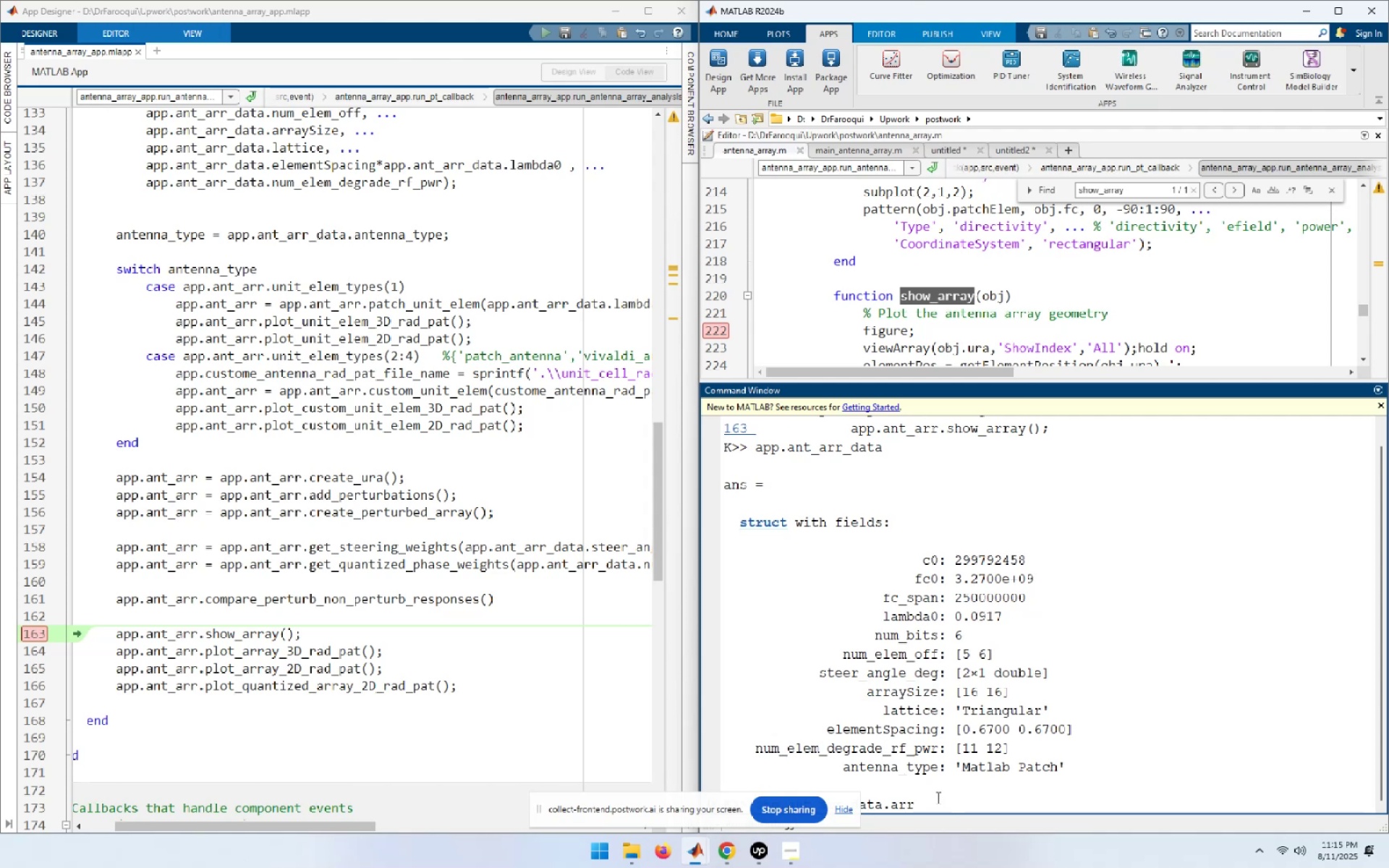 
key(Backspace)
 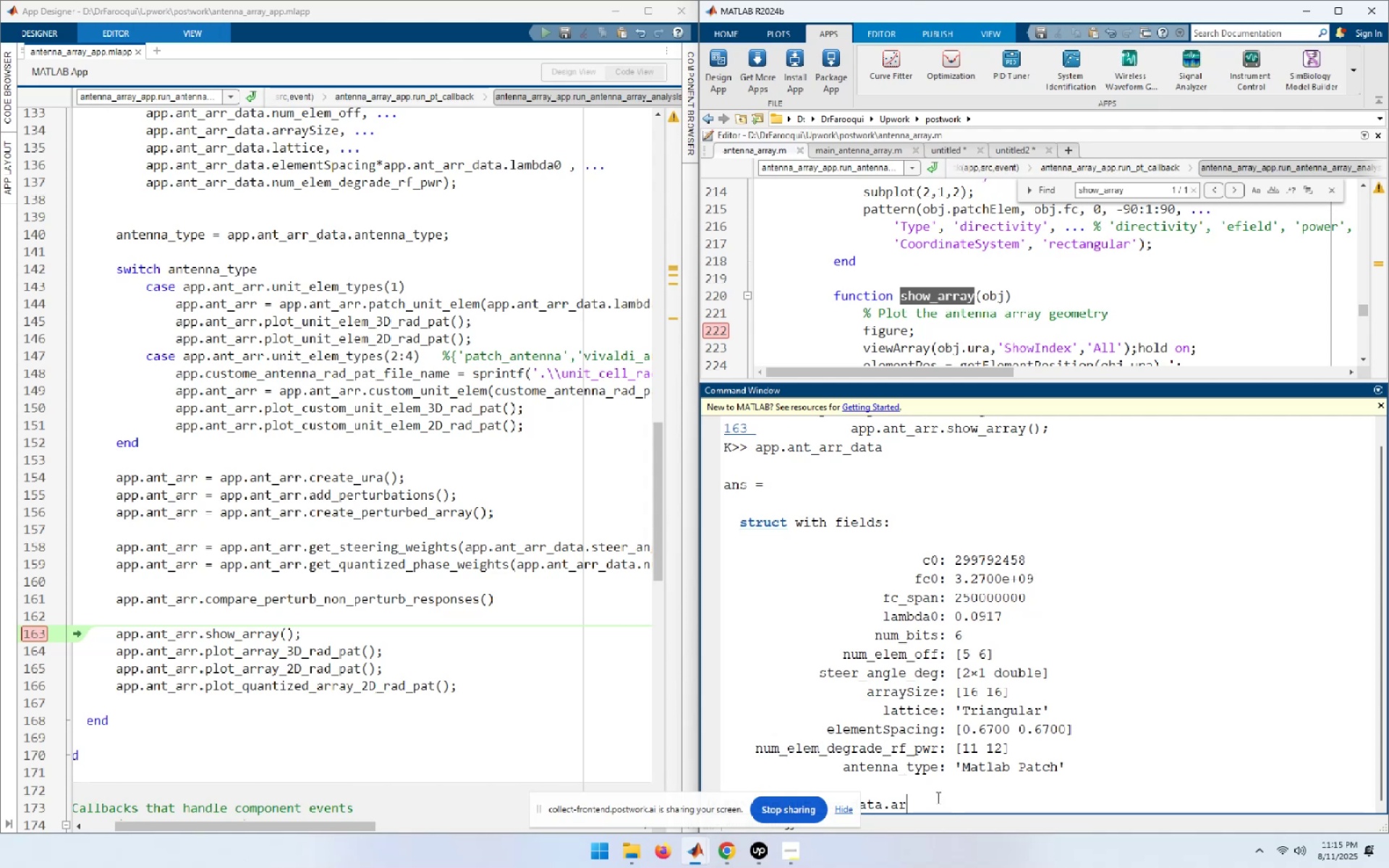 
key(Backspace)
 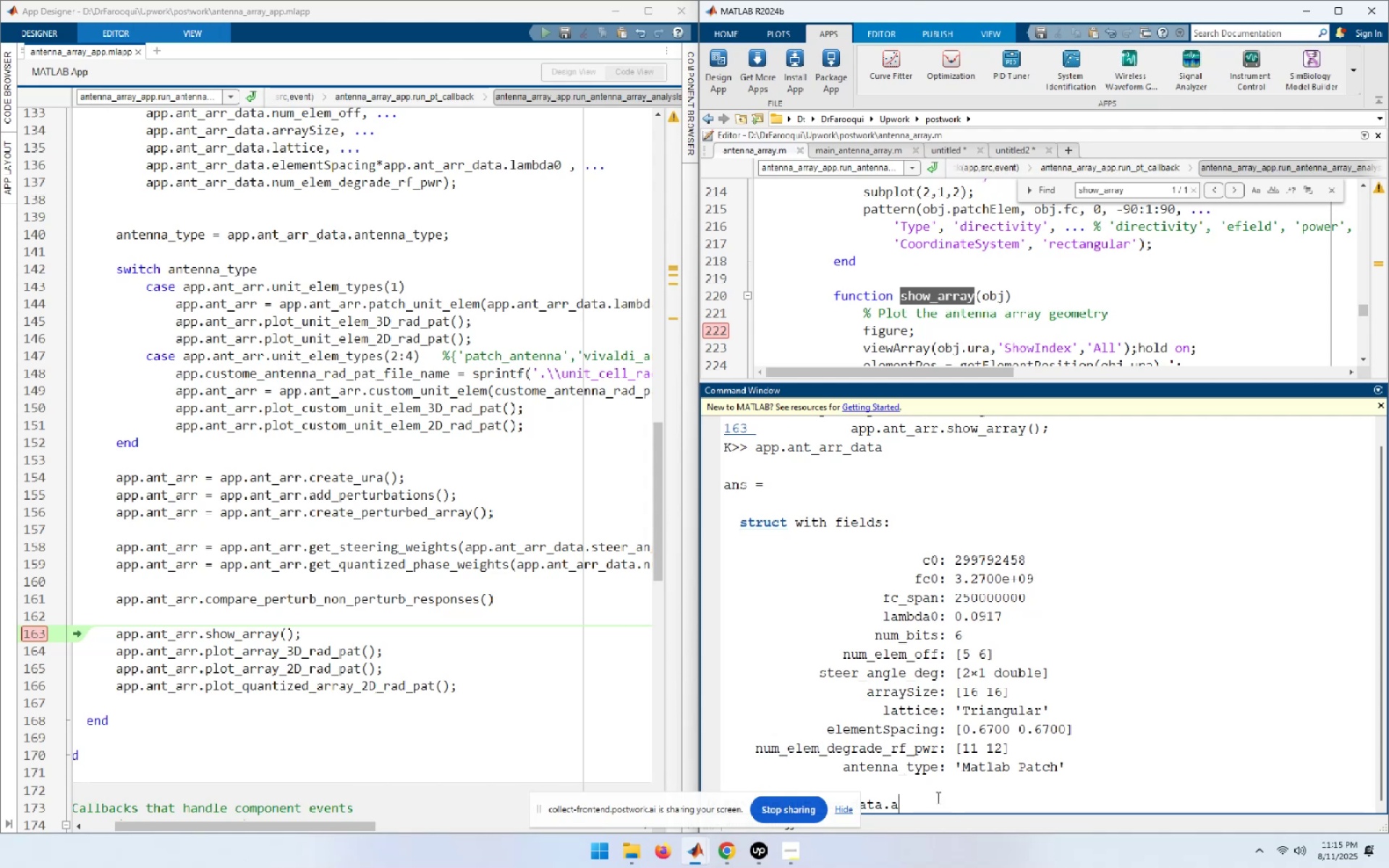 
key(Backspace)
 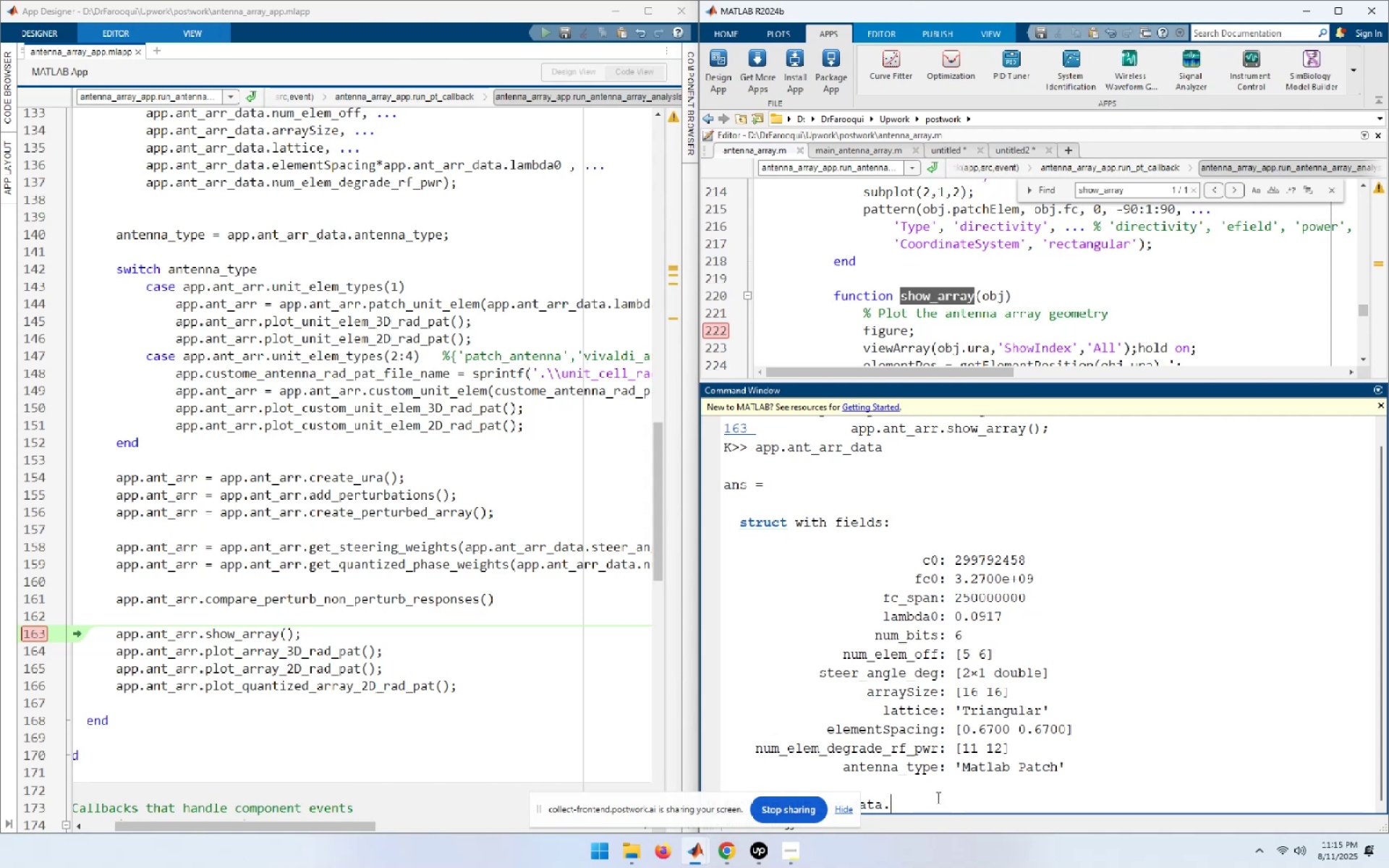 
key(Control+ControlLeft)
 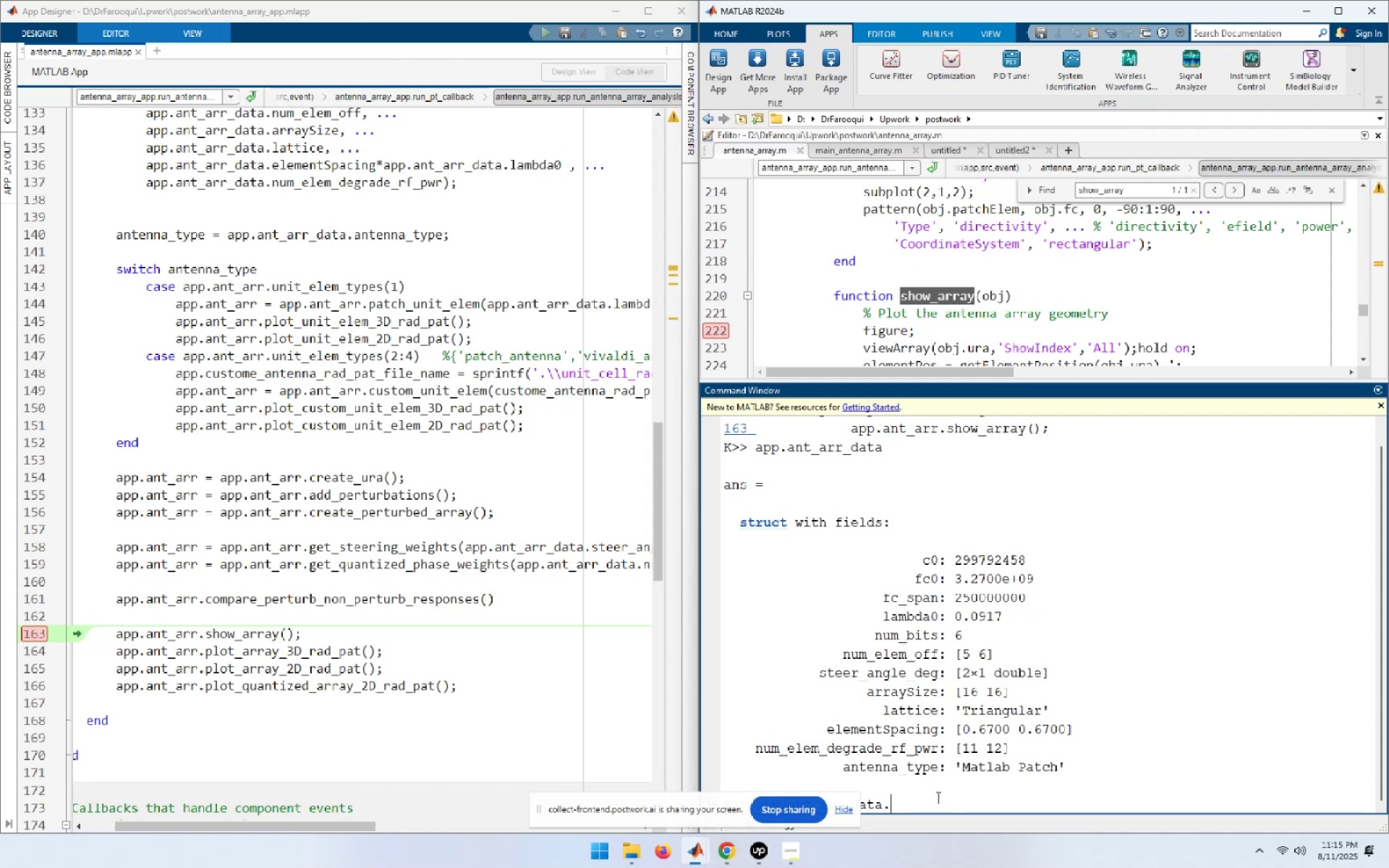 
key(Control+V)
 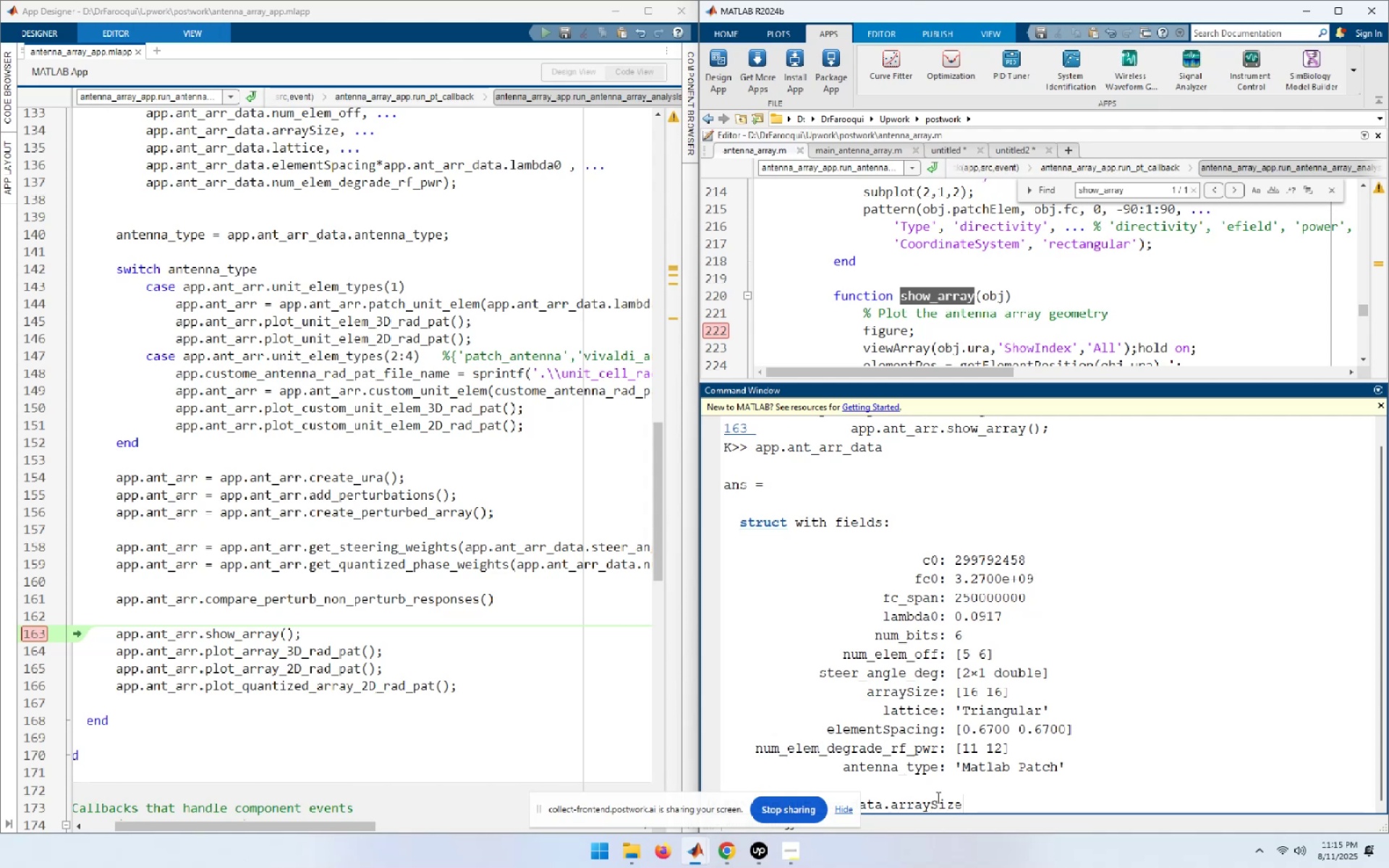 
key(NumpadEnter)
 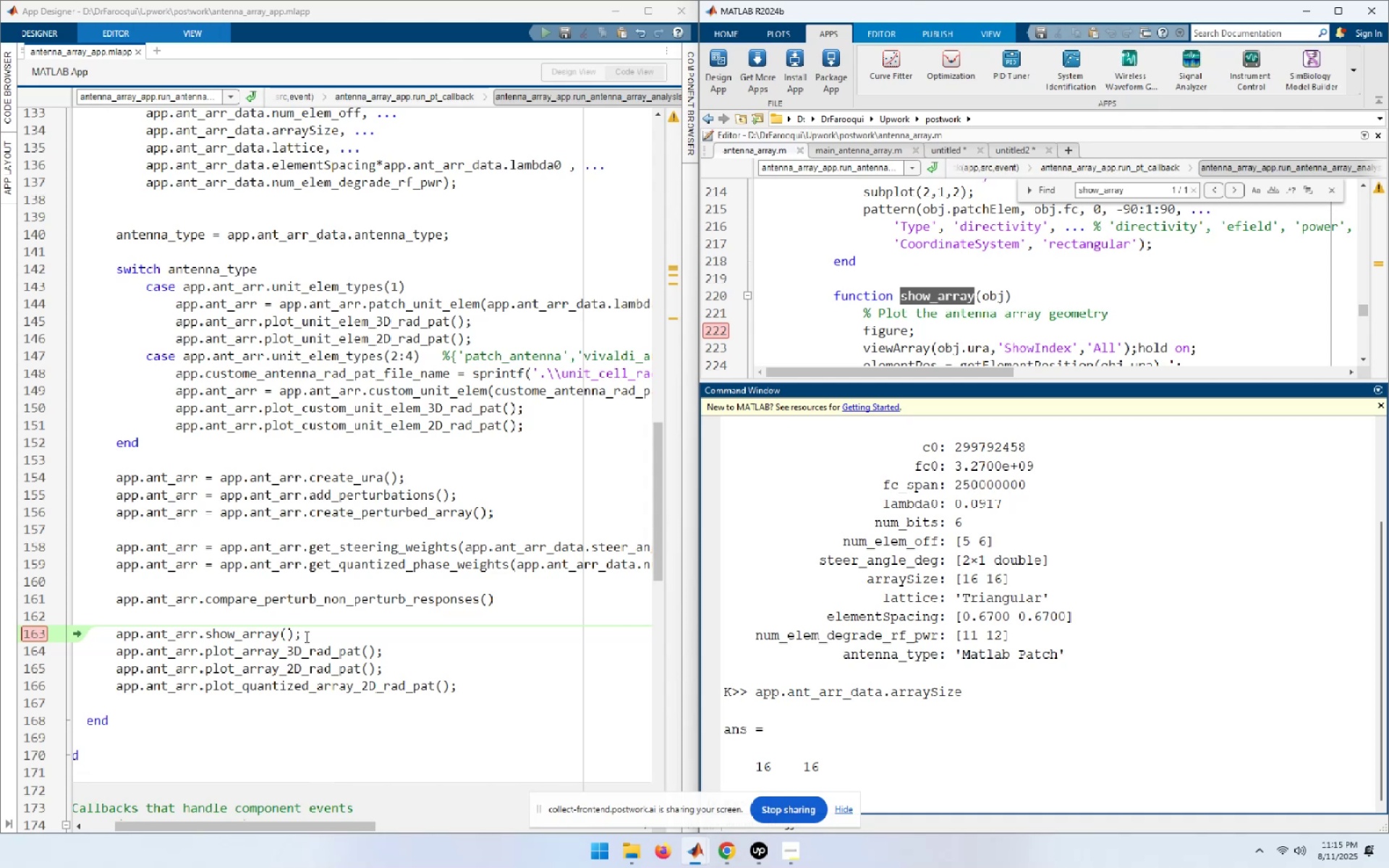 
wait(5.76)
 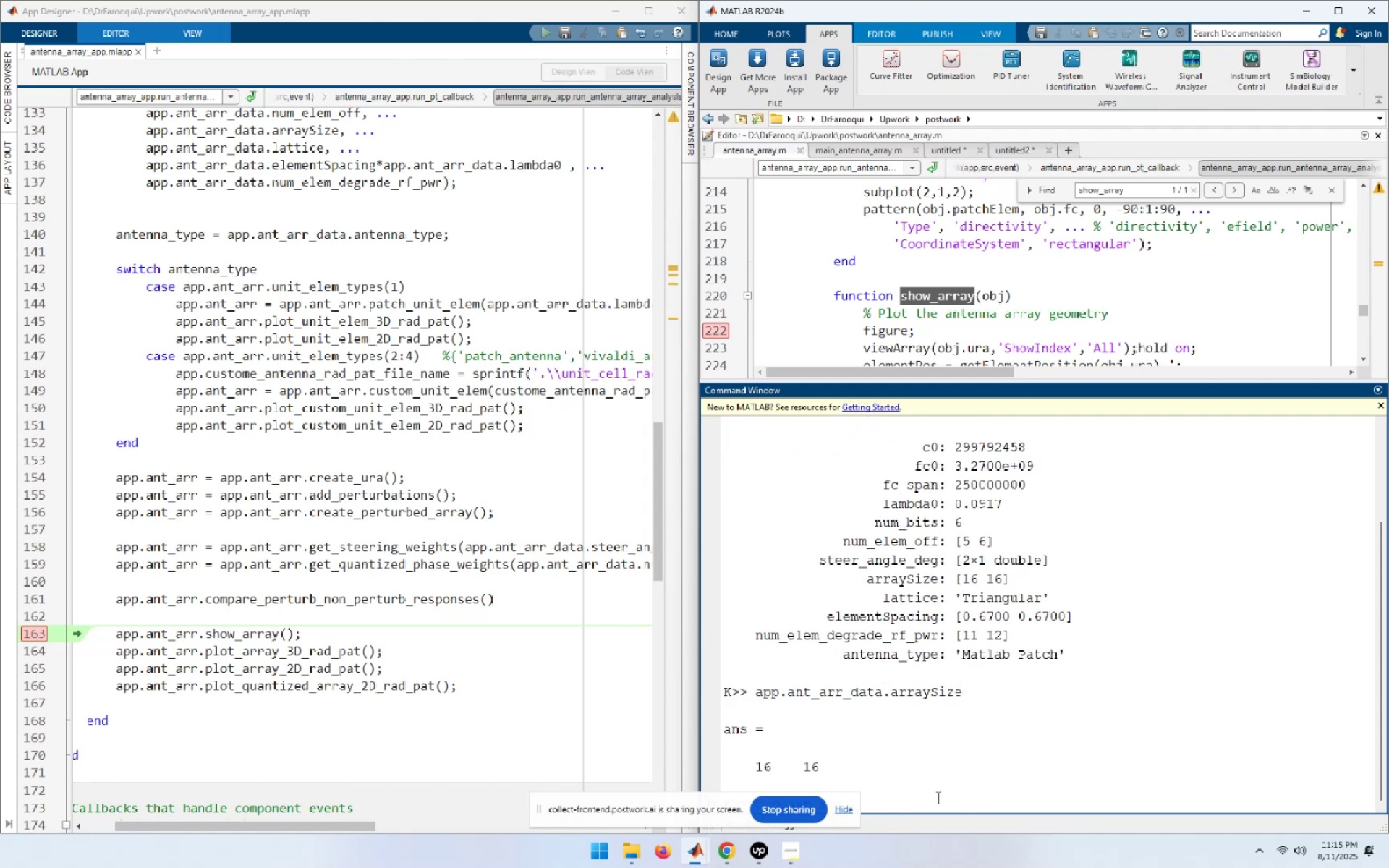 
left_click([334, 637])
 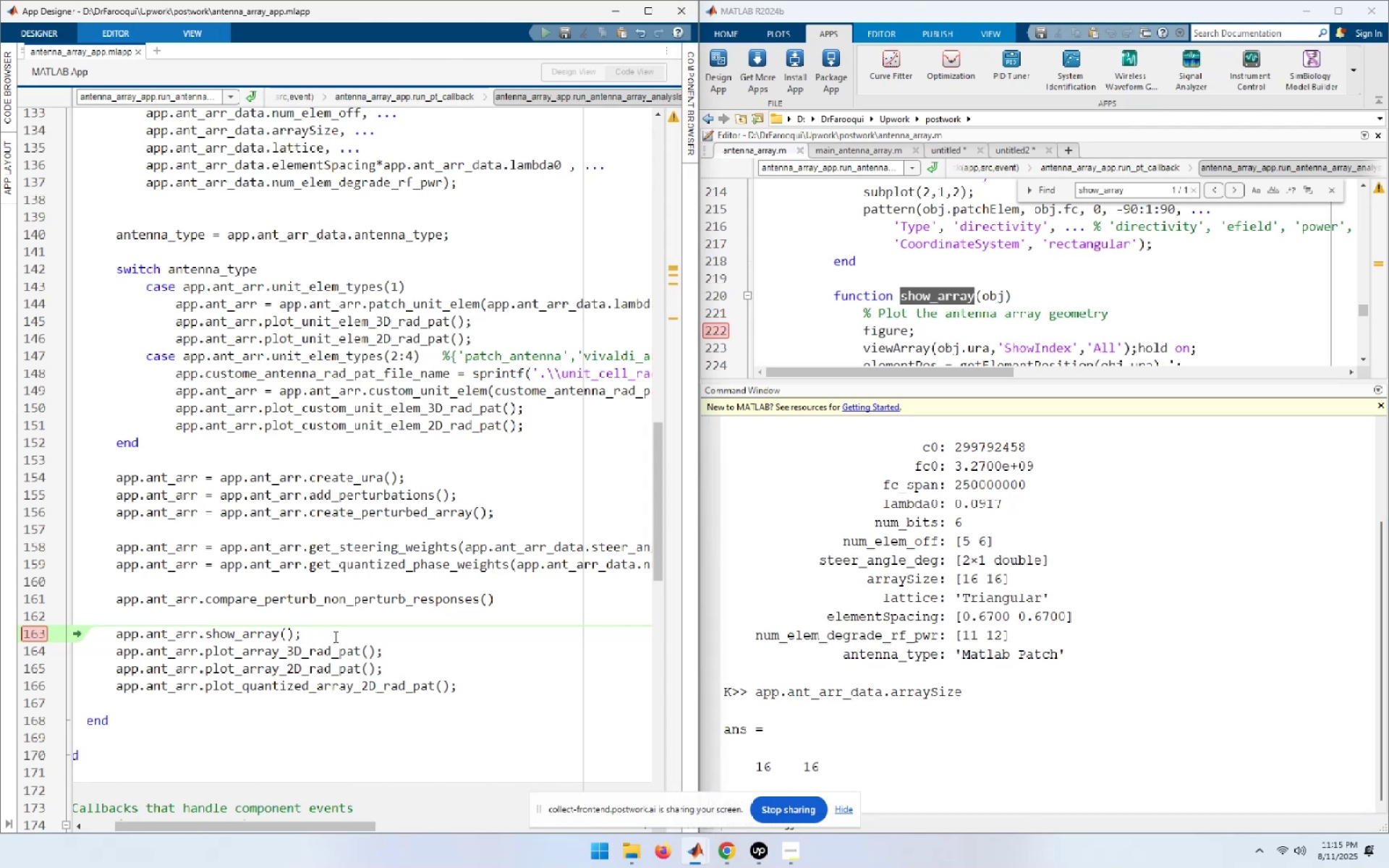 
key(F11)
 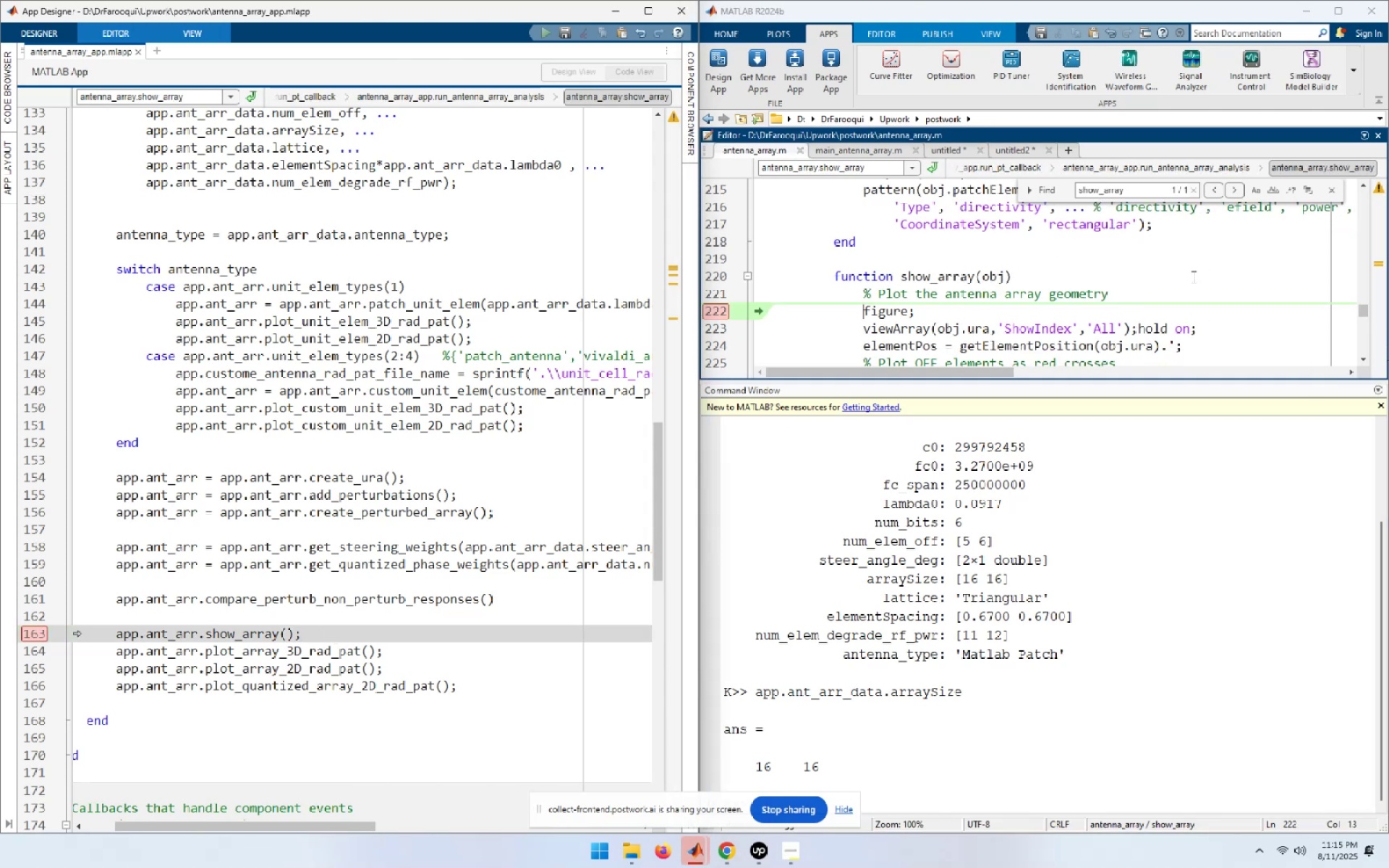 
mouse_move([1016, 293])
 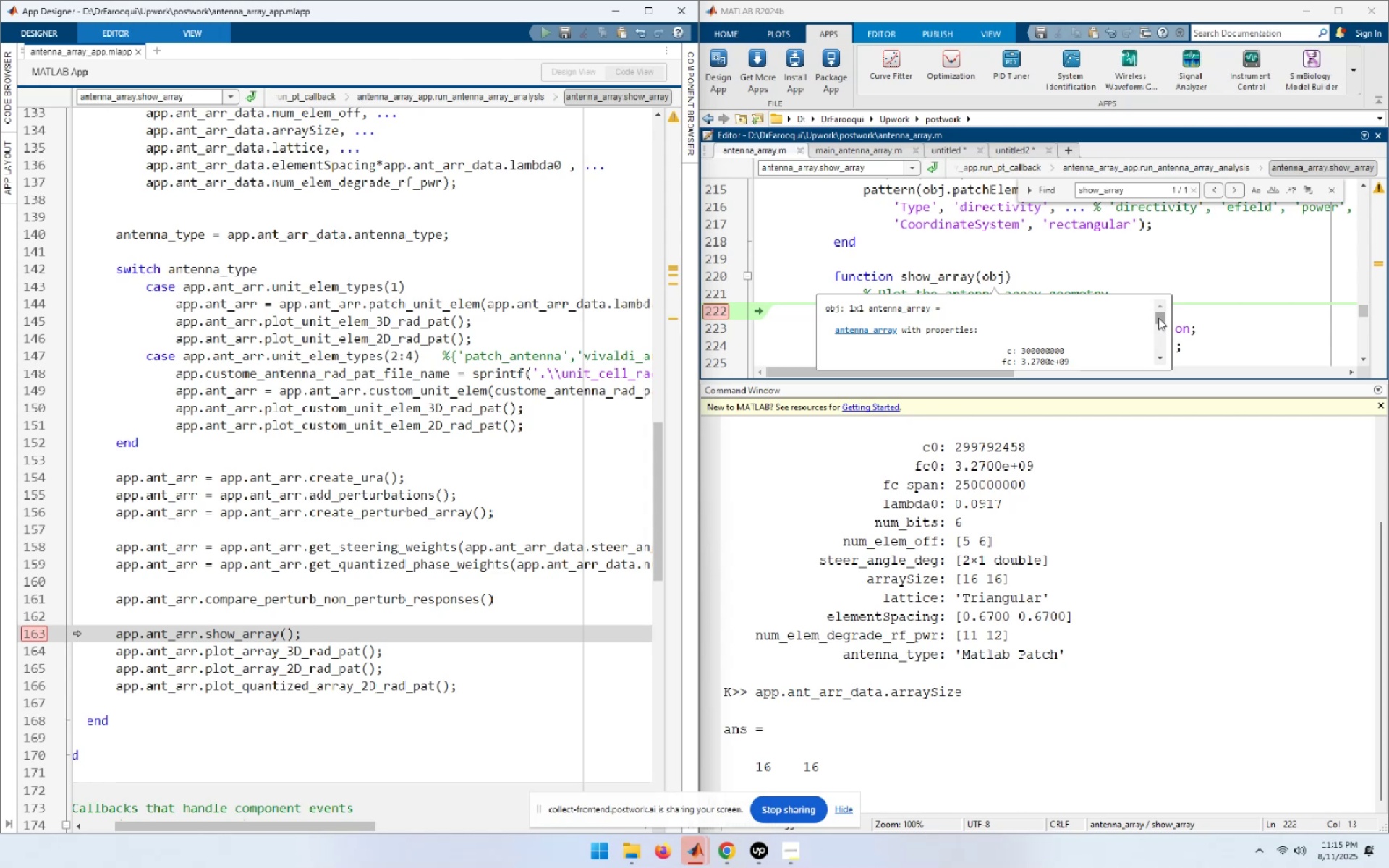 
left_click_drag(start_coordinate=[1158, 318], to_coordinate=[1158, 327])
 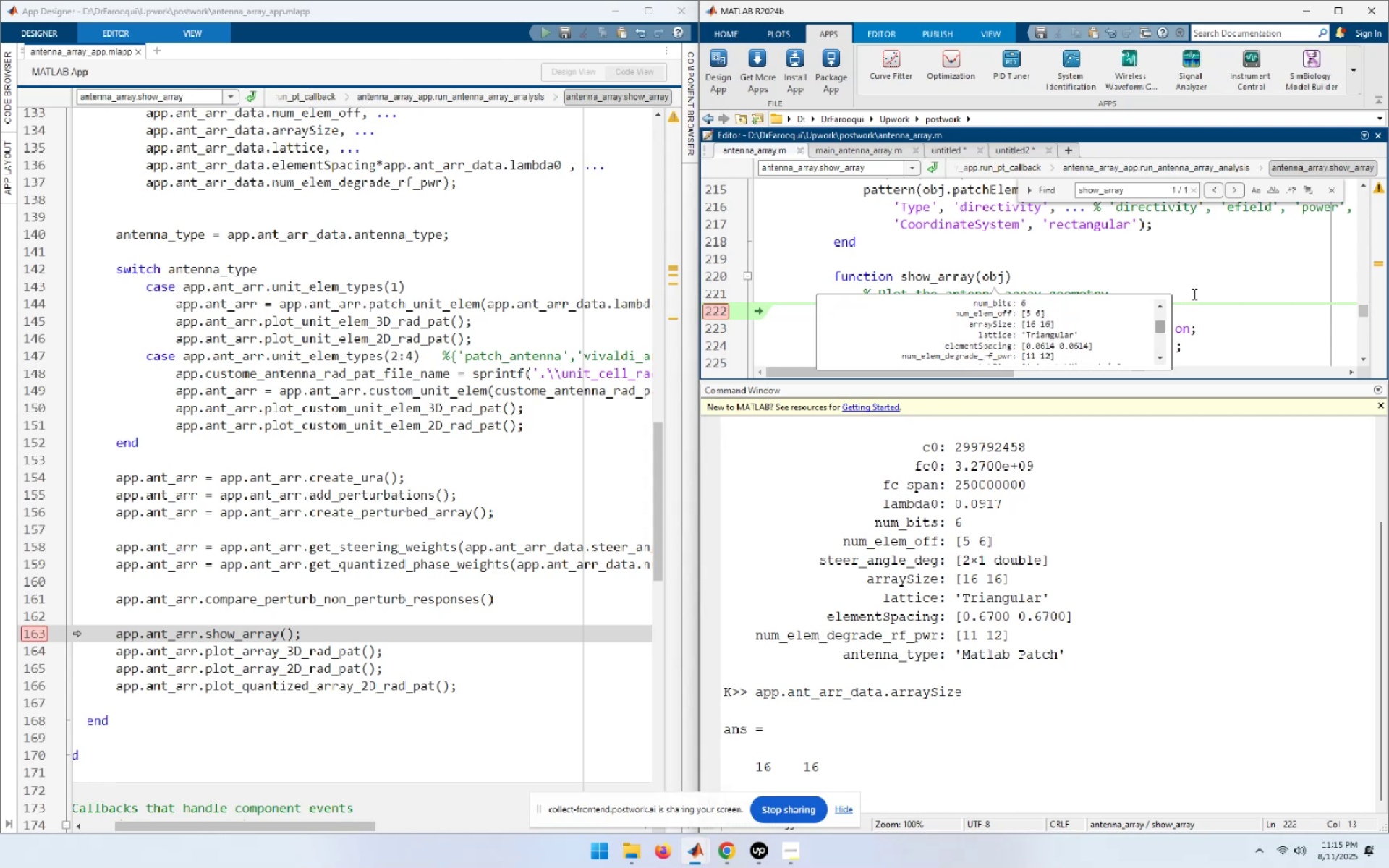 
left_click([1193, 294])
 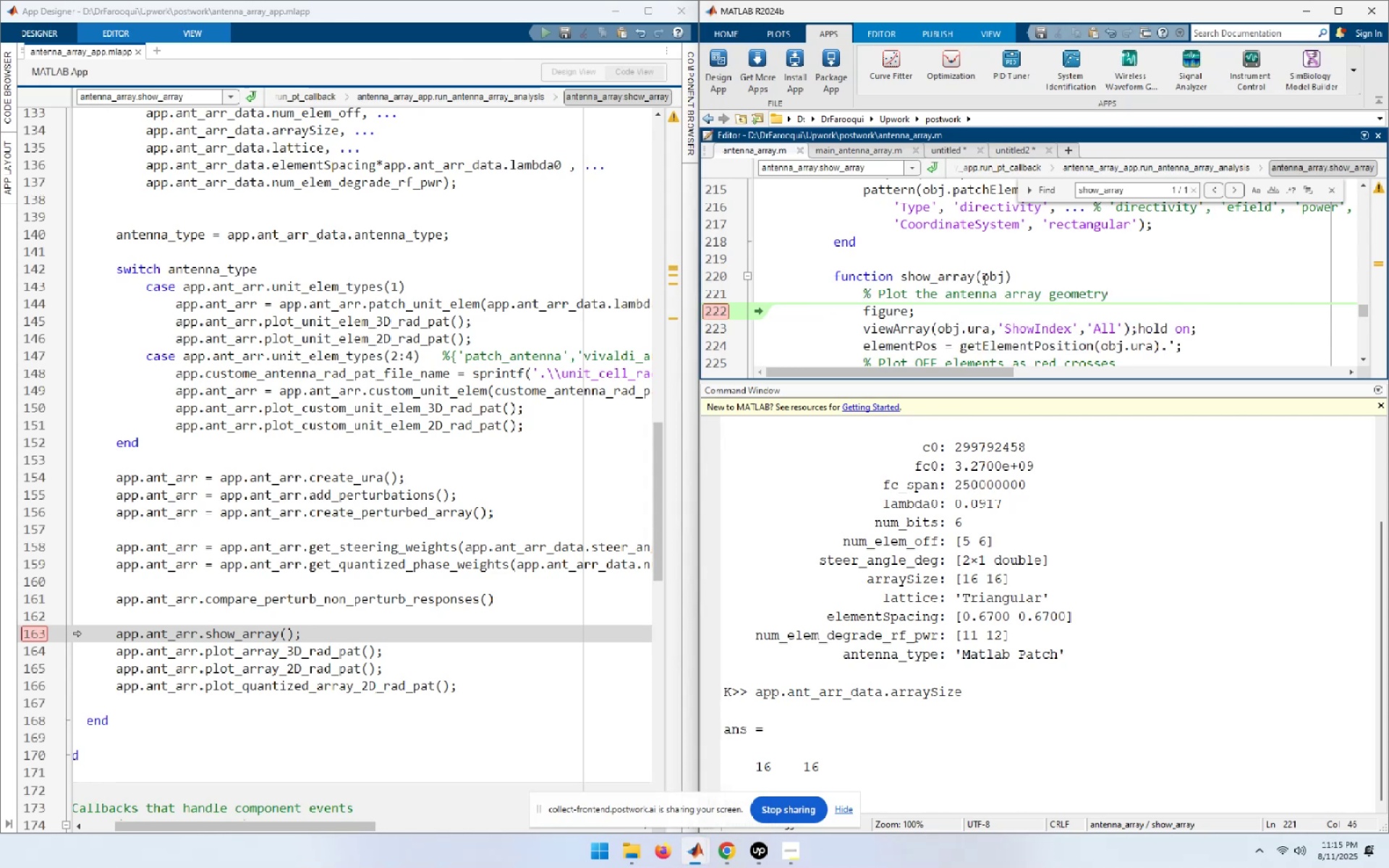 
double_click([993, 281])
 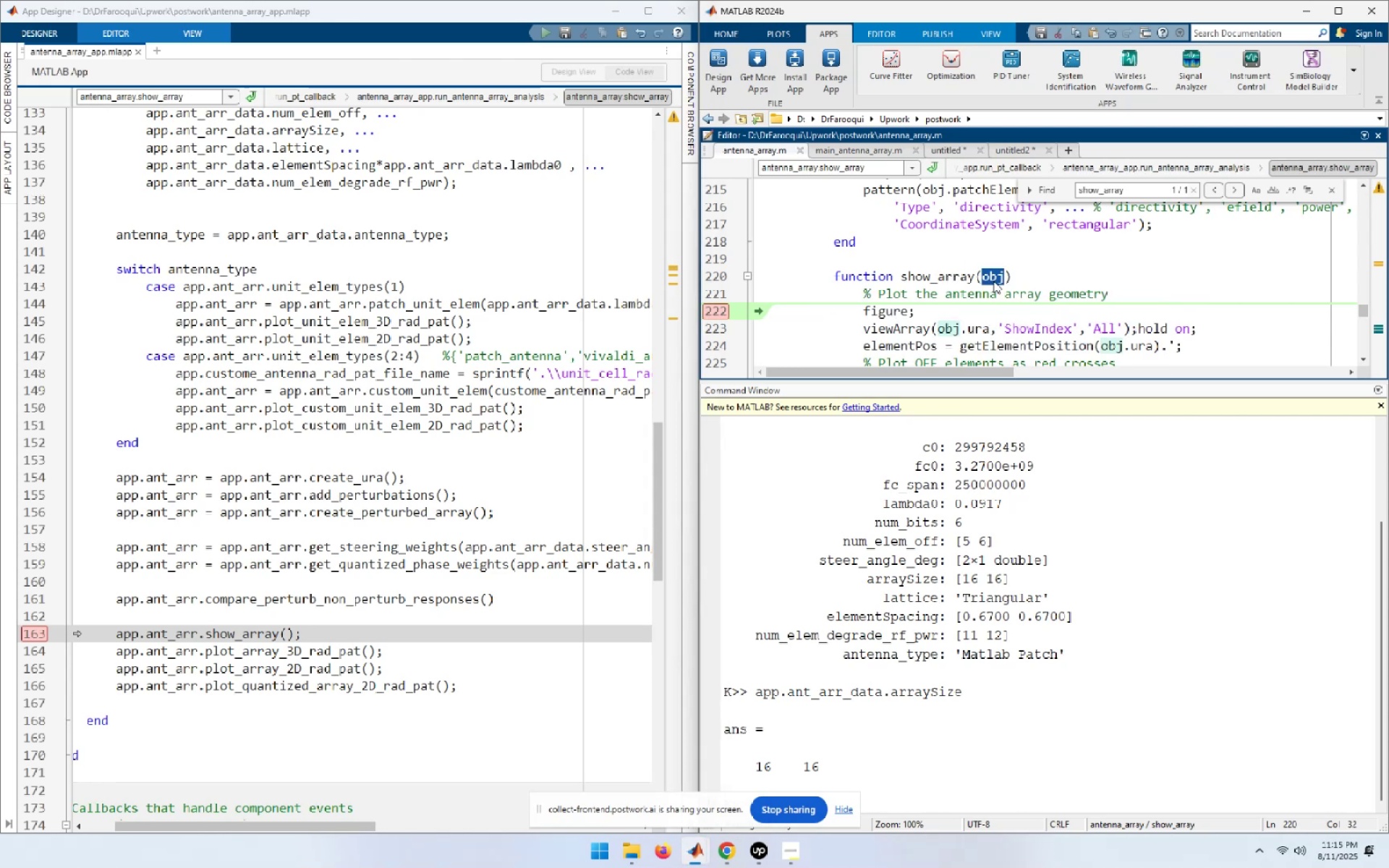 
key(F9)
 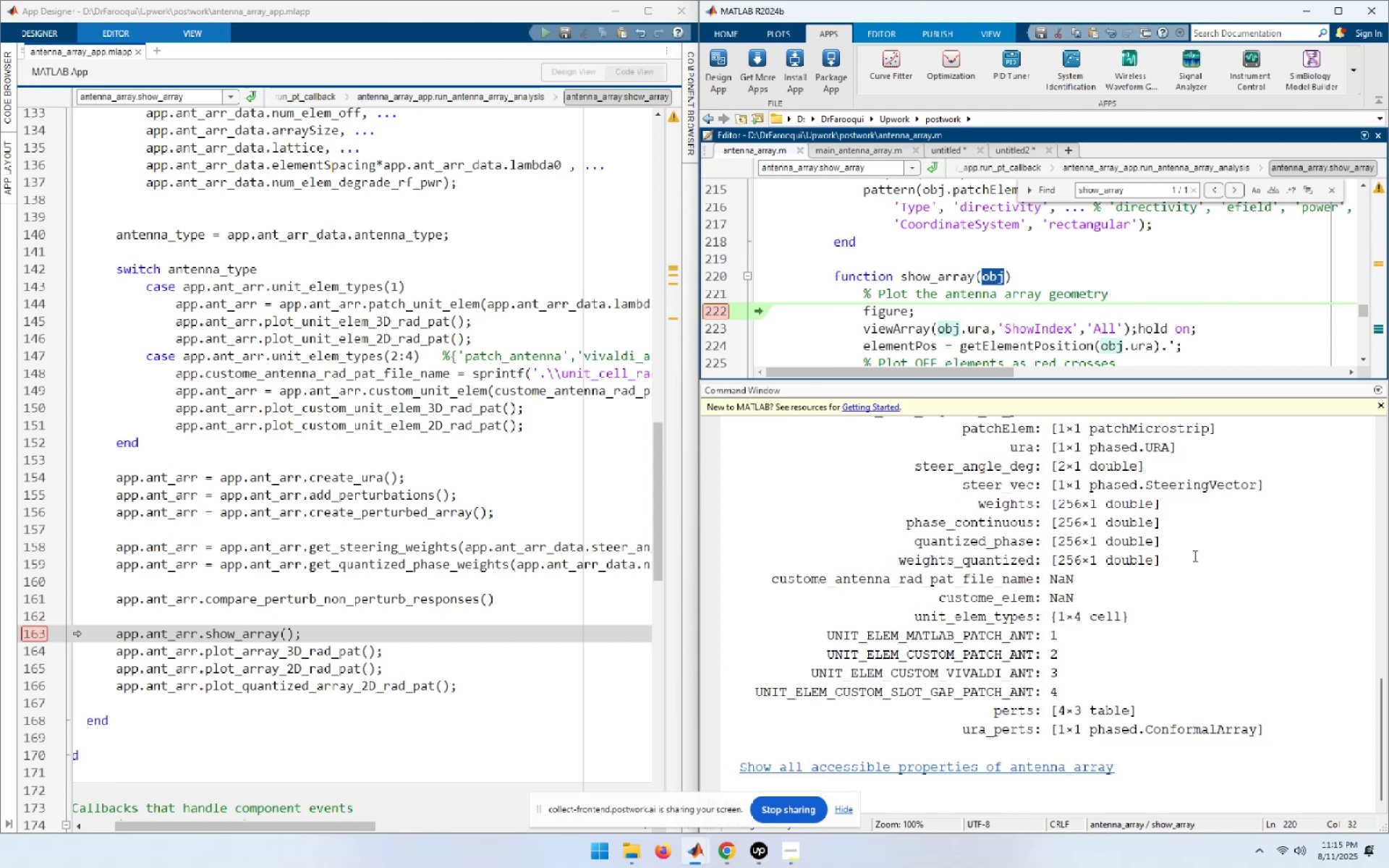 
scroll: coordinate [1232, 593], scroll_direction: up, amount: 1.0
 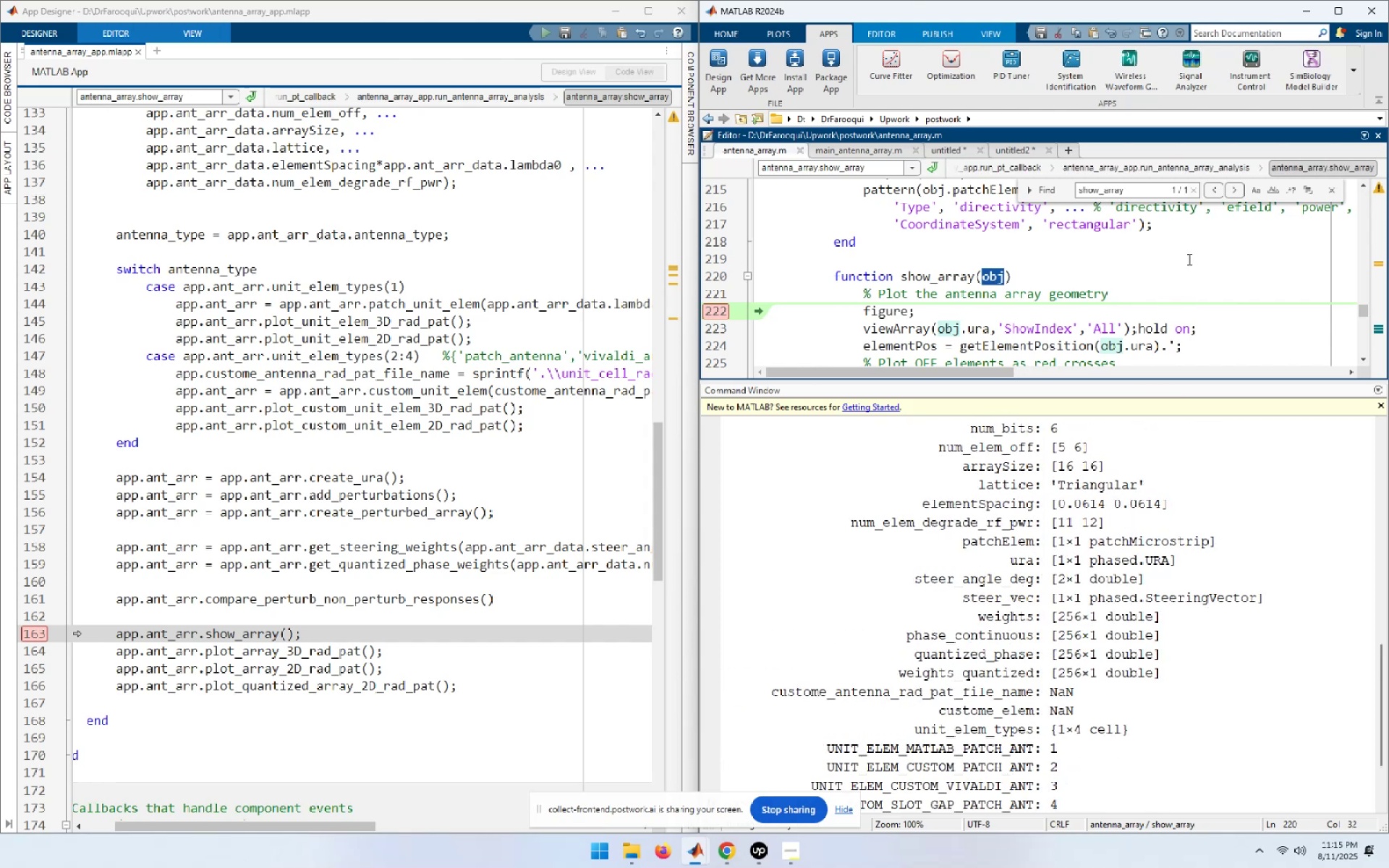 
left_click([1188, 271])
 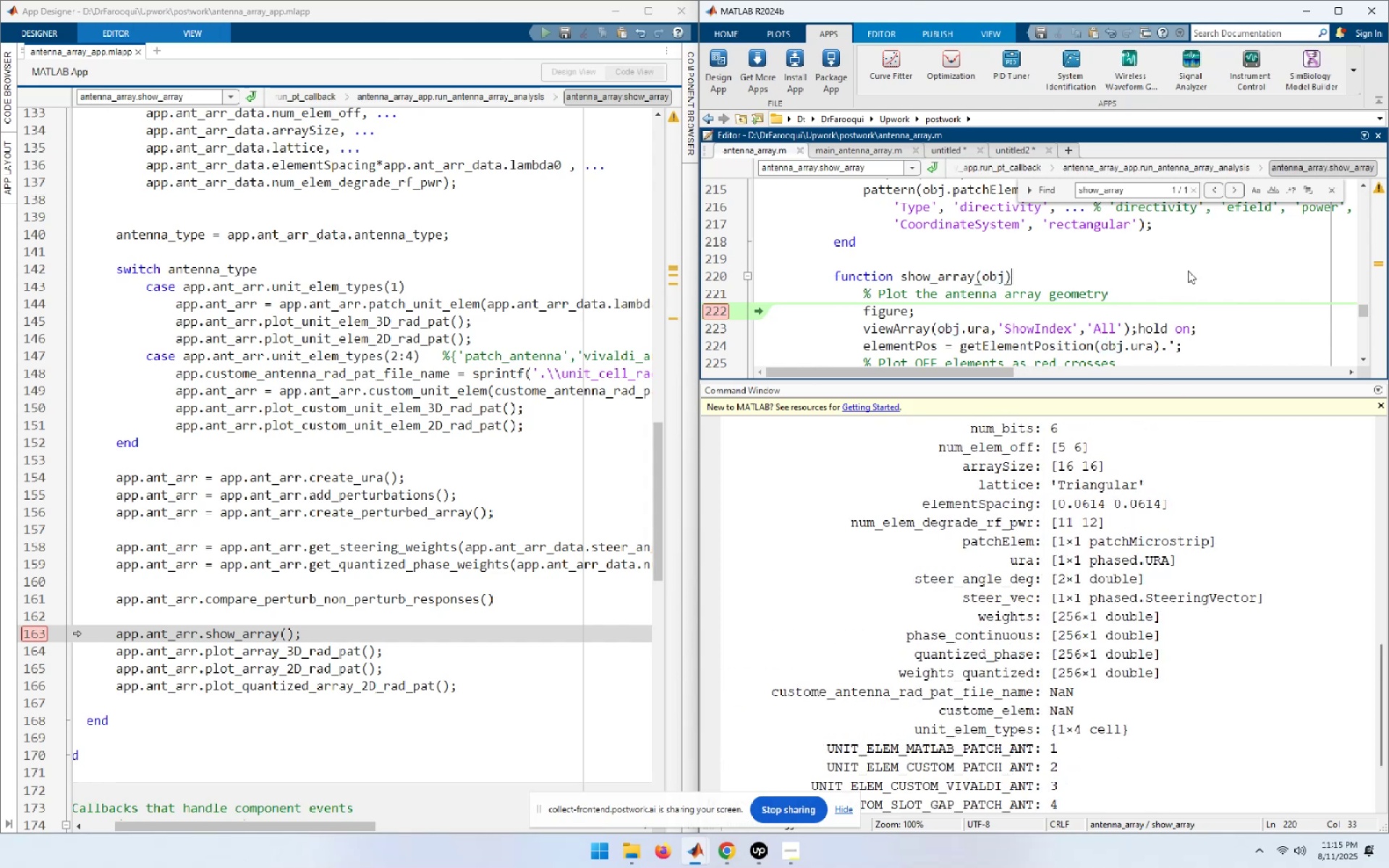 
scroll: coordinate [1188, 271], scroll_direction: down, amount: 1.0
 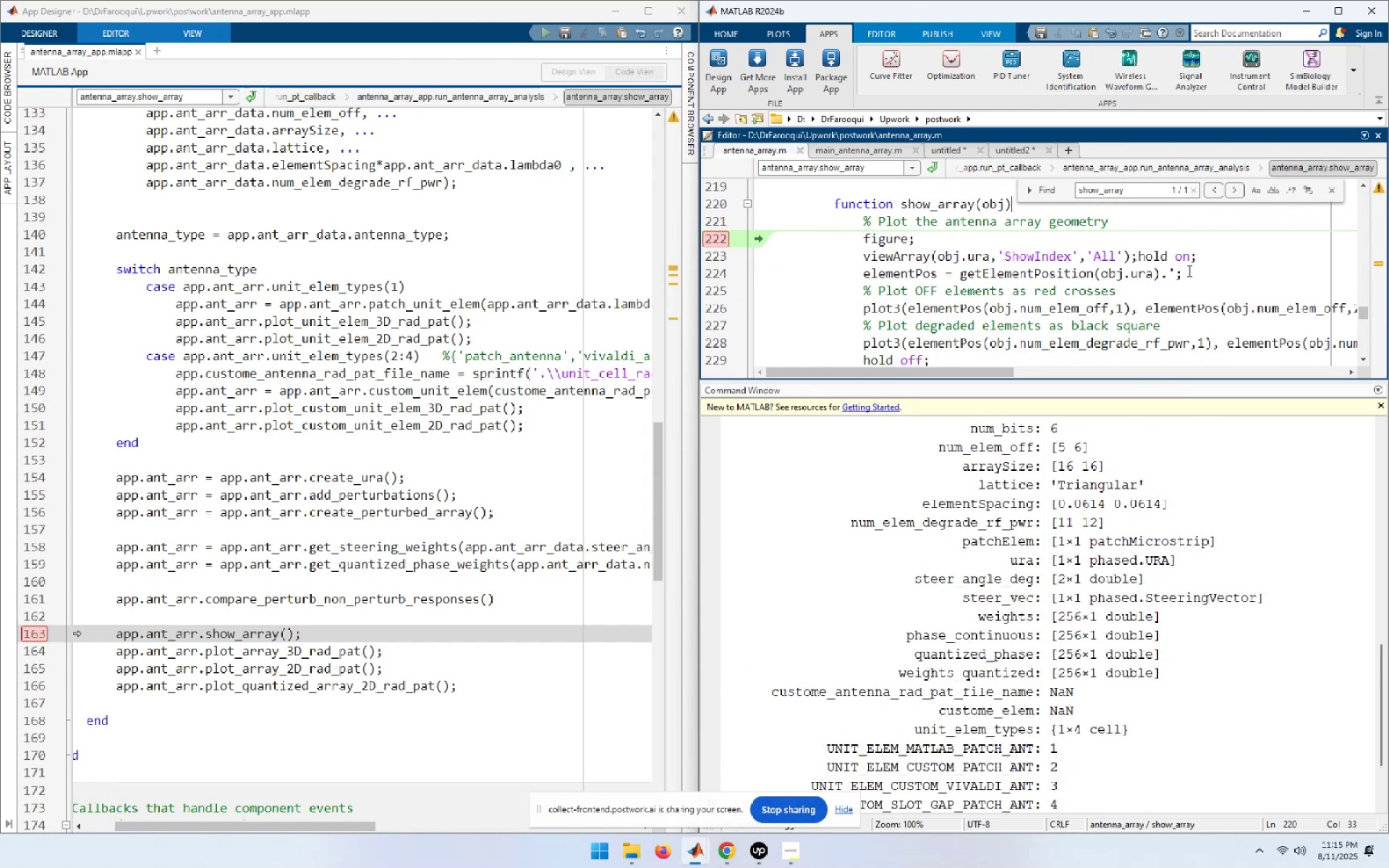 
key(F10)
 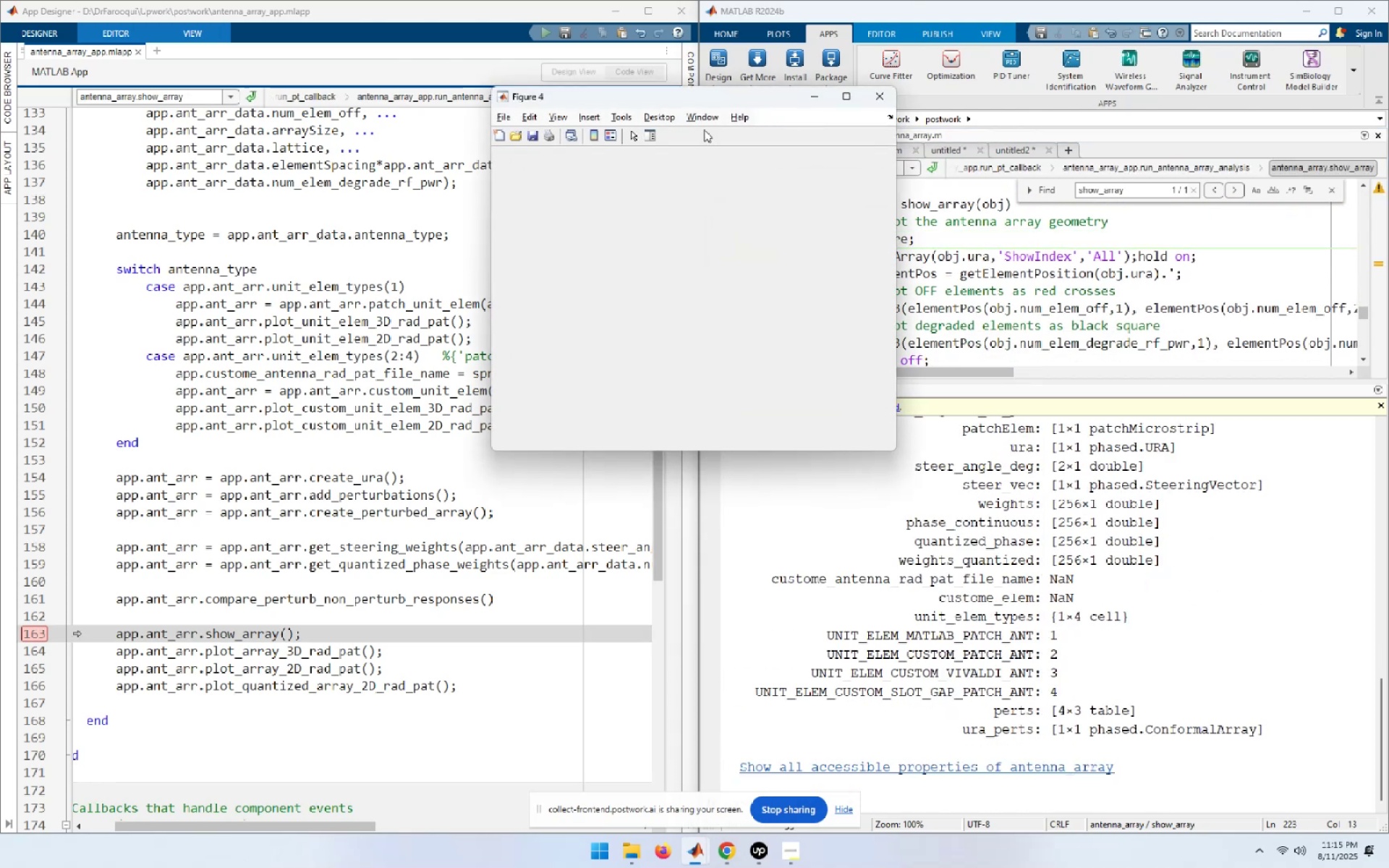 
left_click_drag(start_coordinate=[688, 100], to_coordinate=[388, 132])
 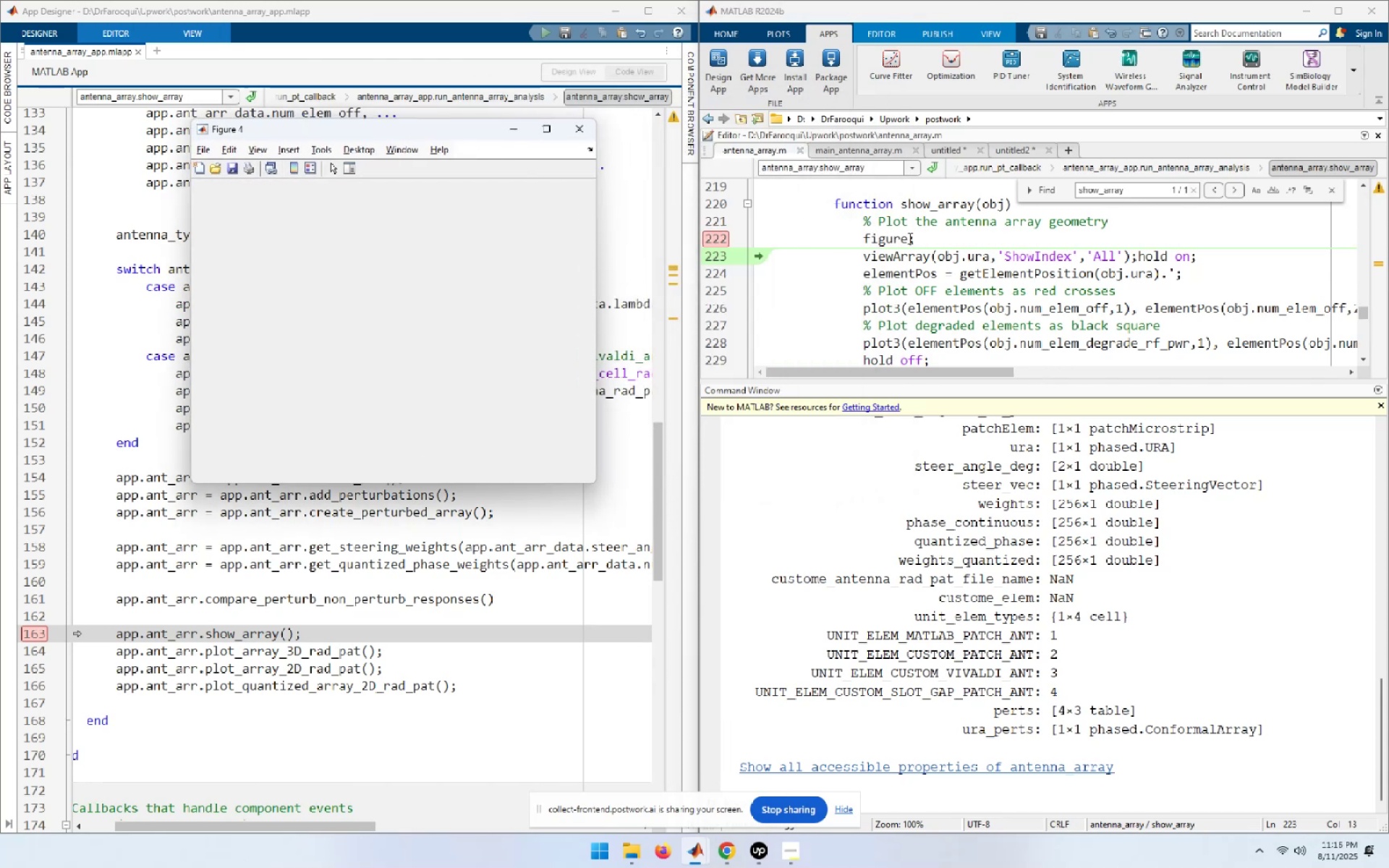 
left_click([916, 238])
 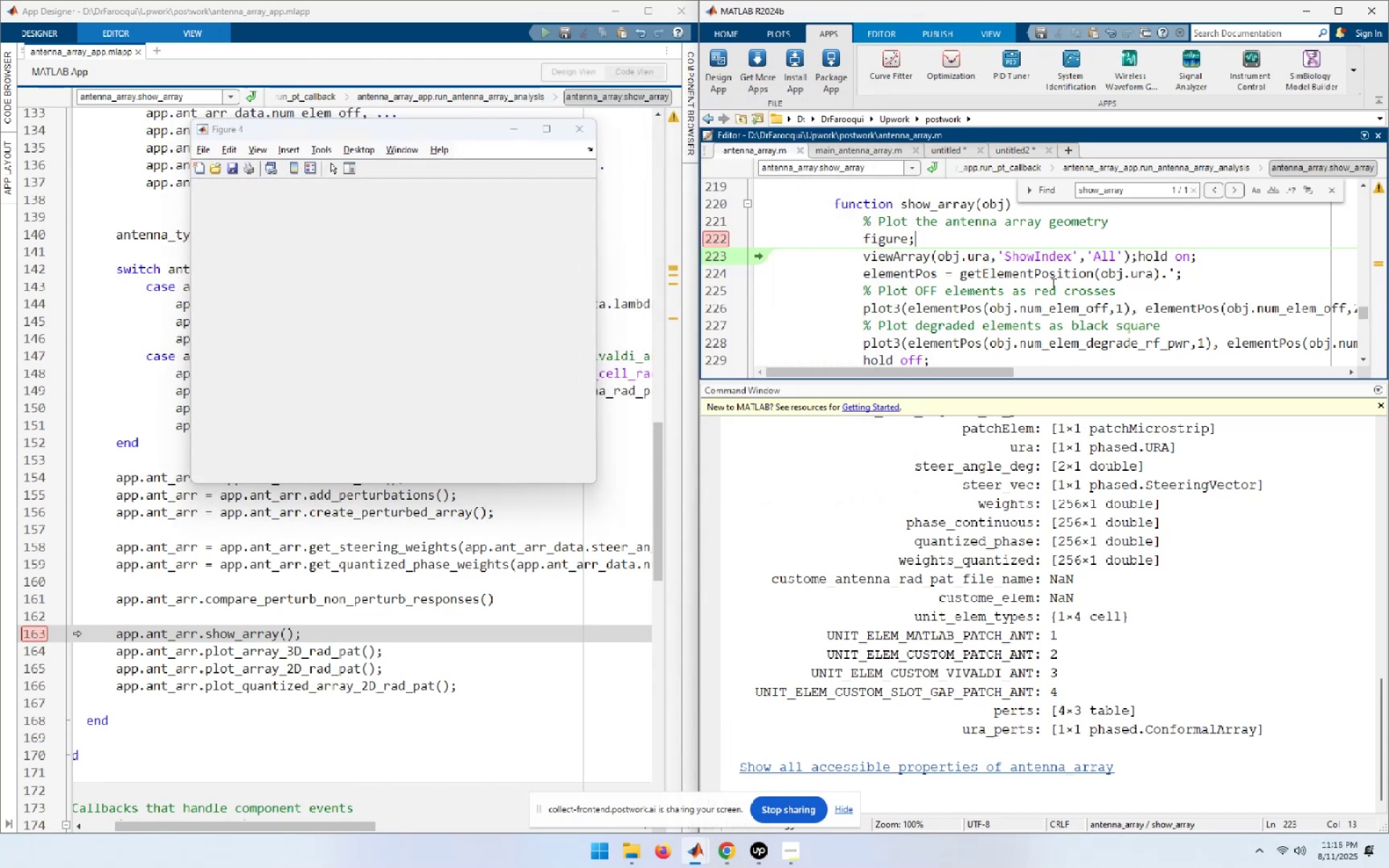 
key(F10)
 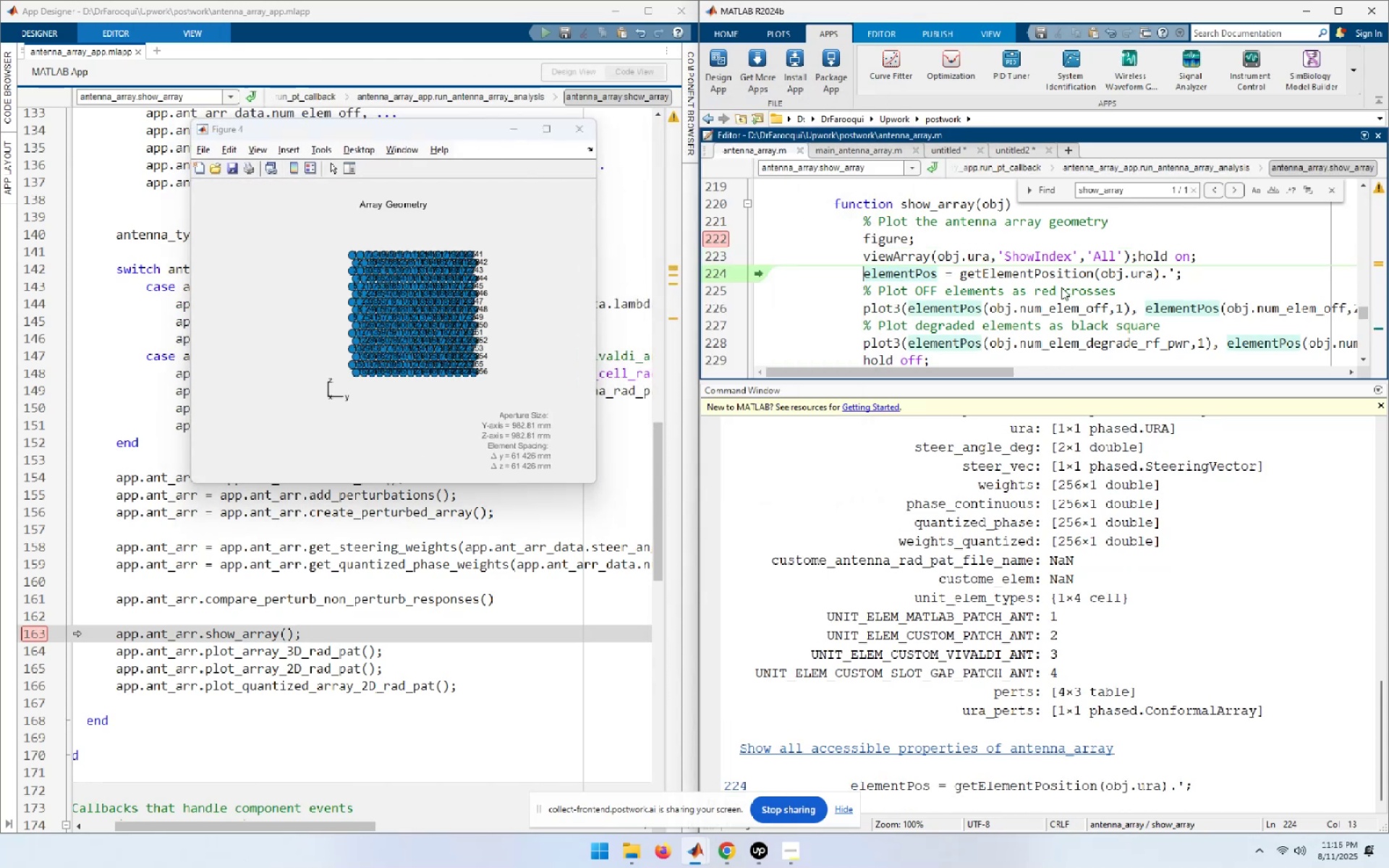 
left_click([550, 130])
 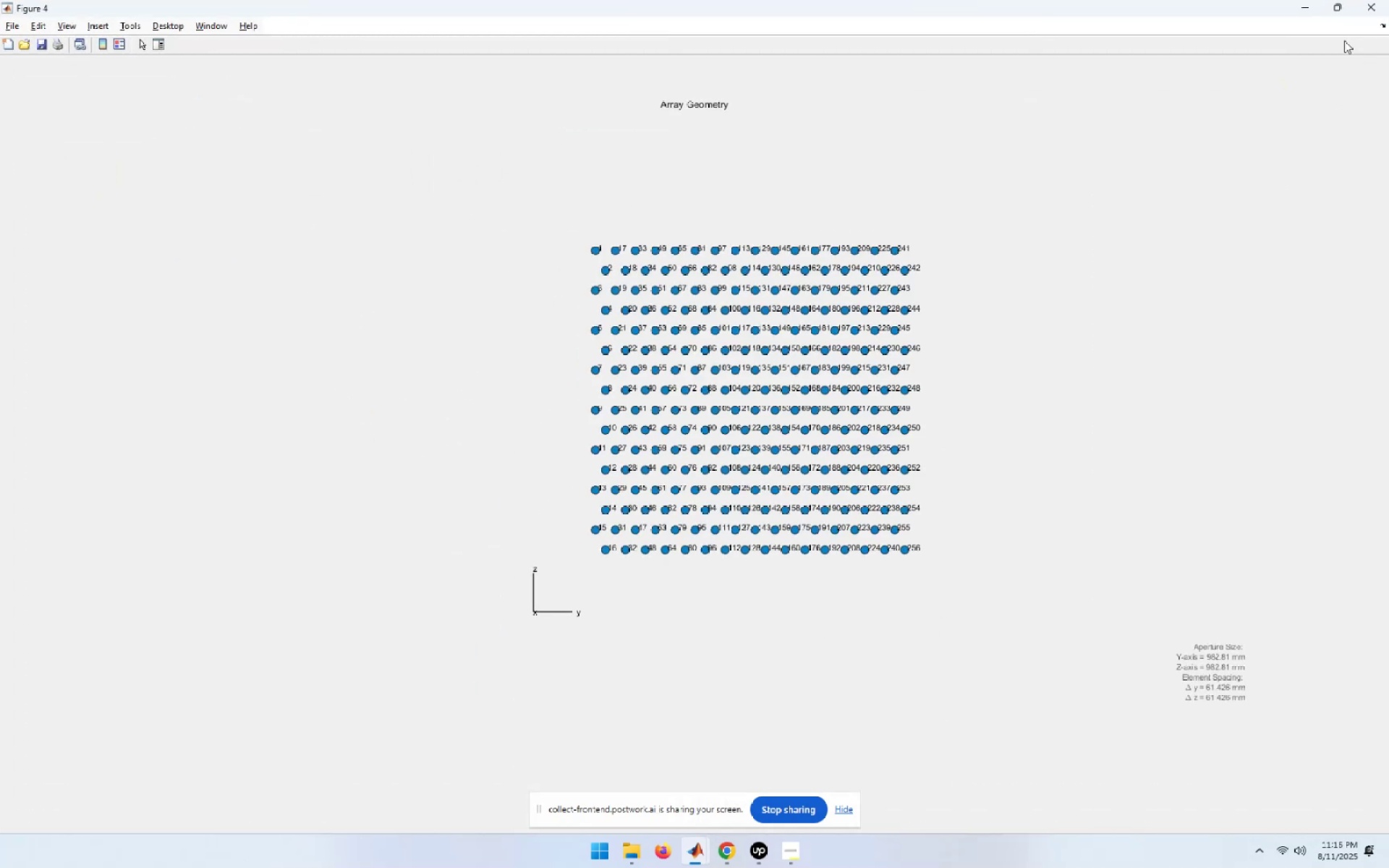 
left_click([1338, 0])
 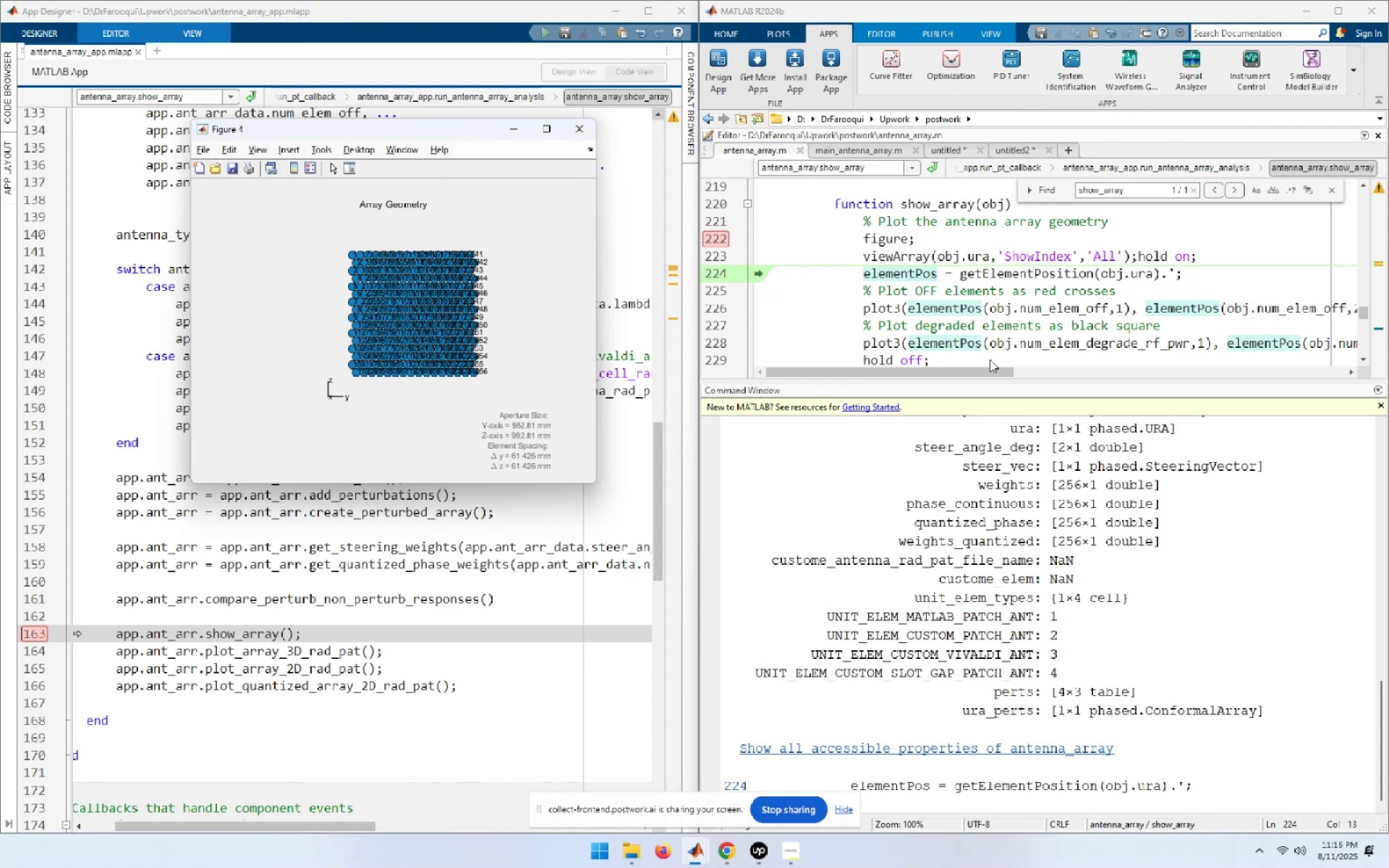 
left_click([817, 262])
 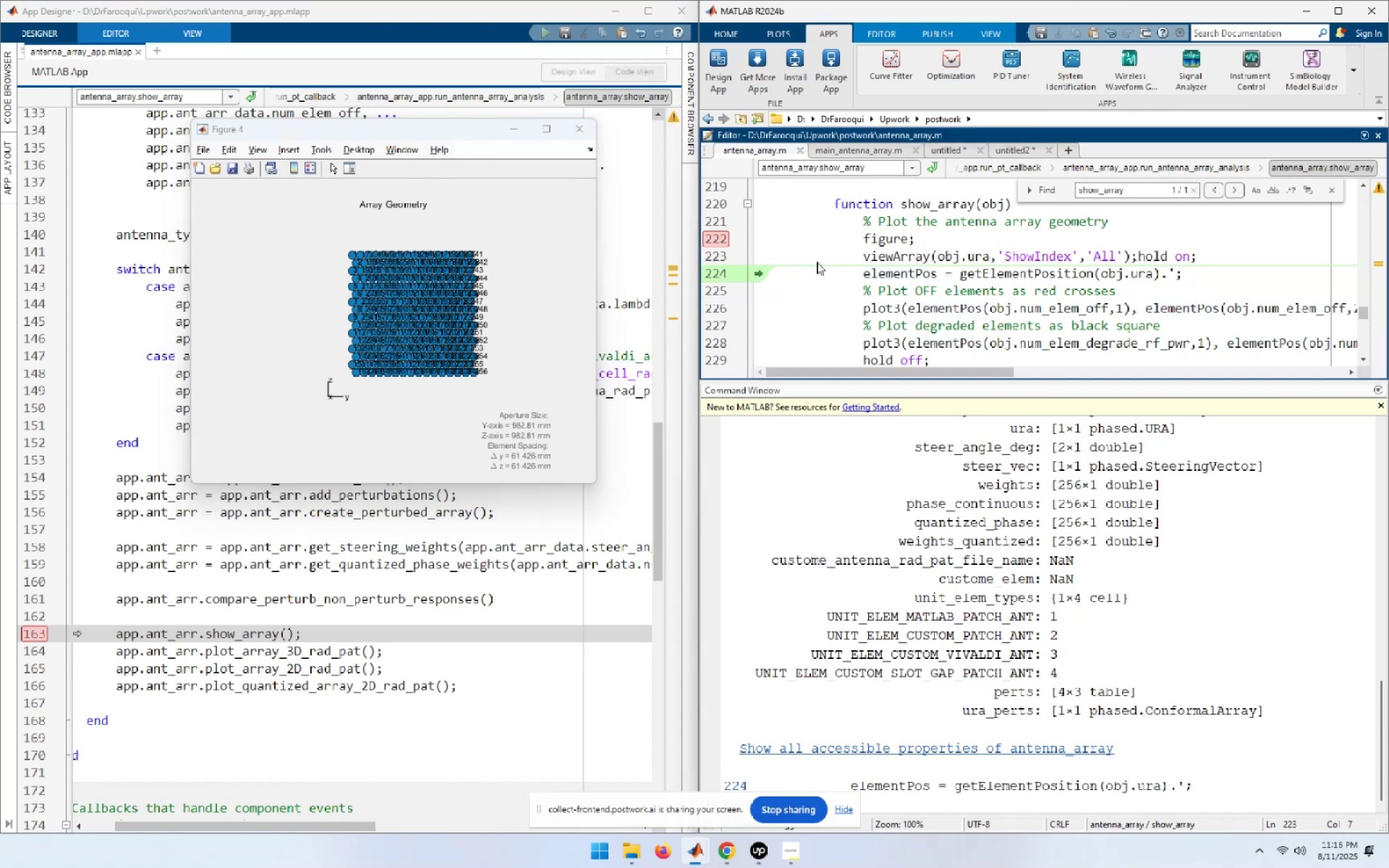 
key(F5)
 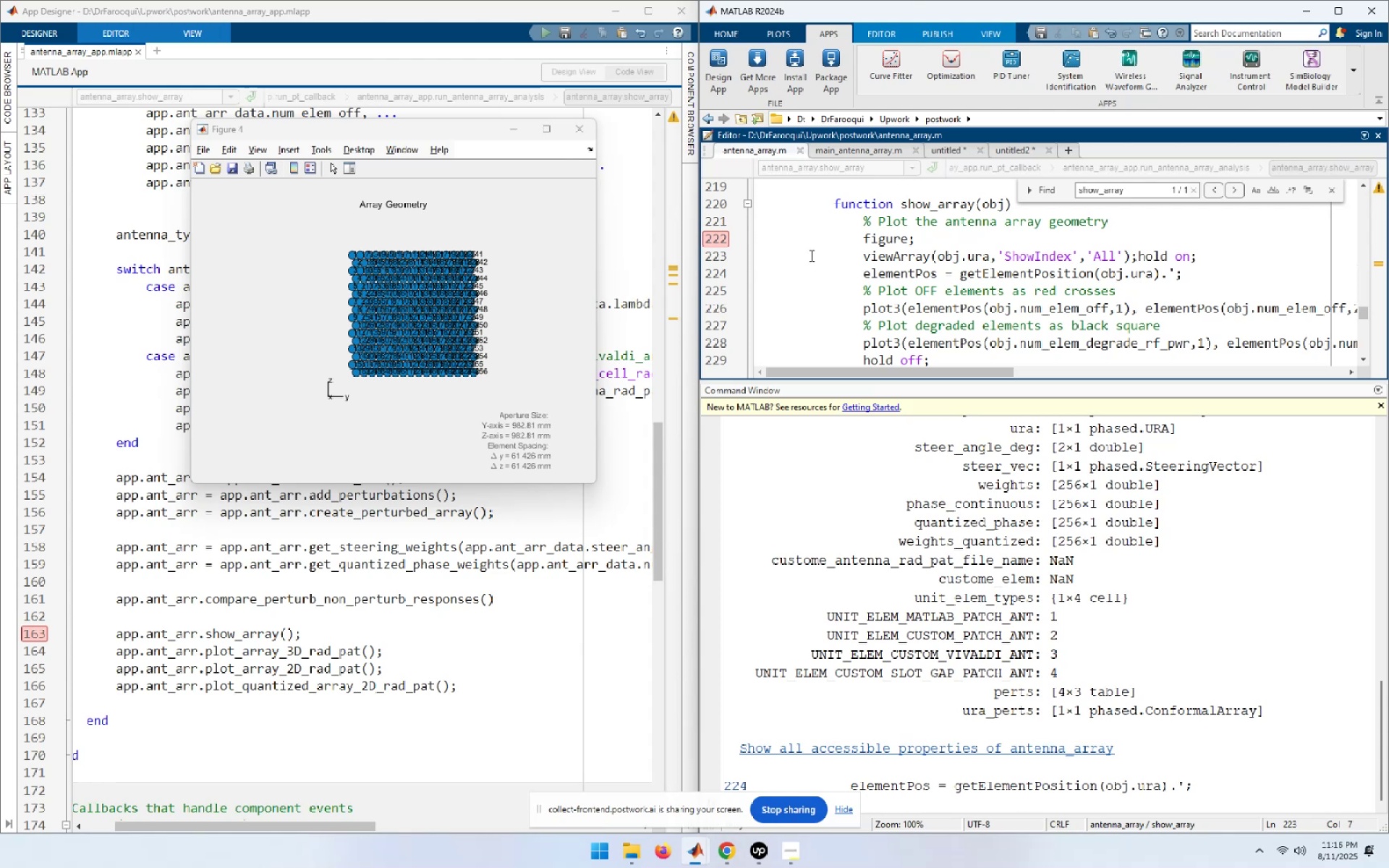 
wait(15.67)
 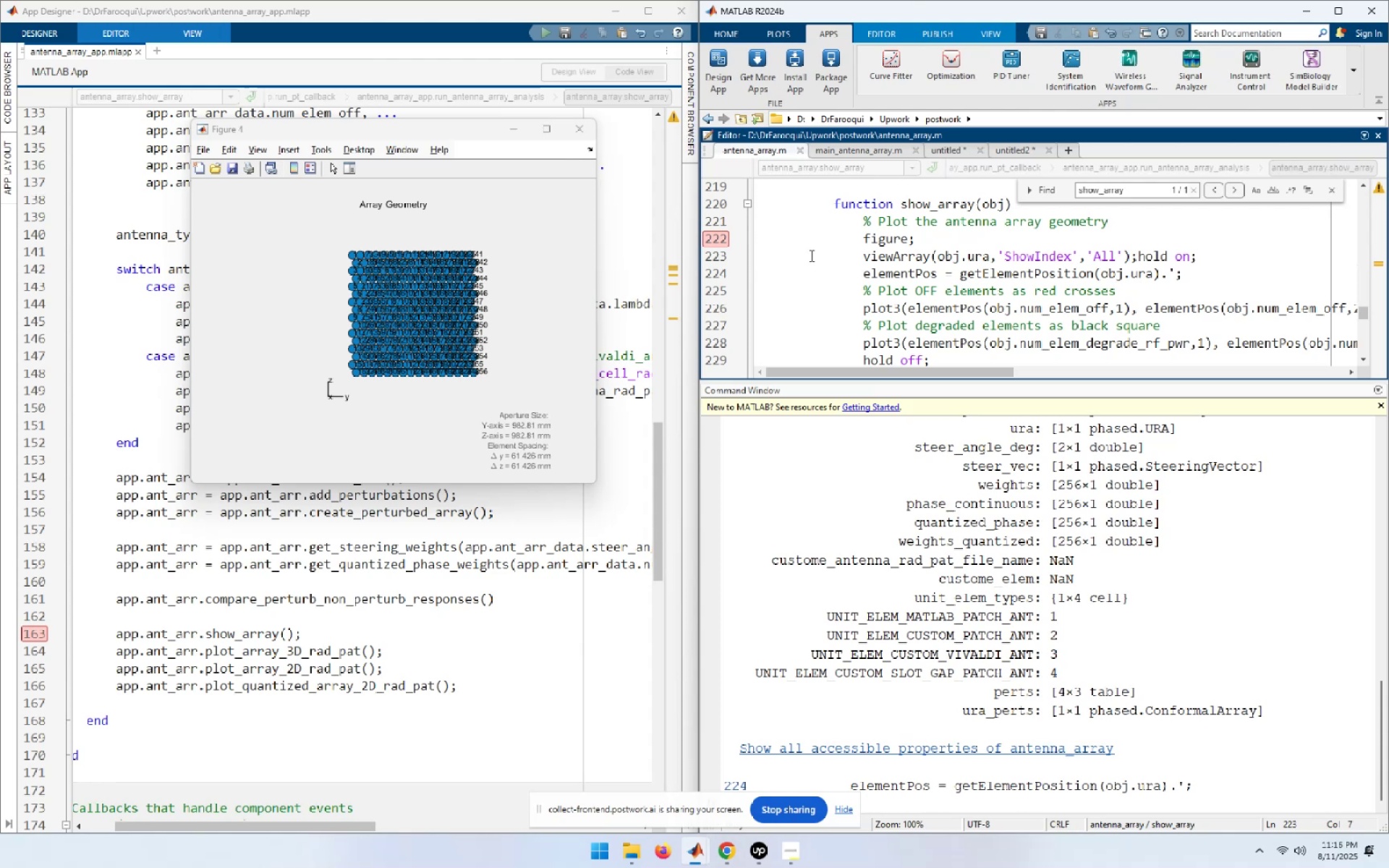 
left_click([1265, 672])
 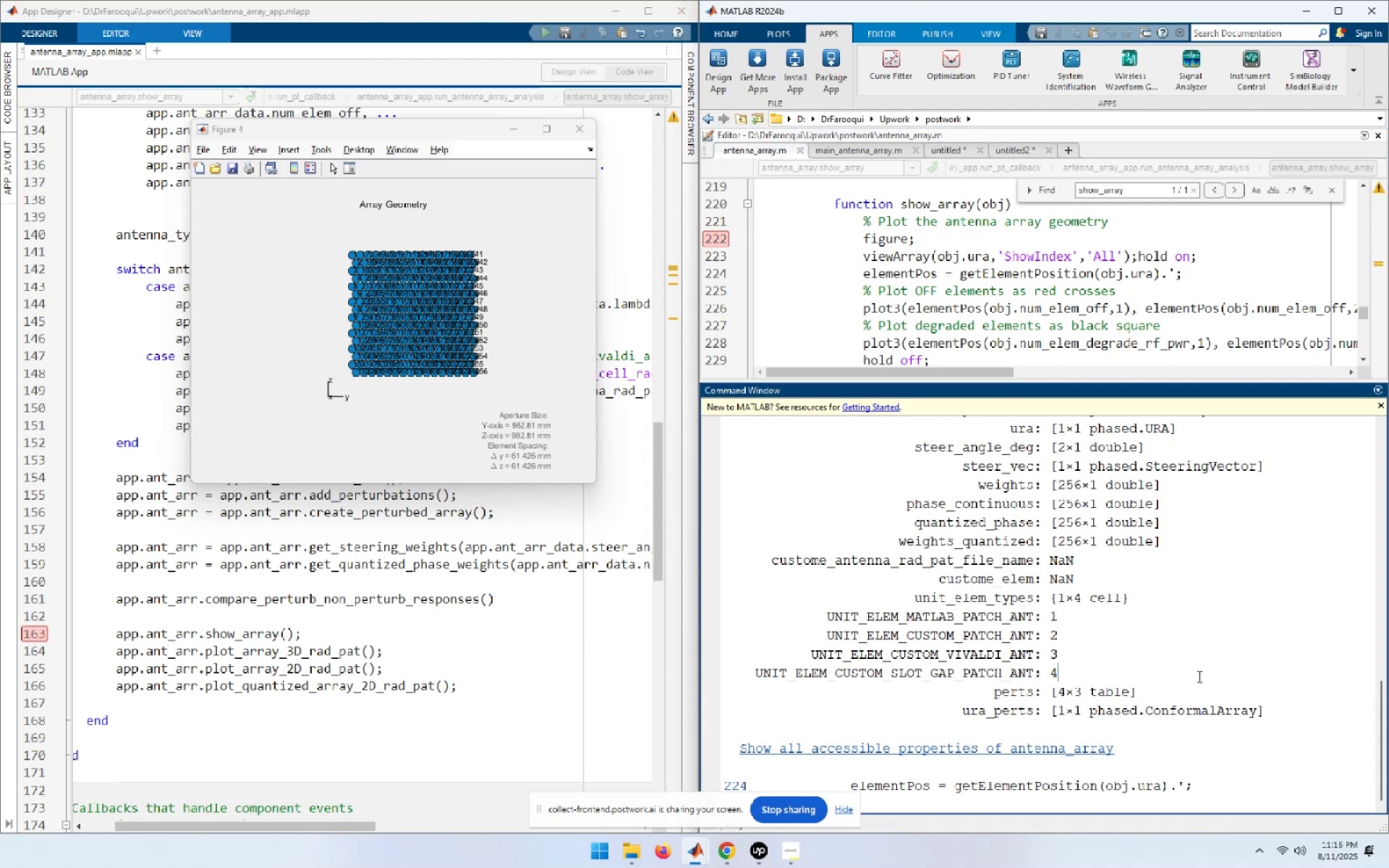 
left_click([1247, 654])
 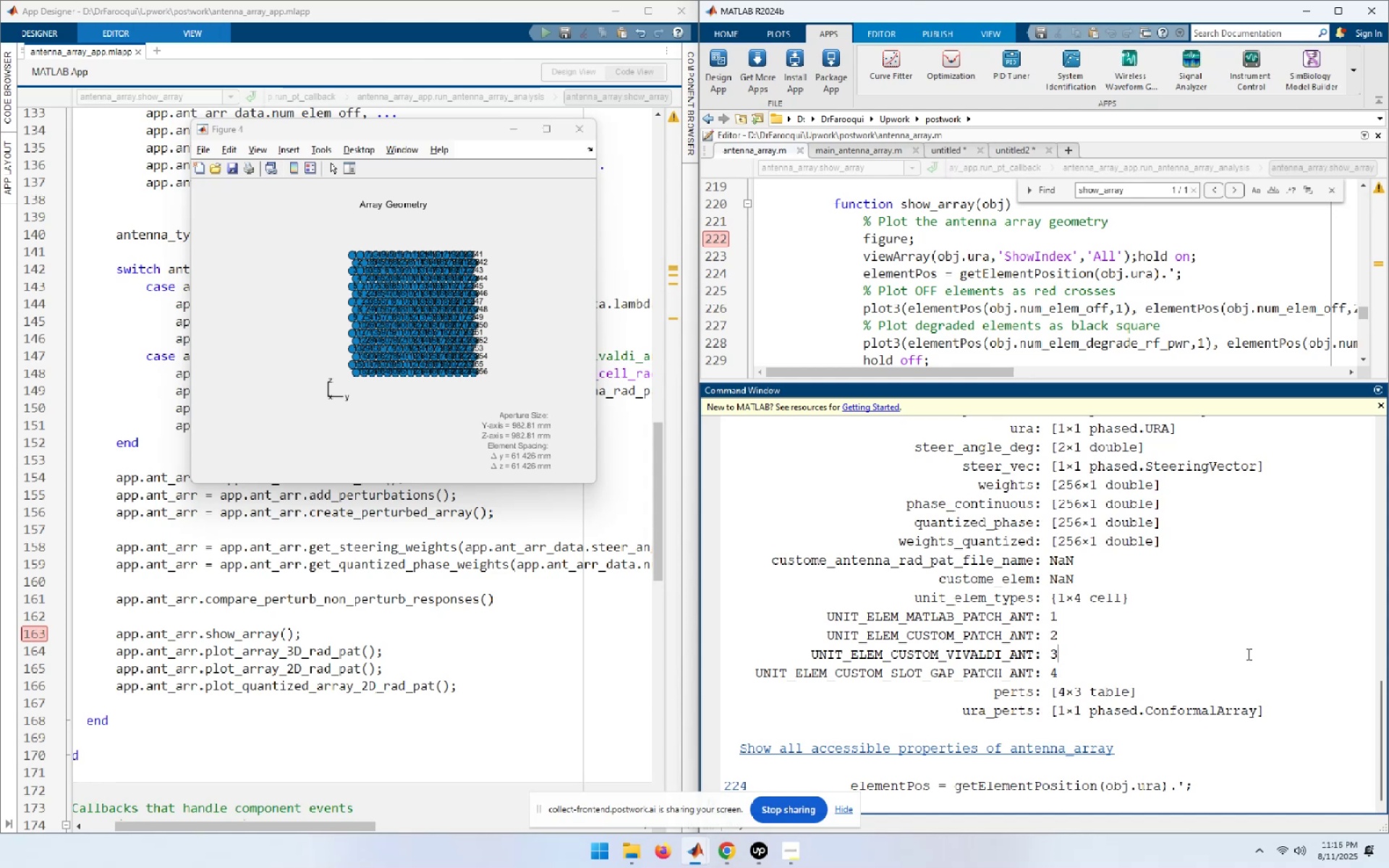 
type(clo)
 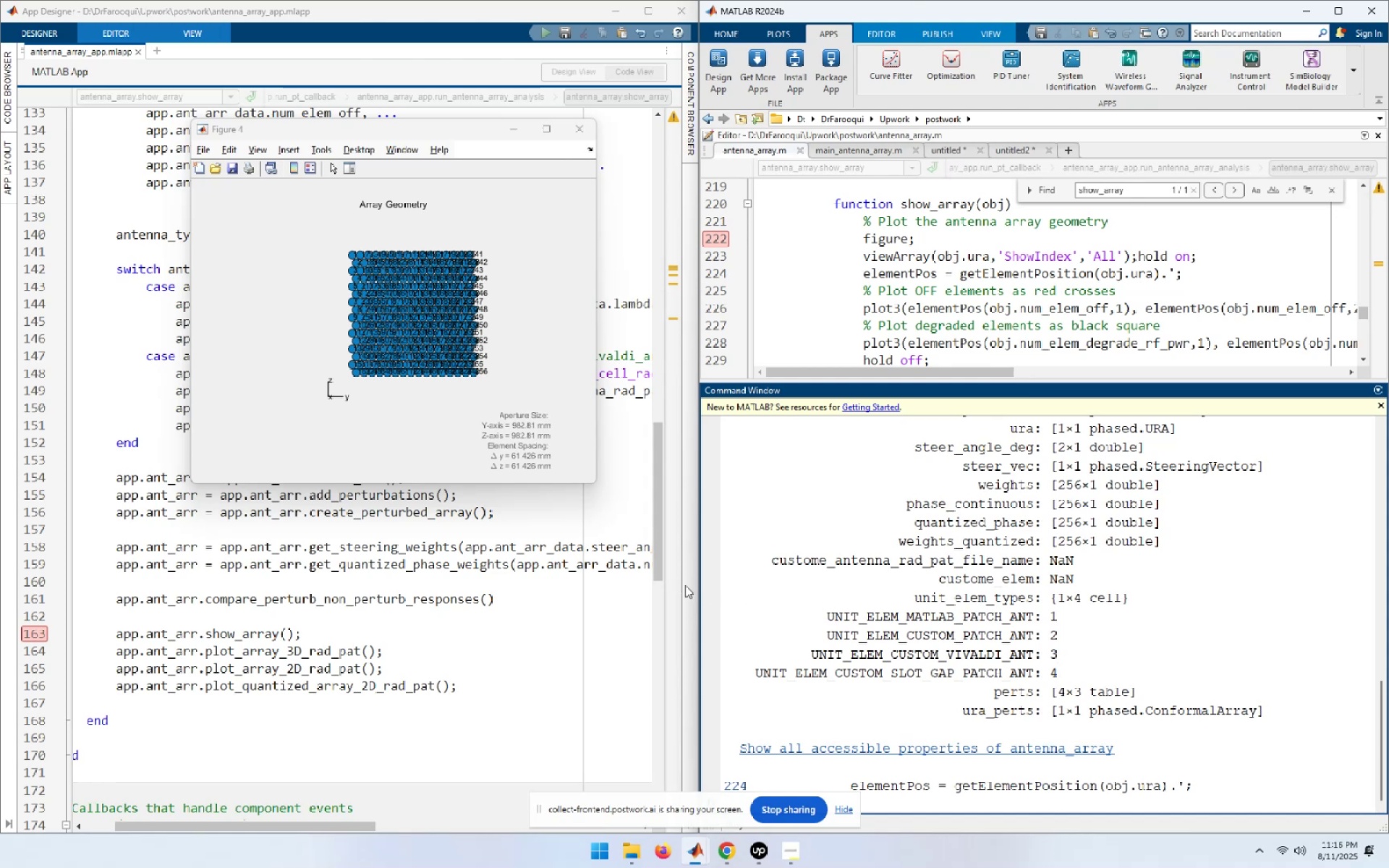 
left_click_drag(start_coordinate=[681, 585], to_coordinate=[849, 576])
 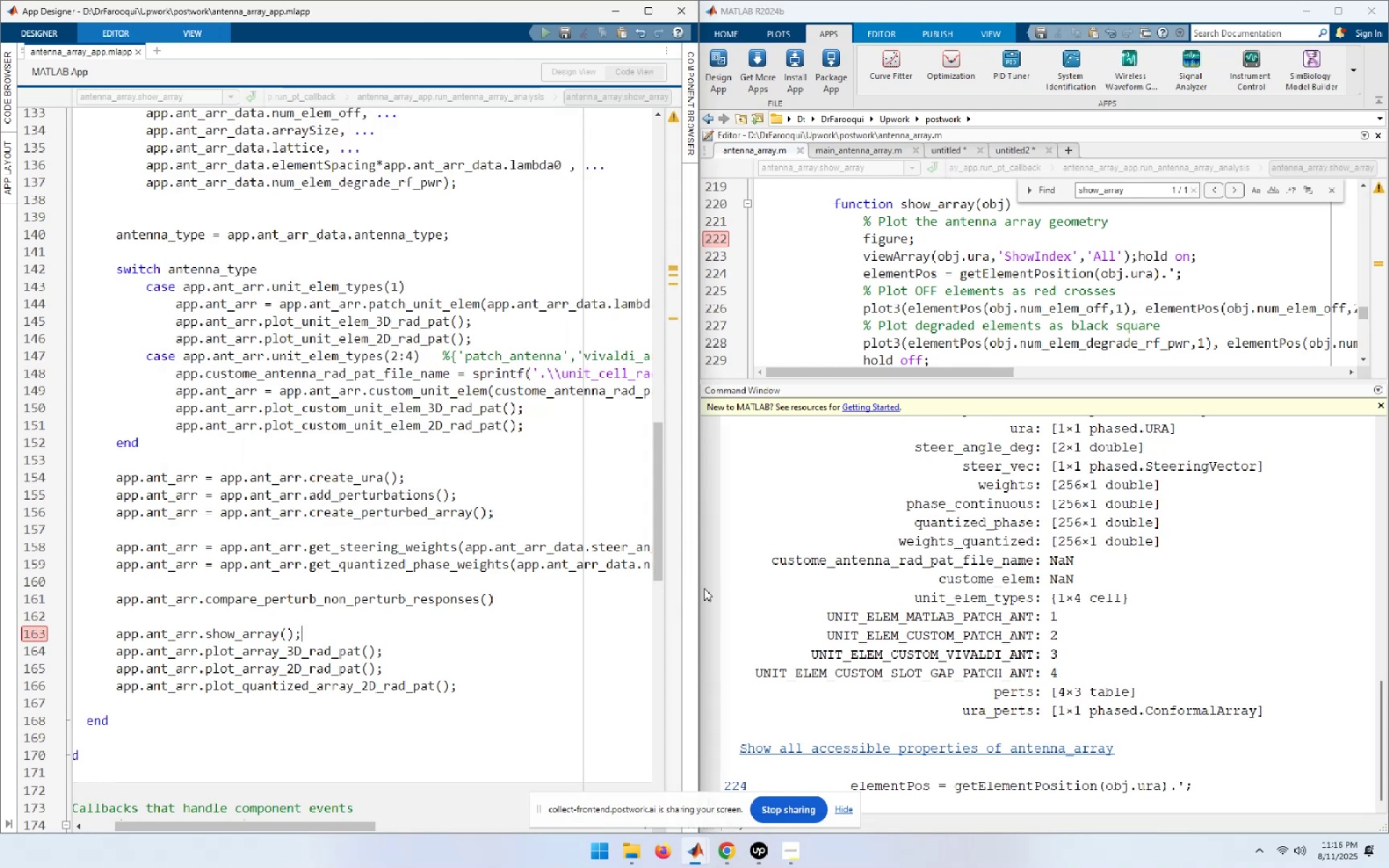 
left_click_drag(start_coordinate=[700, 588], to_coordinate=[867, 592])
 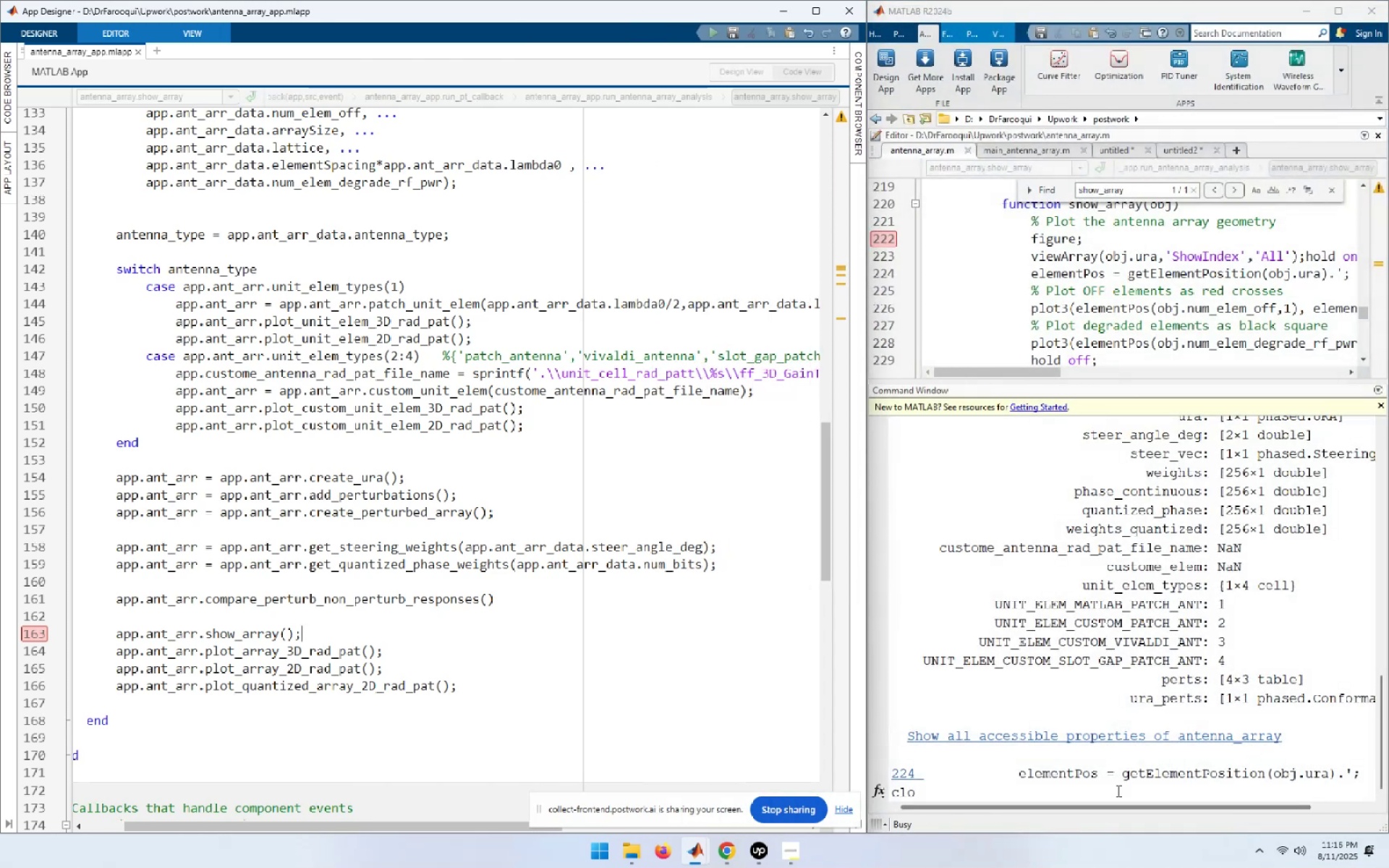 
left_click([1013, 786])
 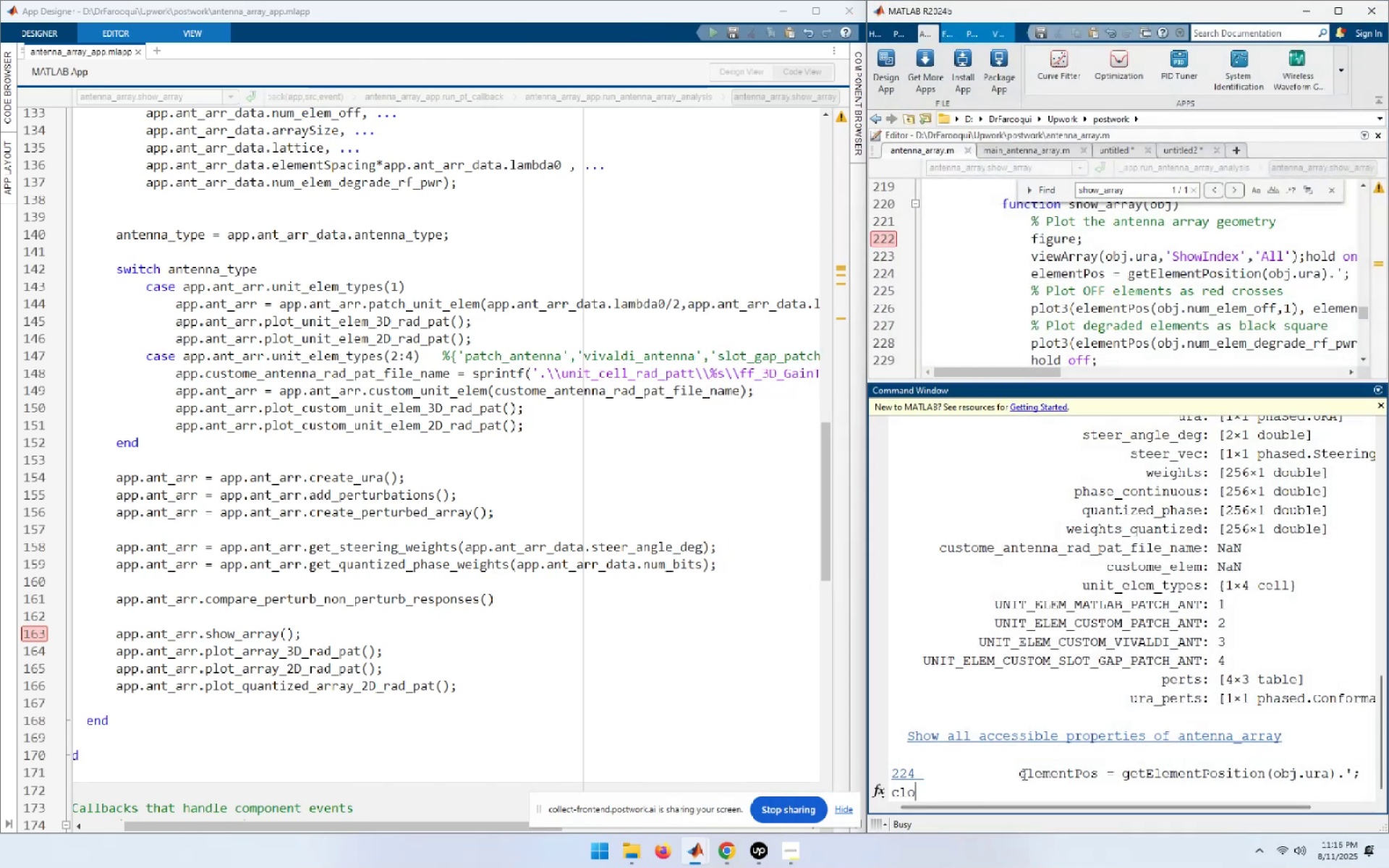 
scroll: coordinate [1023, 774], scroll_direction: down, amount: 3.0
 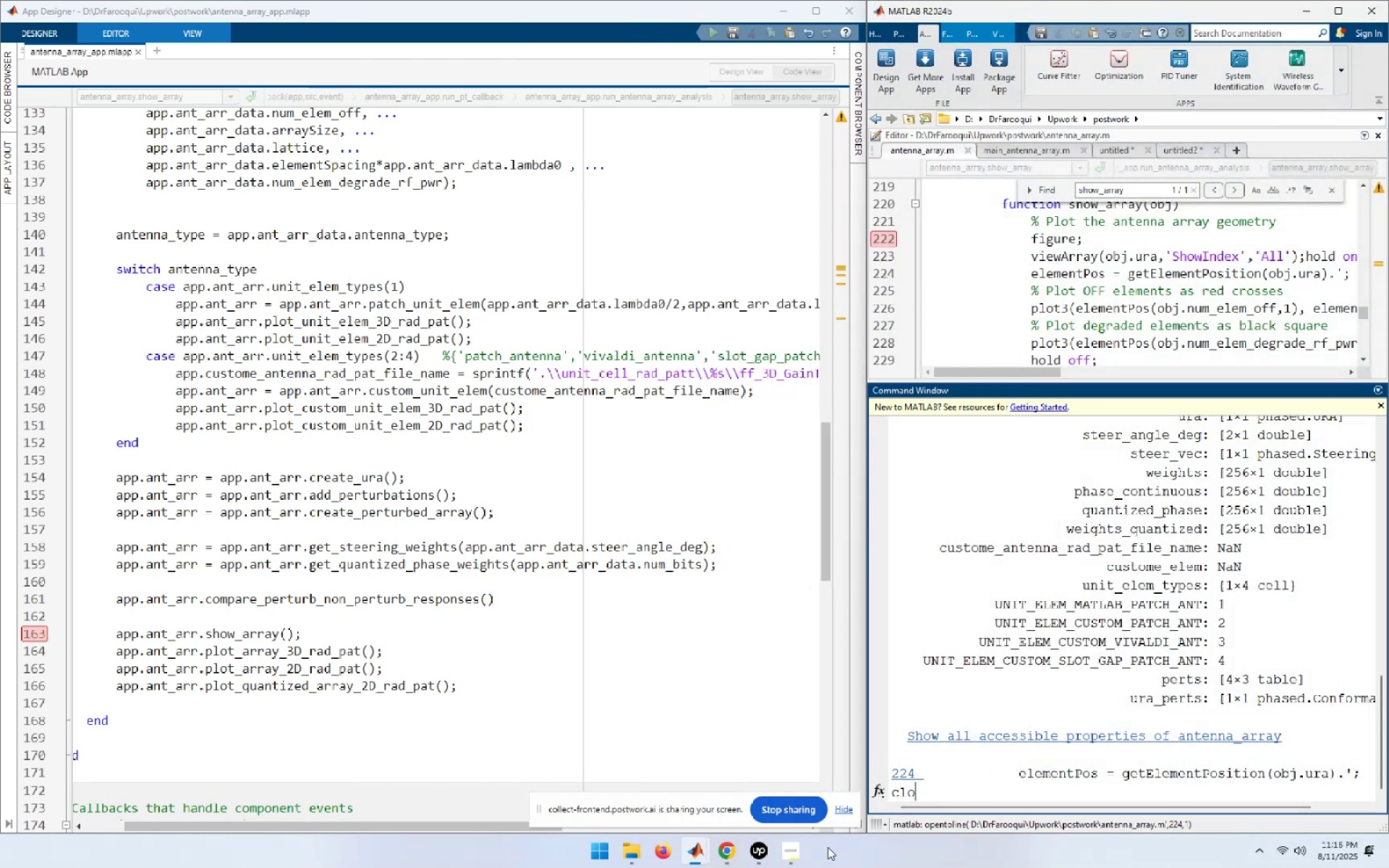 
left_click([839, 812])
 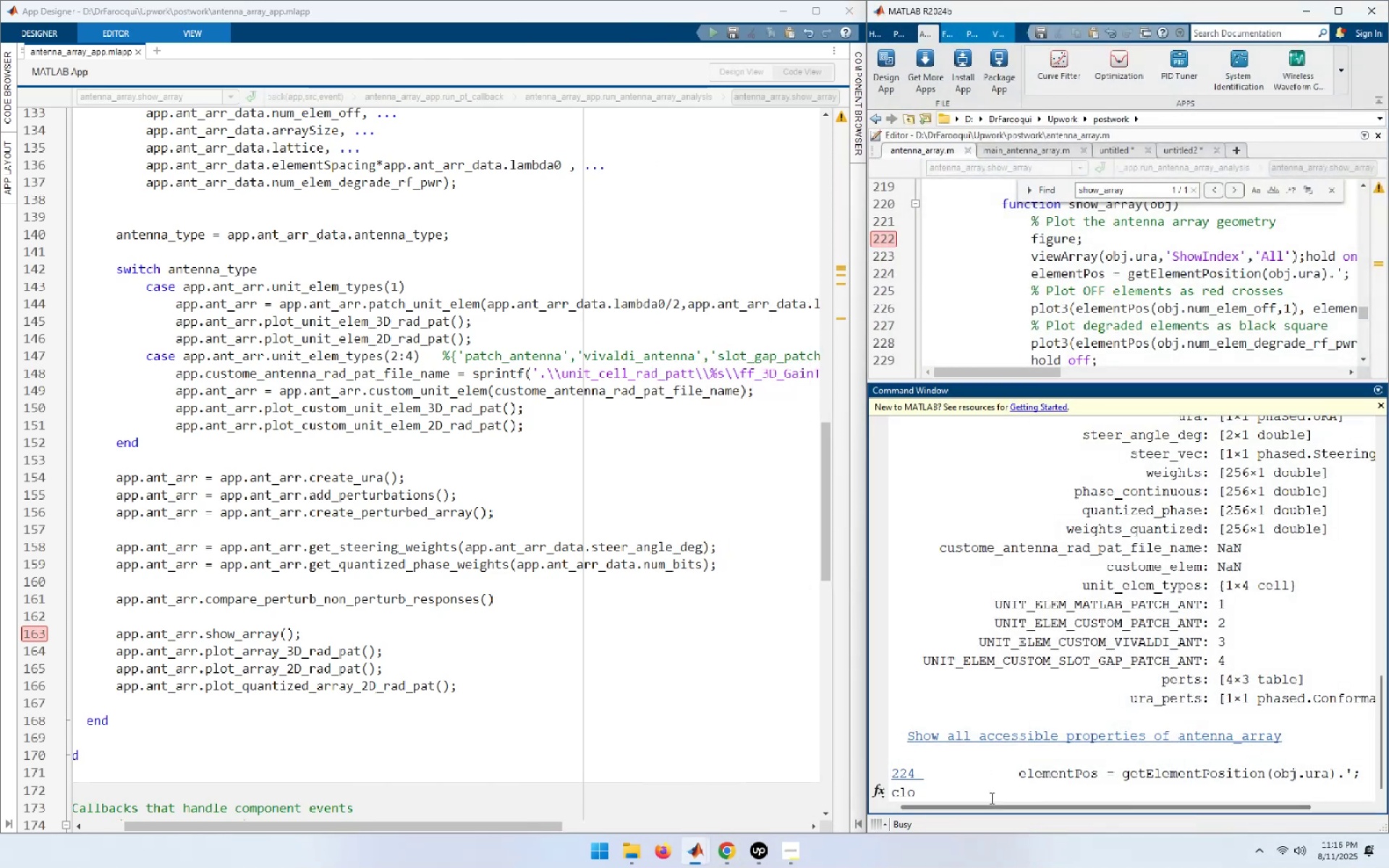 
left_click([963, 782])
 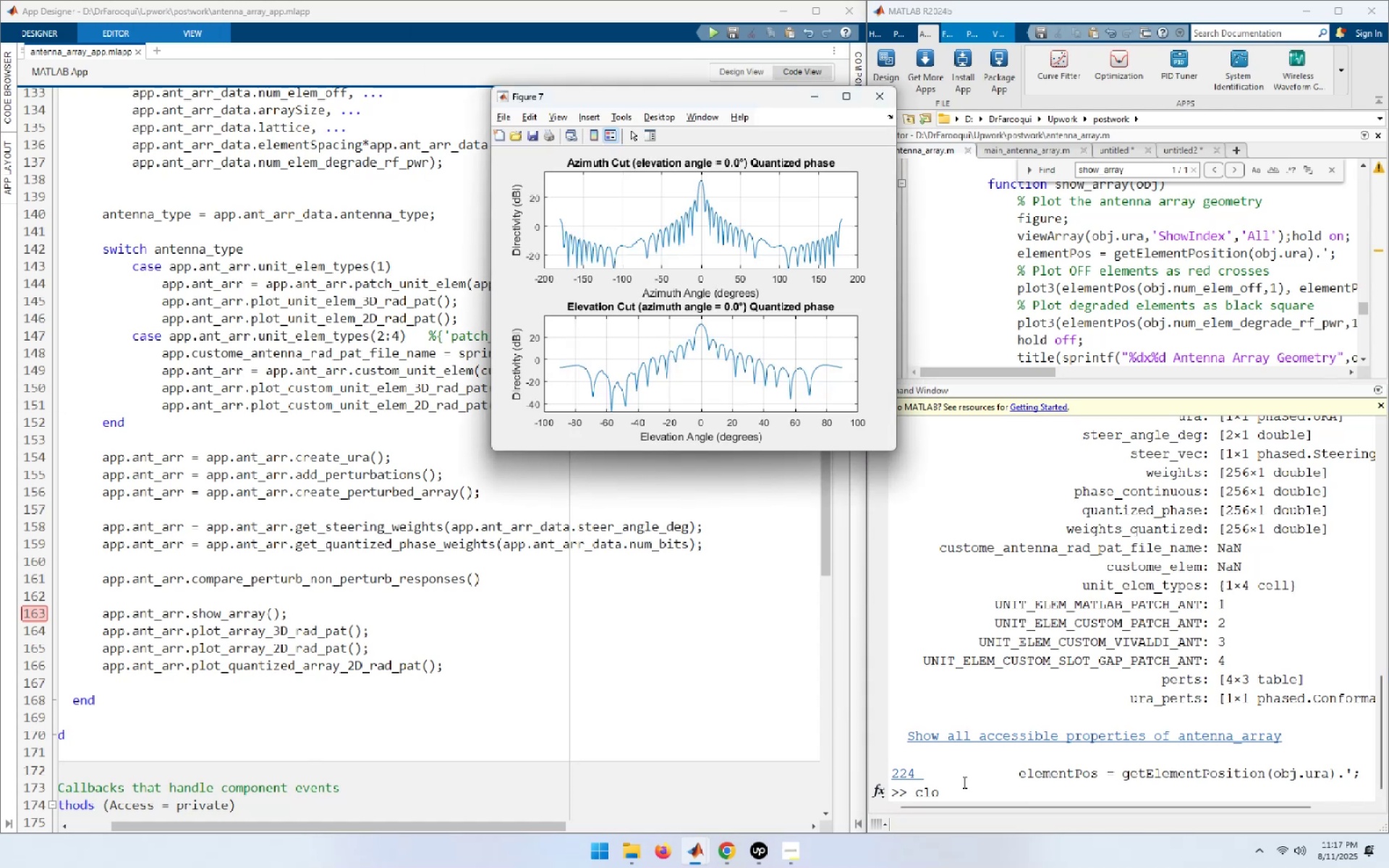 
wait(28.35)
 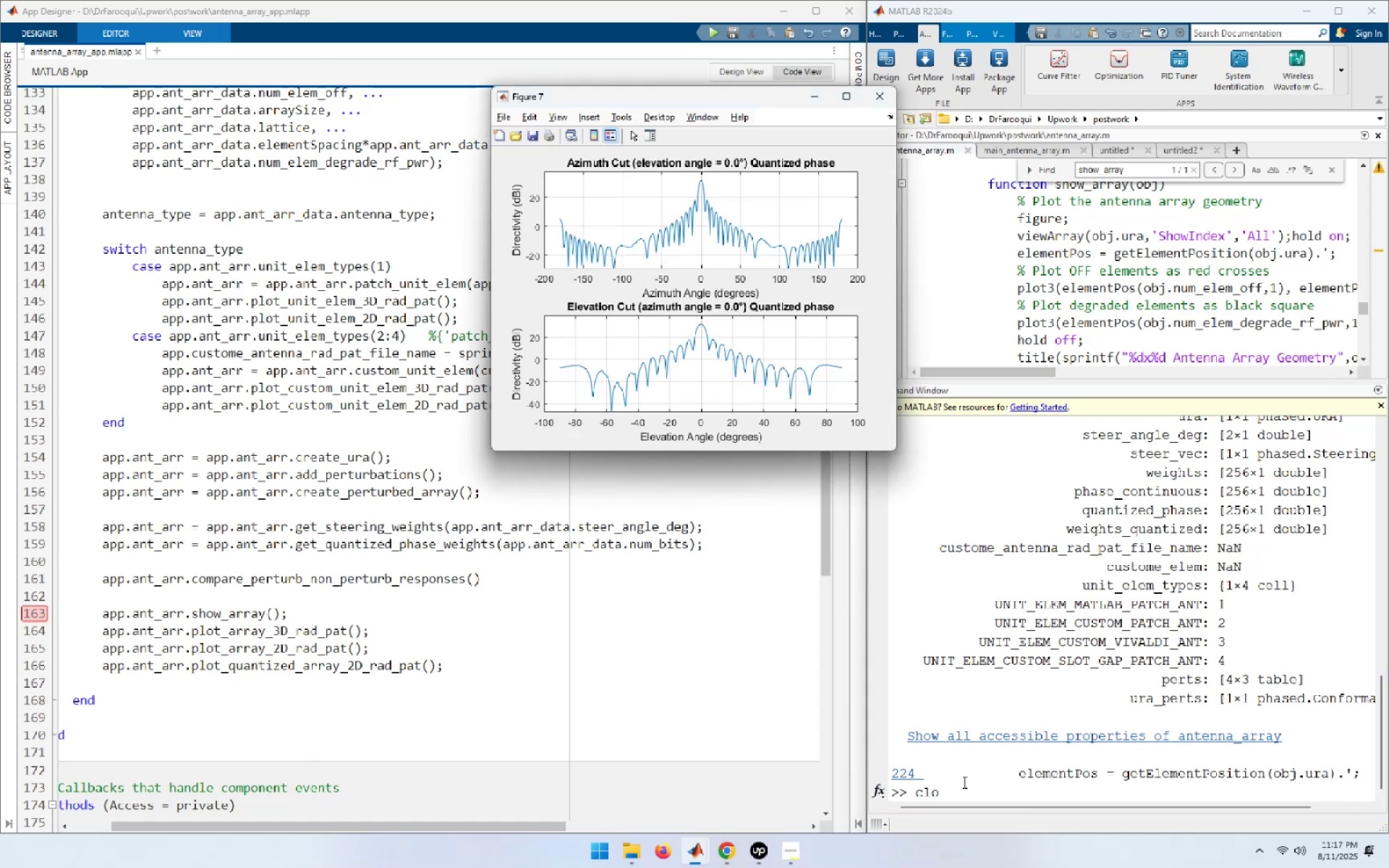 
left_click([961, 788])
 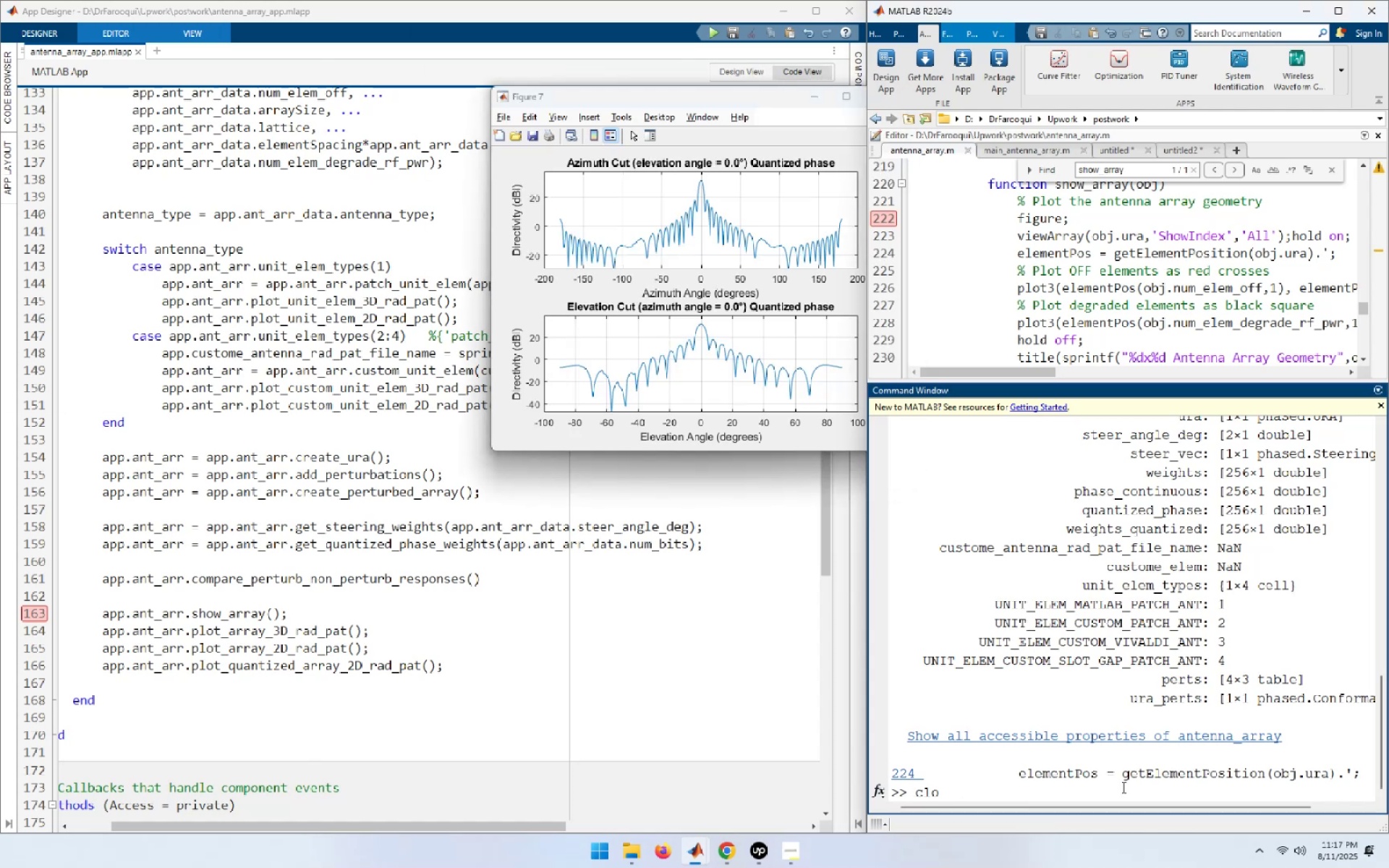 
key(Backspace)
key(Backspace)
key(Backspace)
type(close all;clear all;clc)
 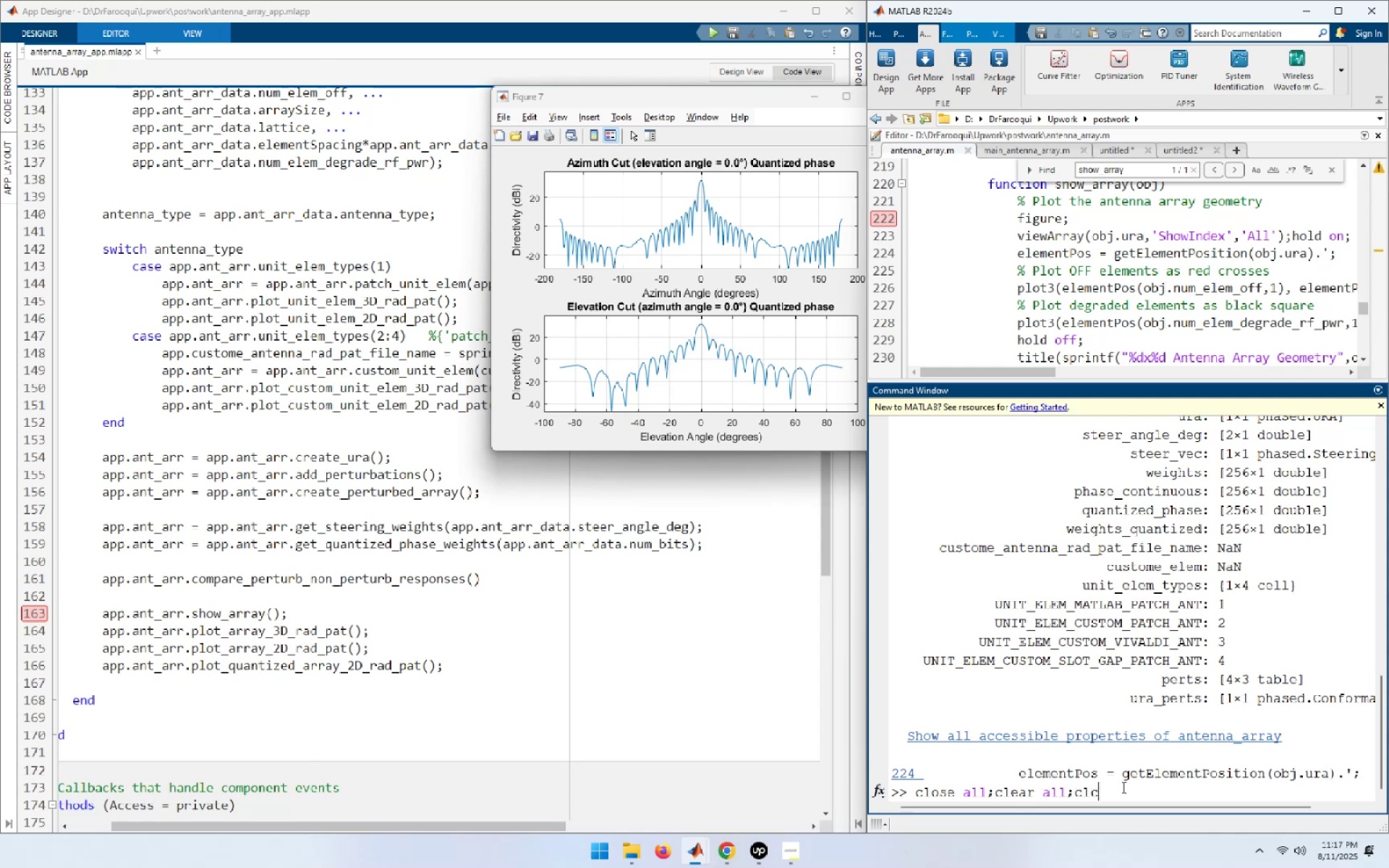 
key(Enter)
 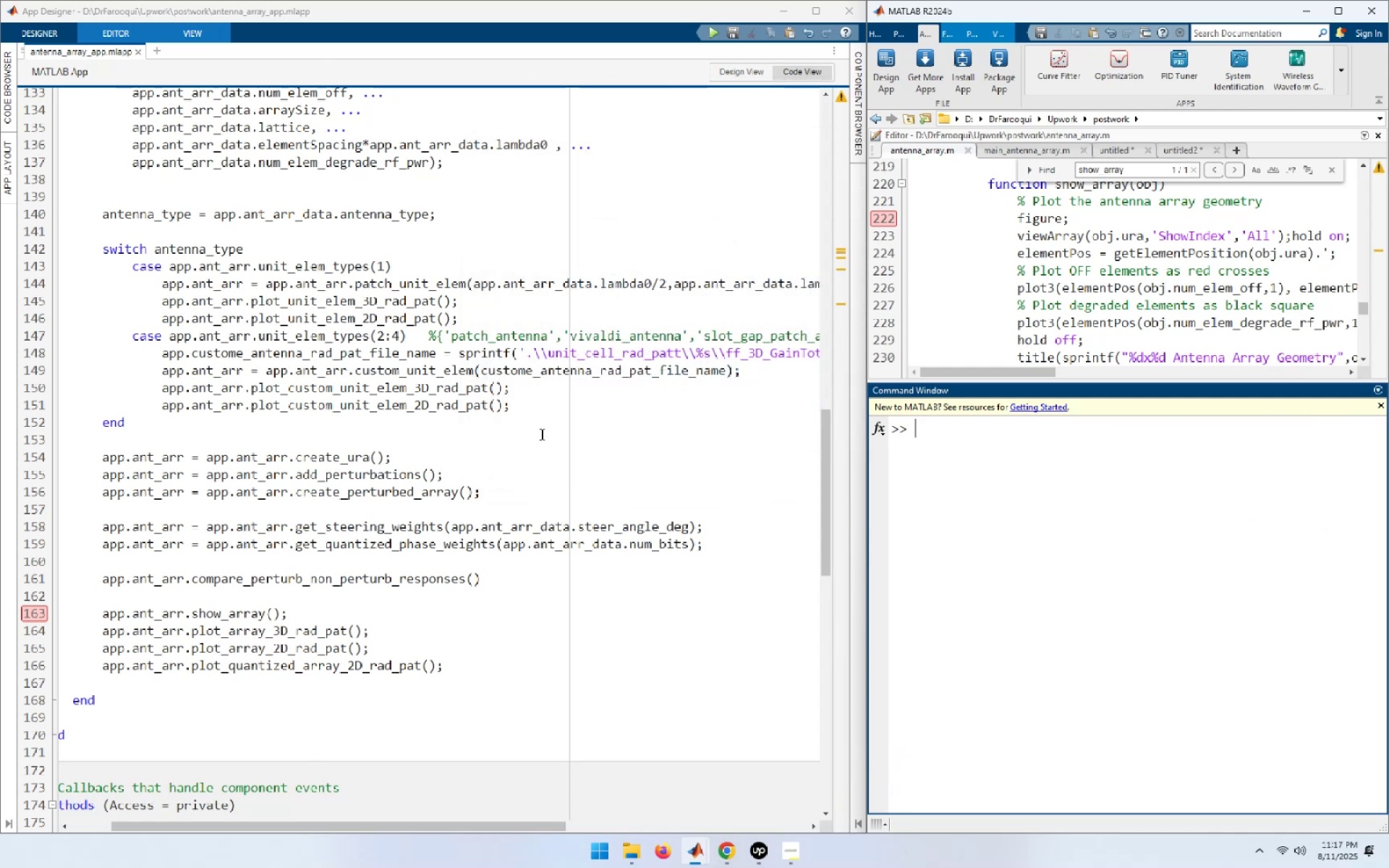 
wait(5.99)
 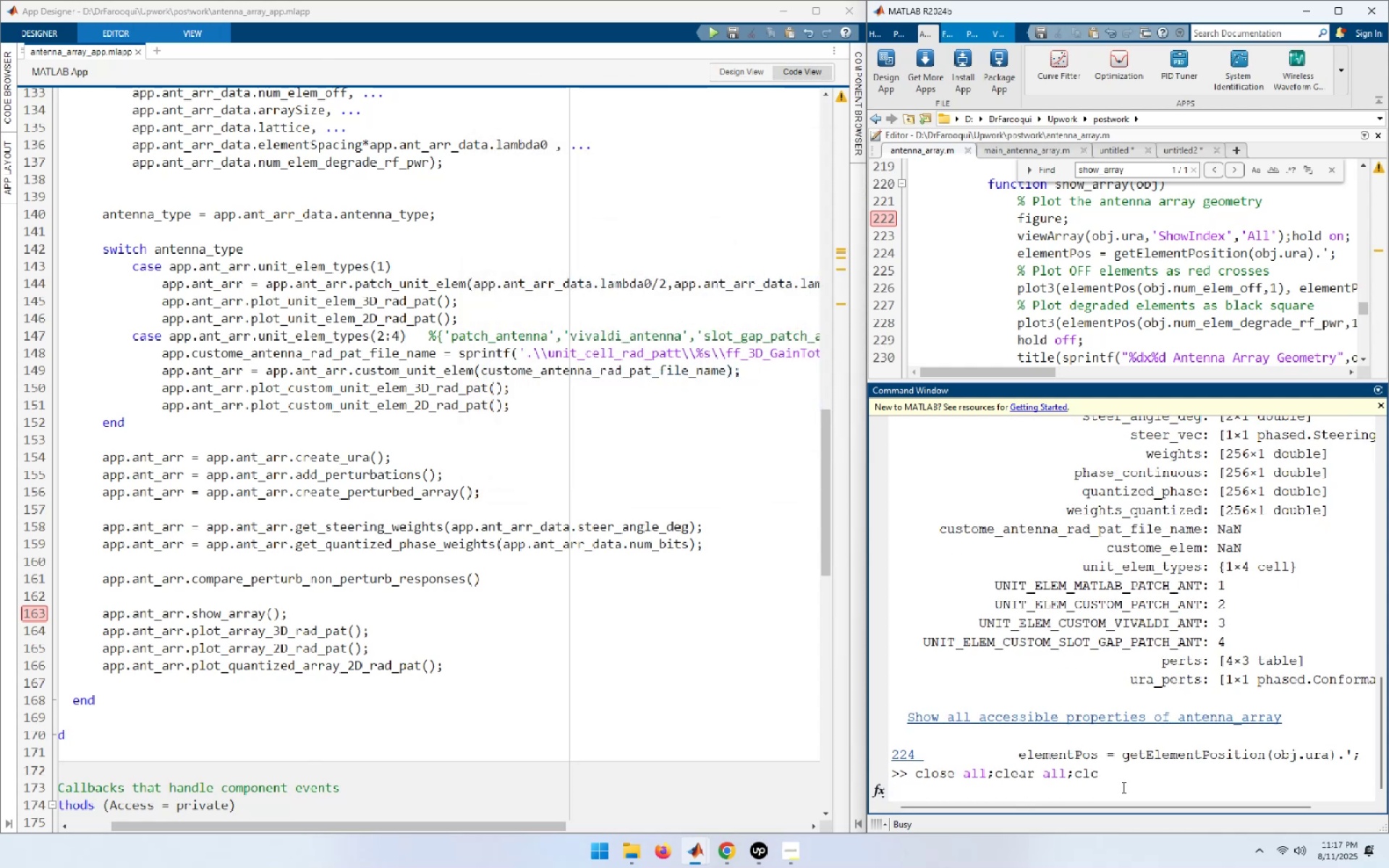 
left_click([732, 493])
 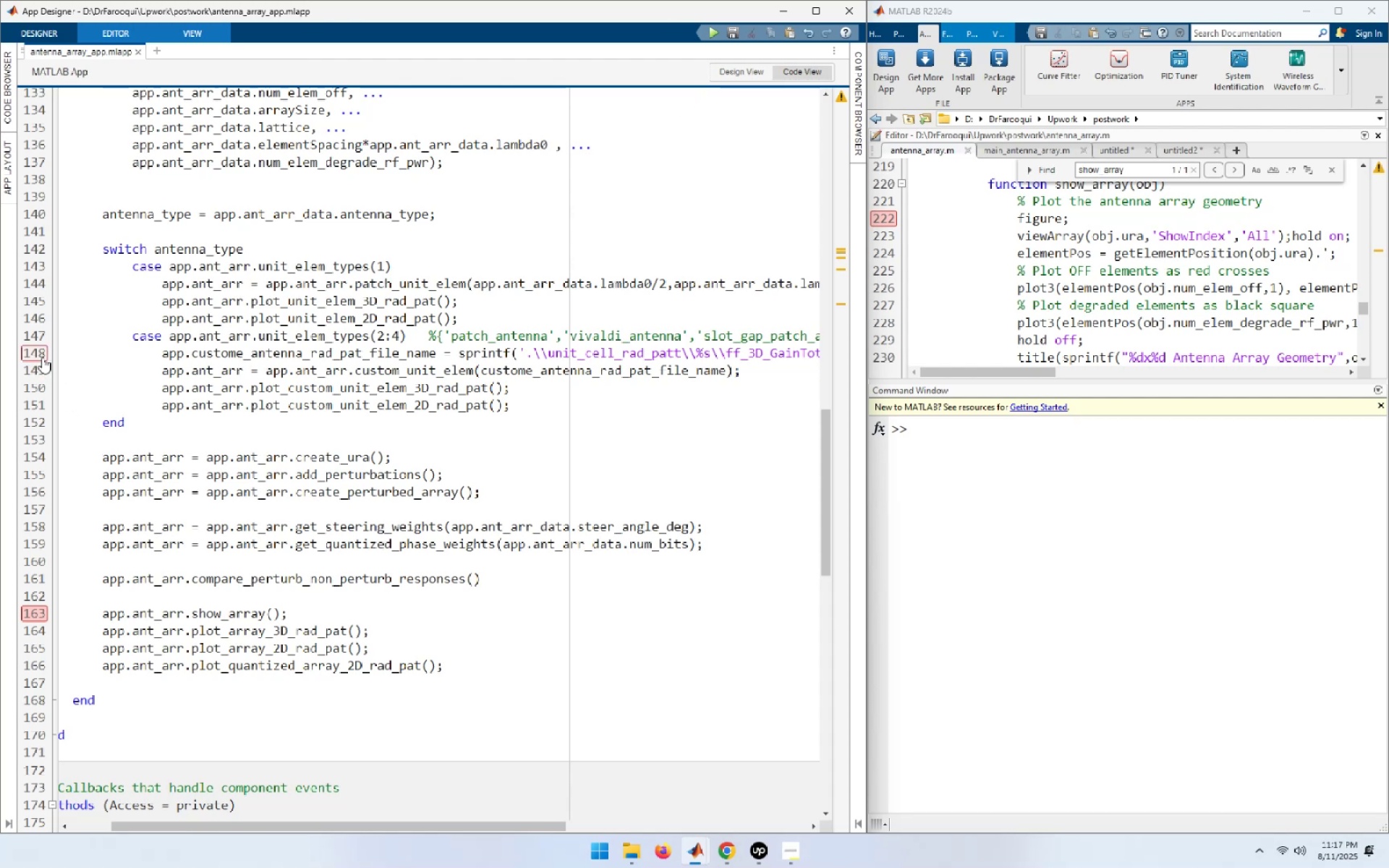 
left_click([42, 357])
 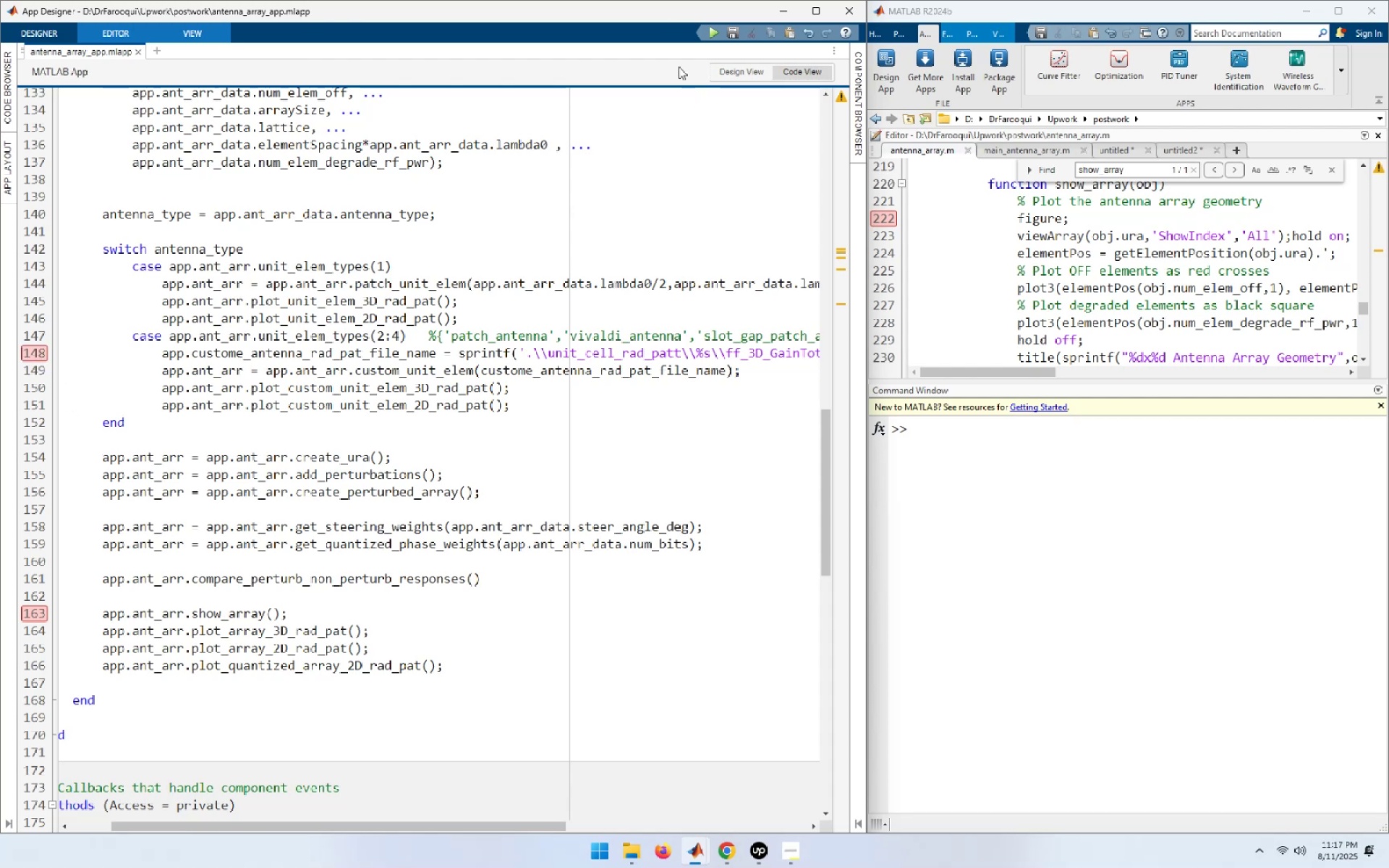 
left_click([710, 30])
 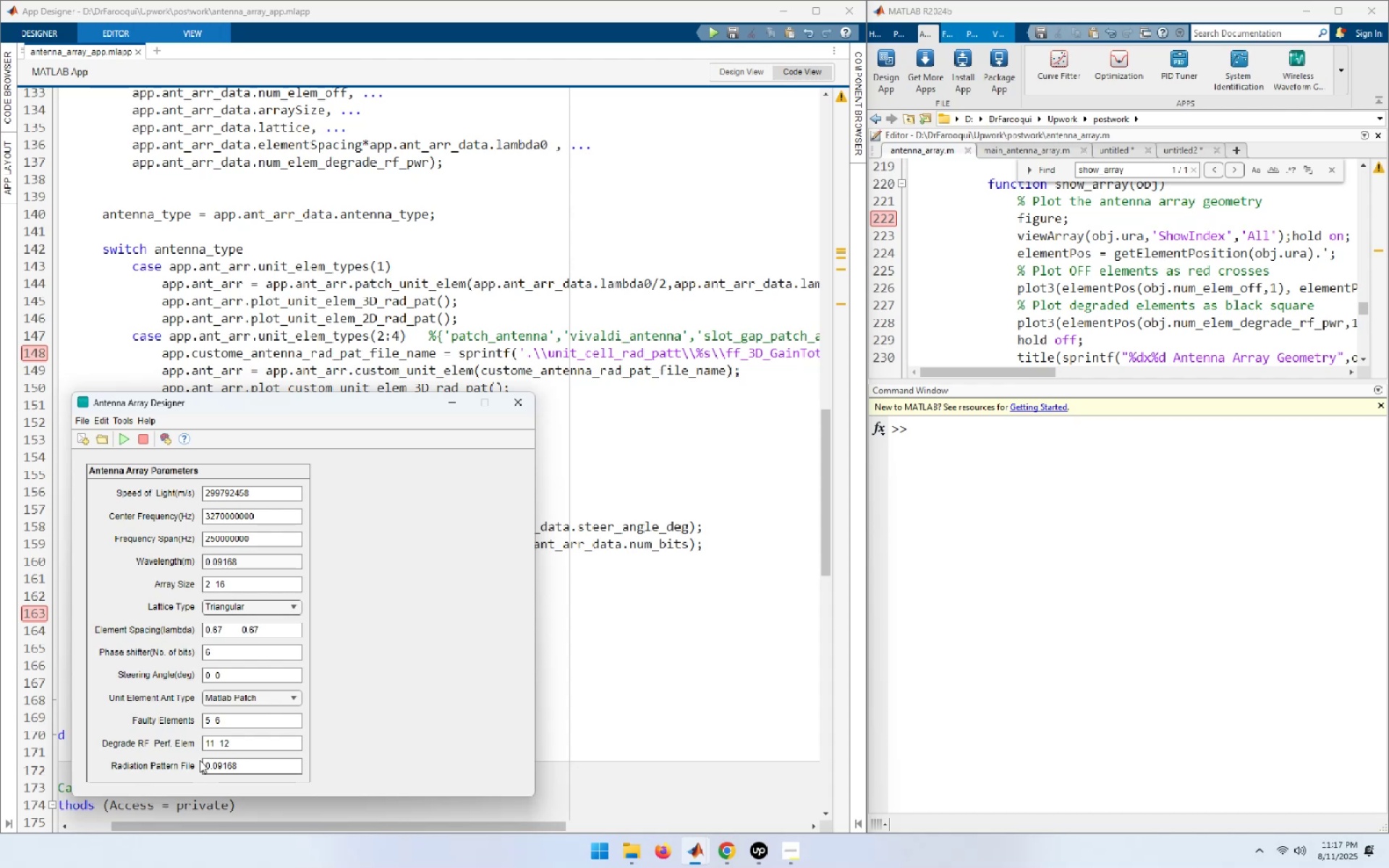 
wait(7.12)
 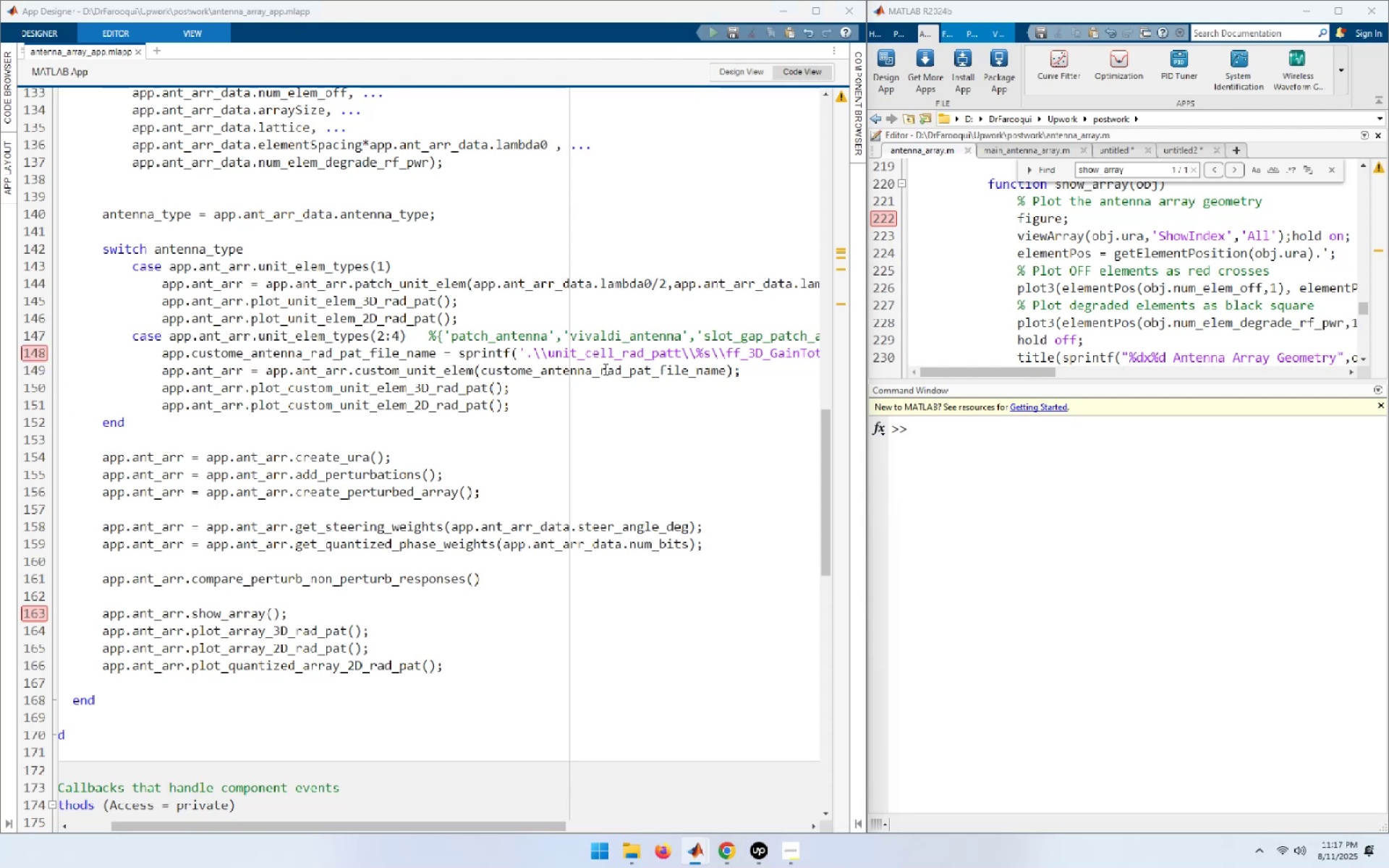 
left_click([295, 694])
 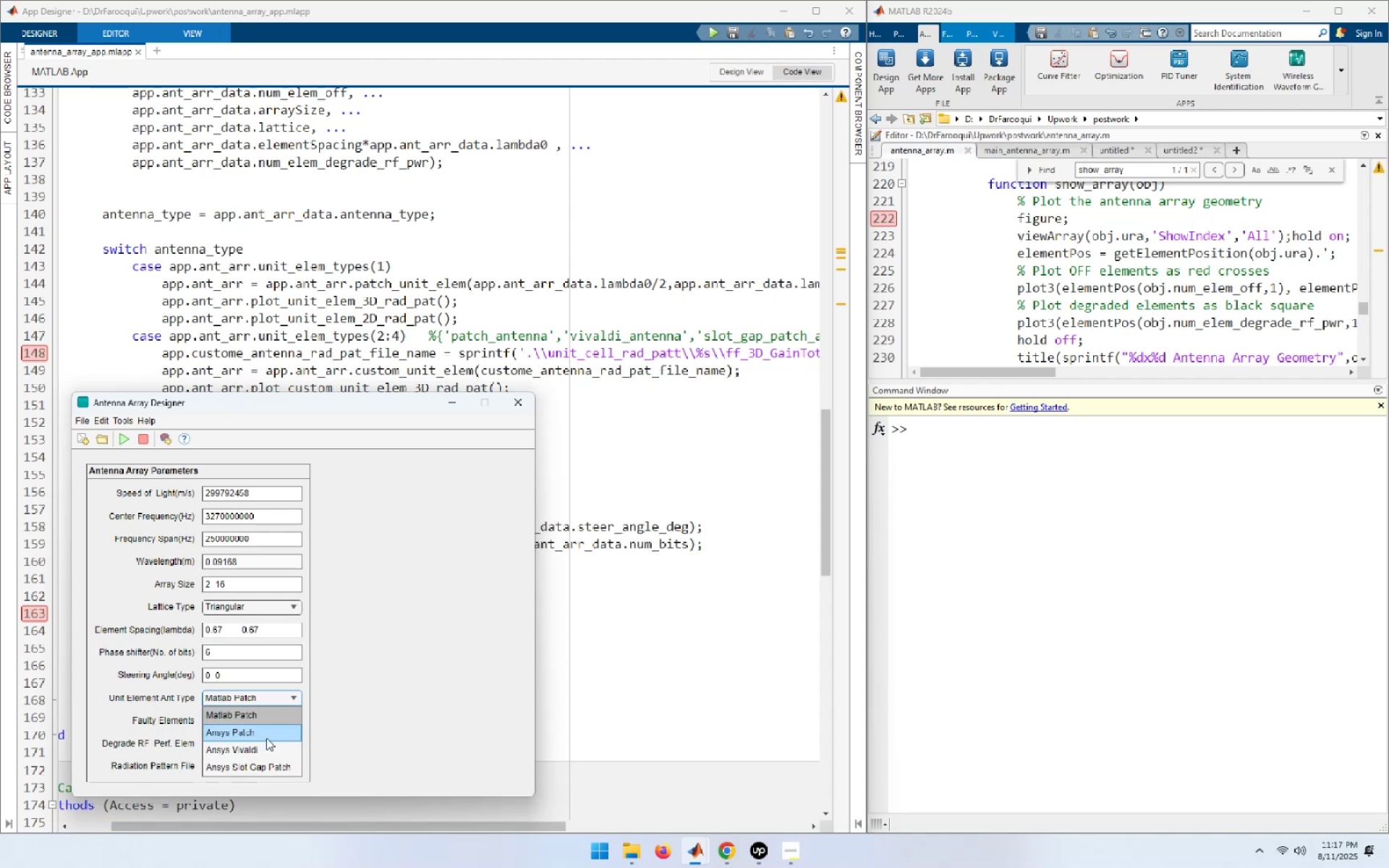 
left_click([266, 738])
 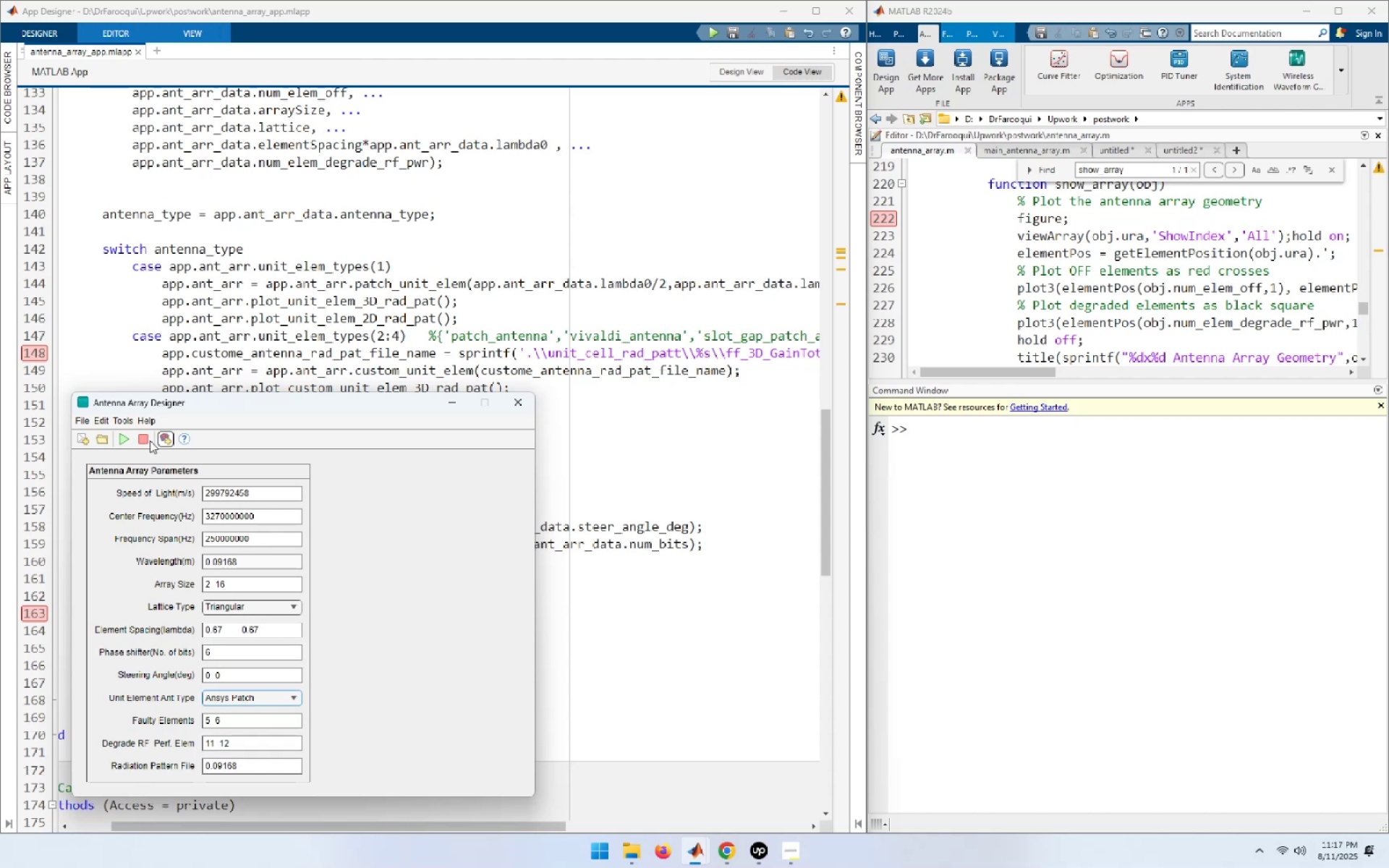 
left_click([119, 438])
 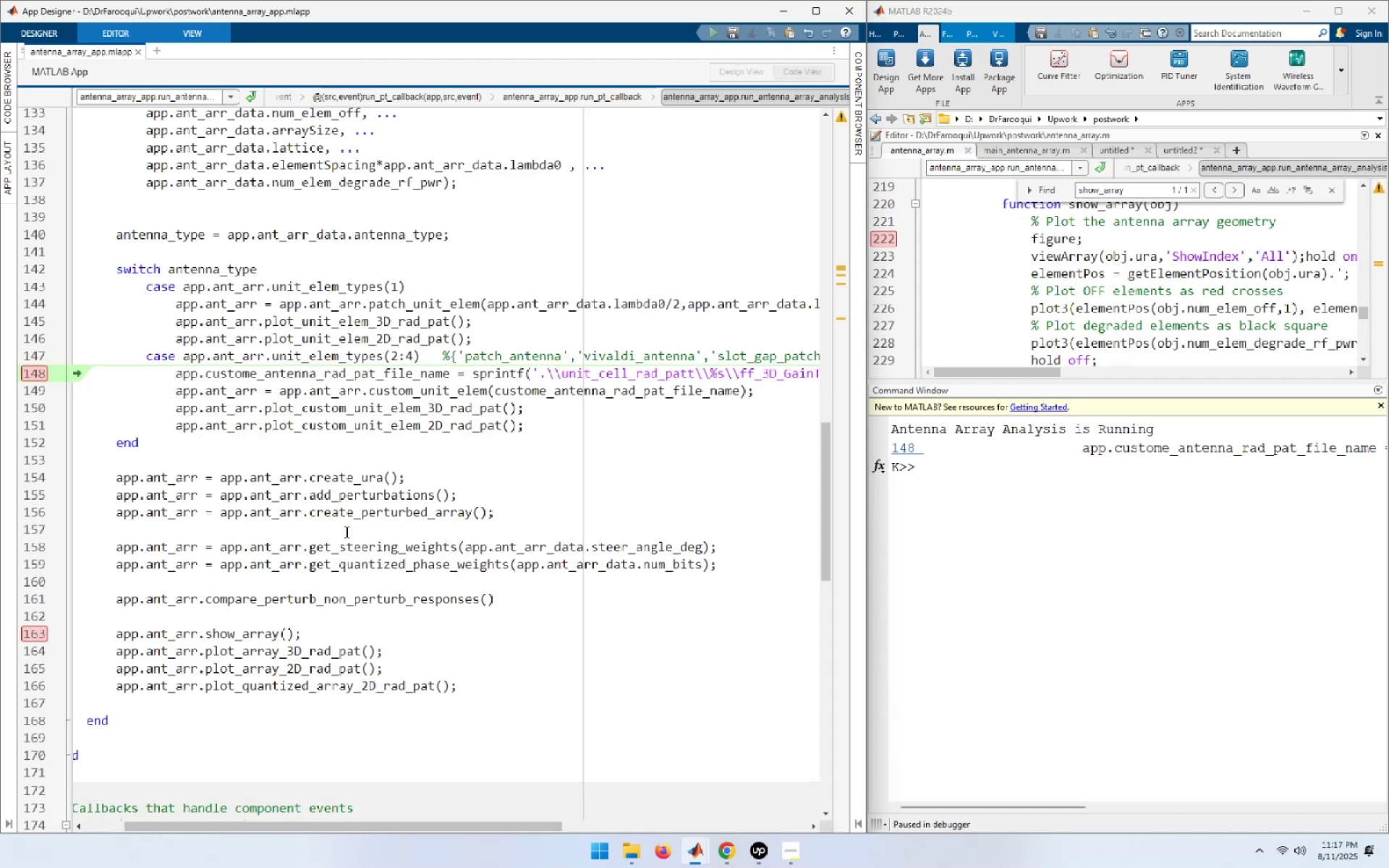 
key(F10)
 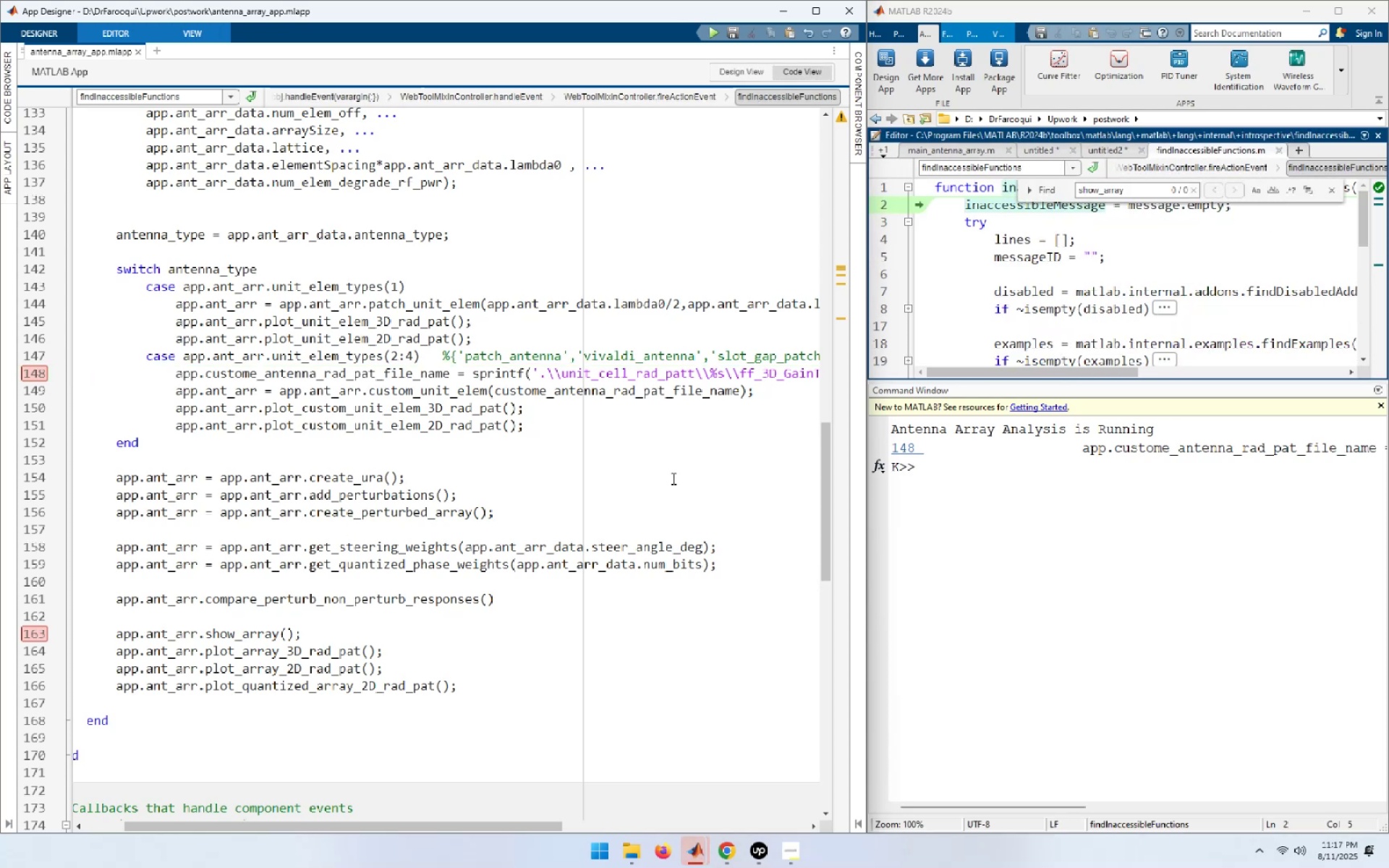 
wait(9.42)
 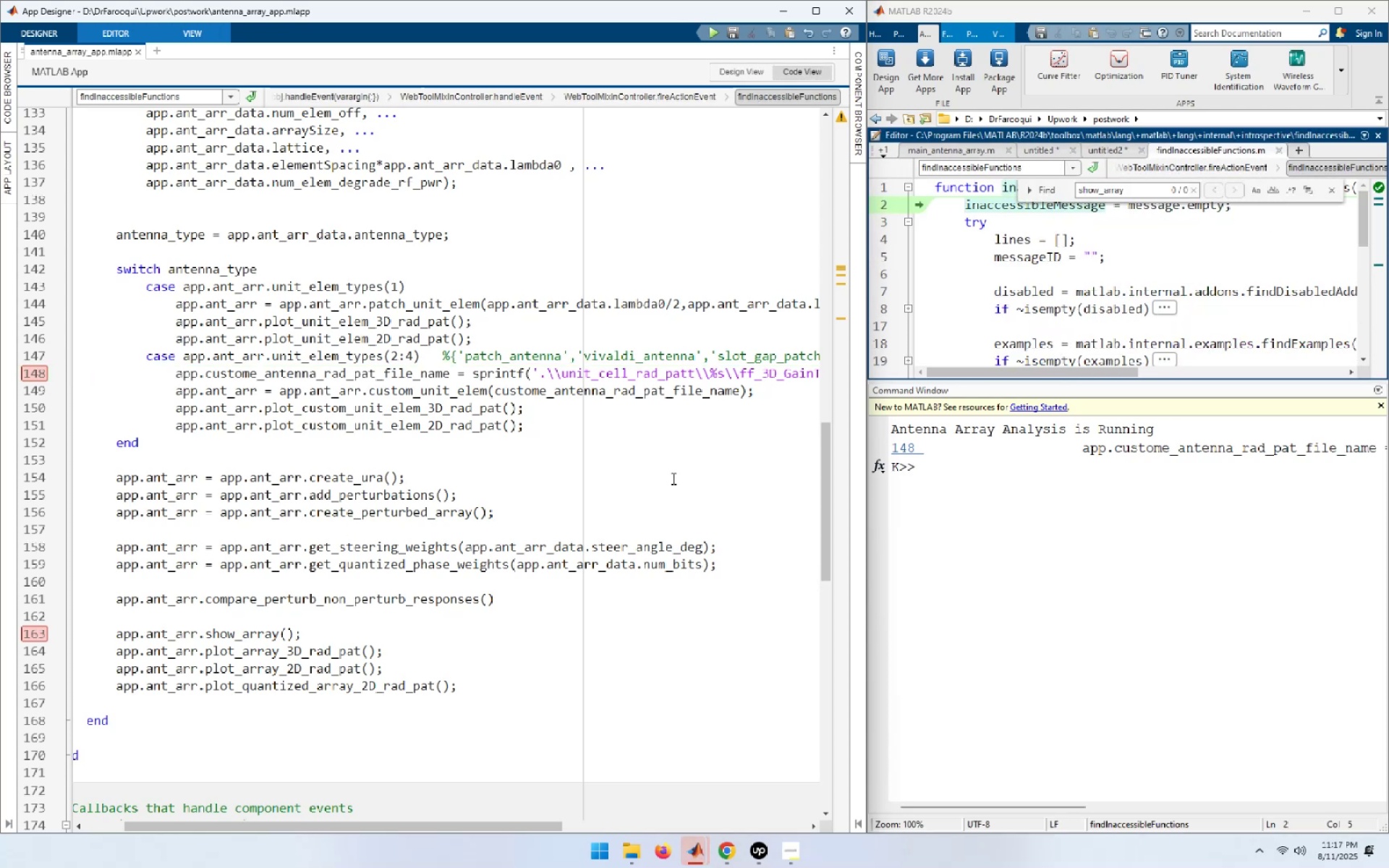 
left_click([673, 566])
 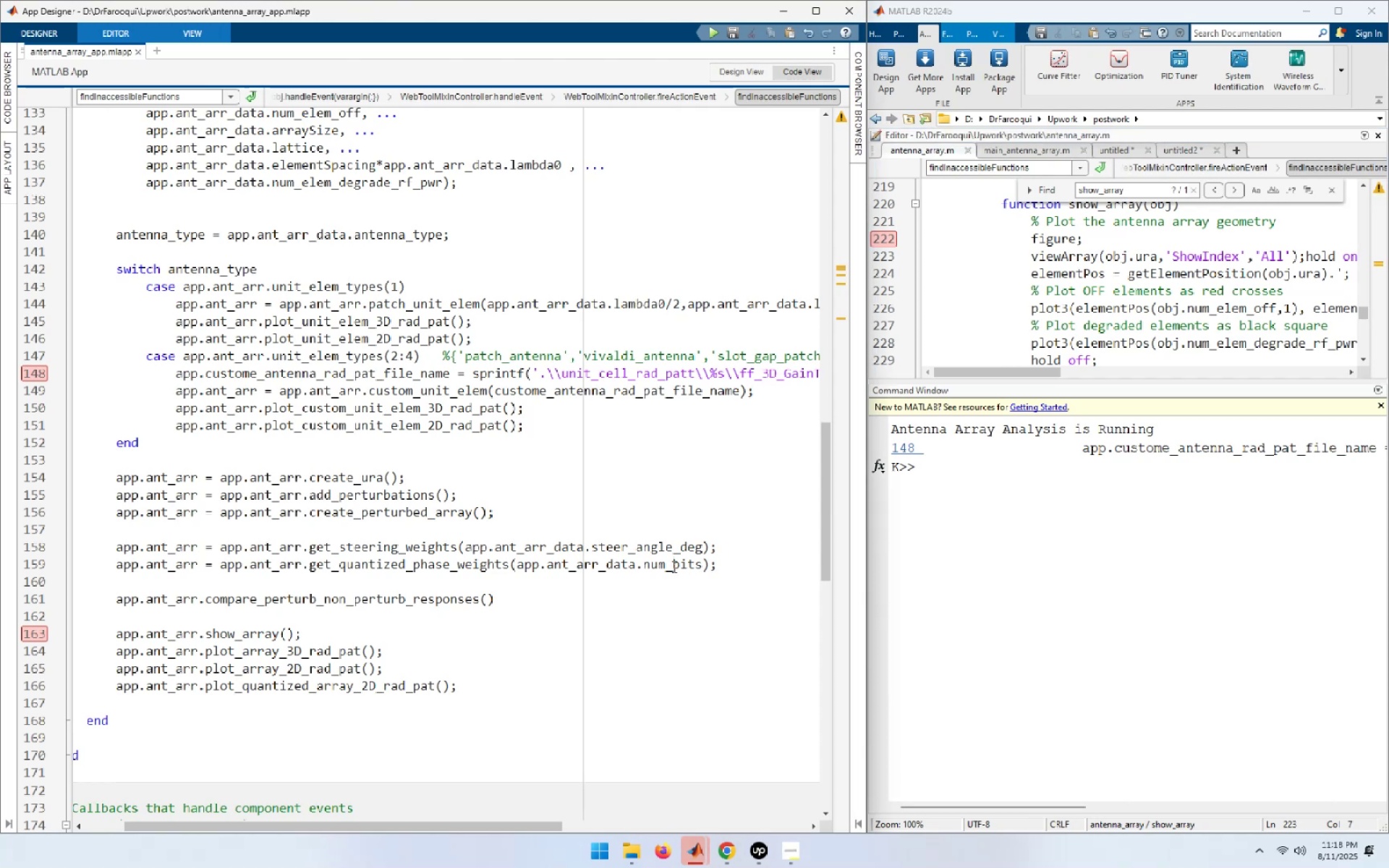 
key(Shift+F5)
 